 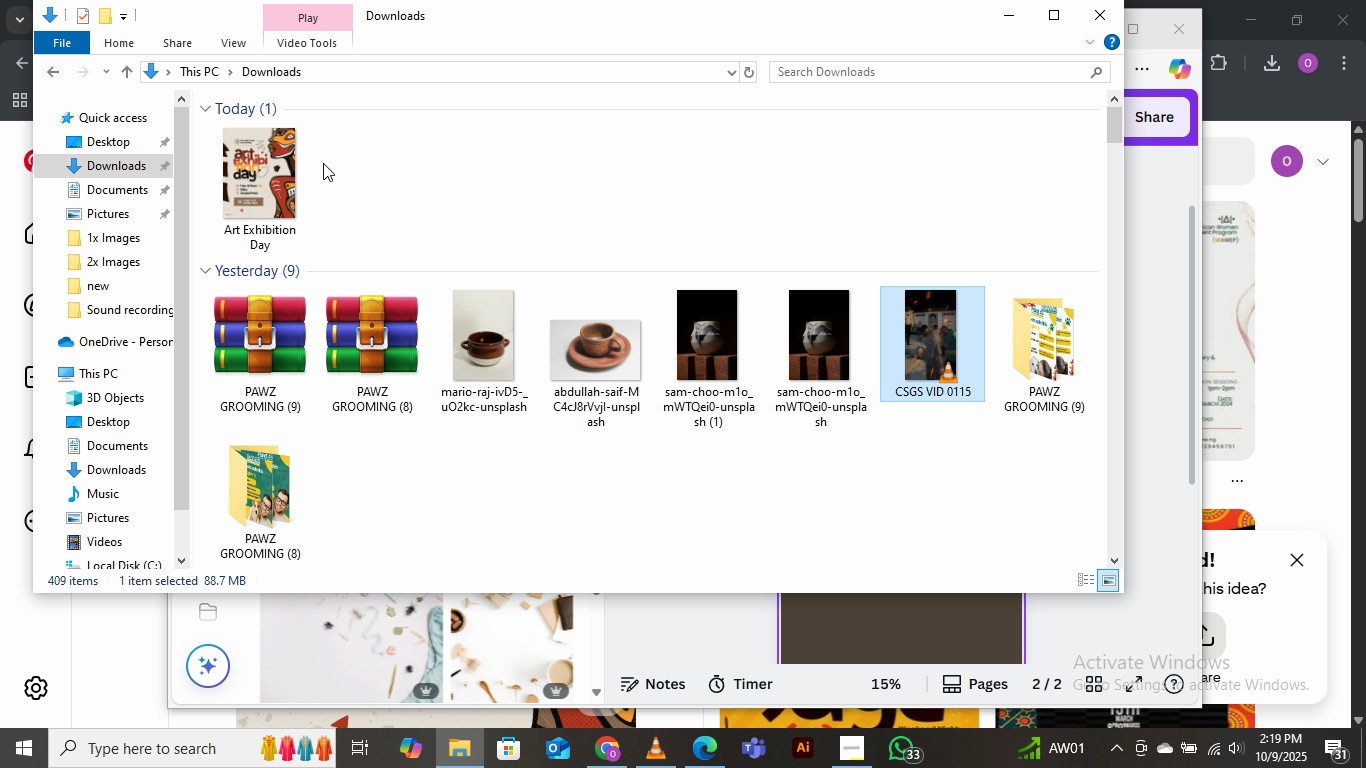 
left_click([993, 19])
 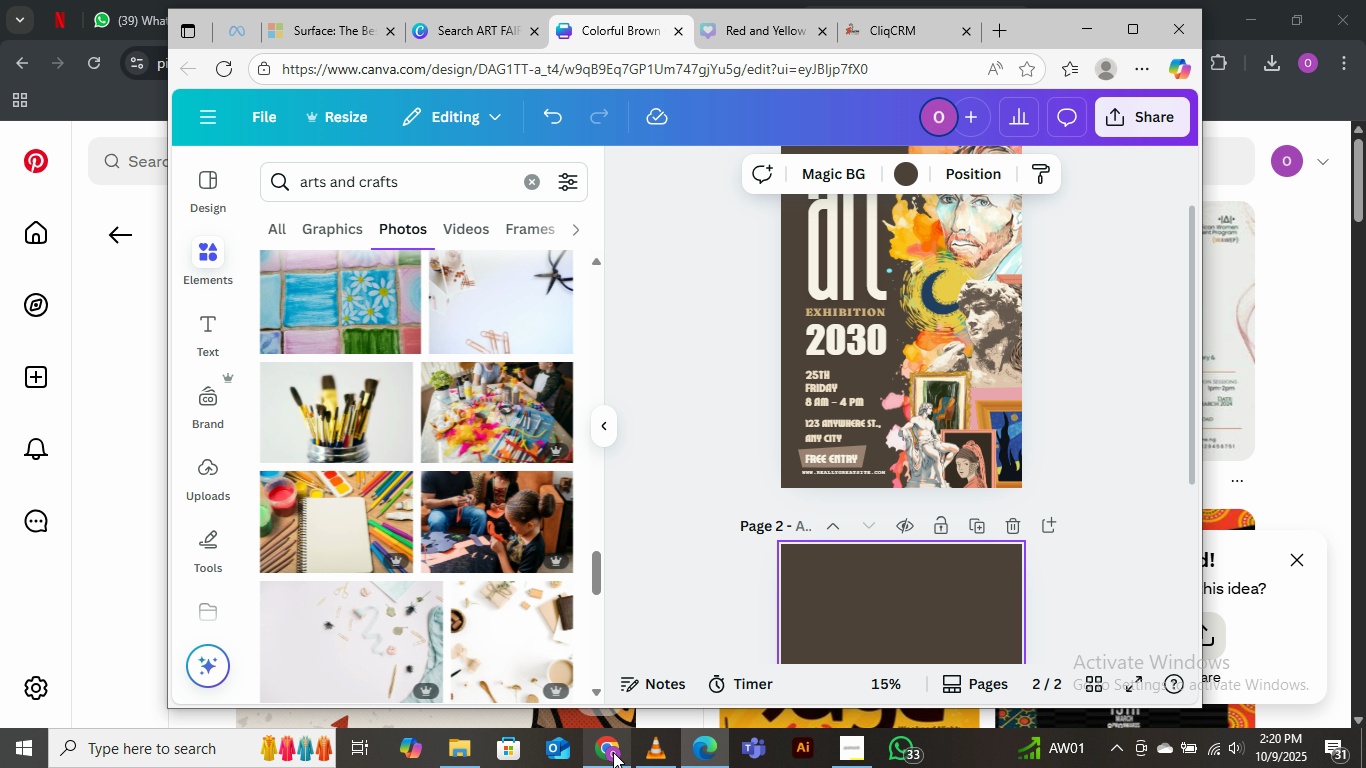 
left_click([613, 752])
 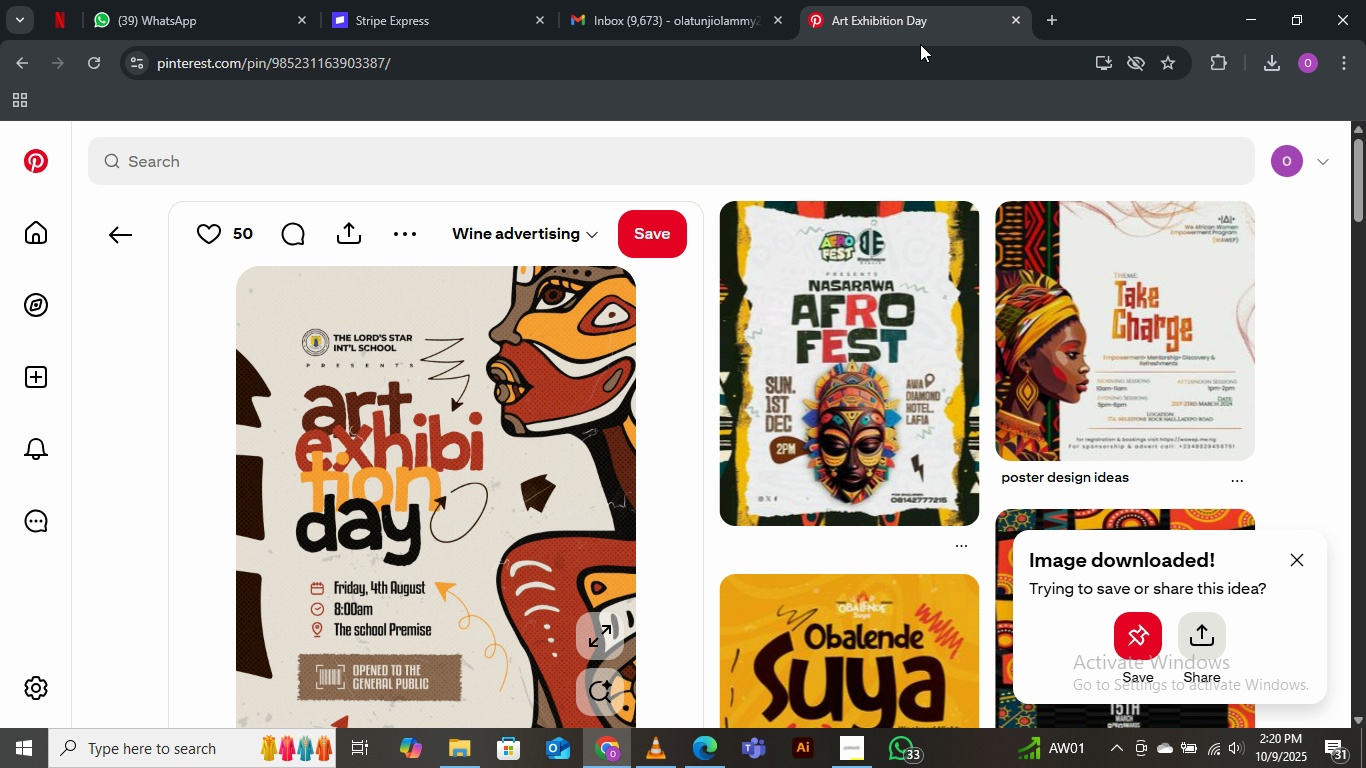 
wait(5.45)
 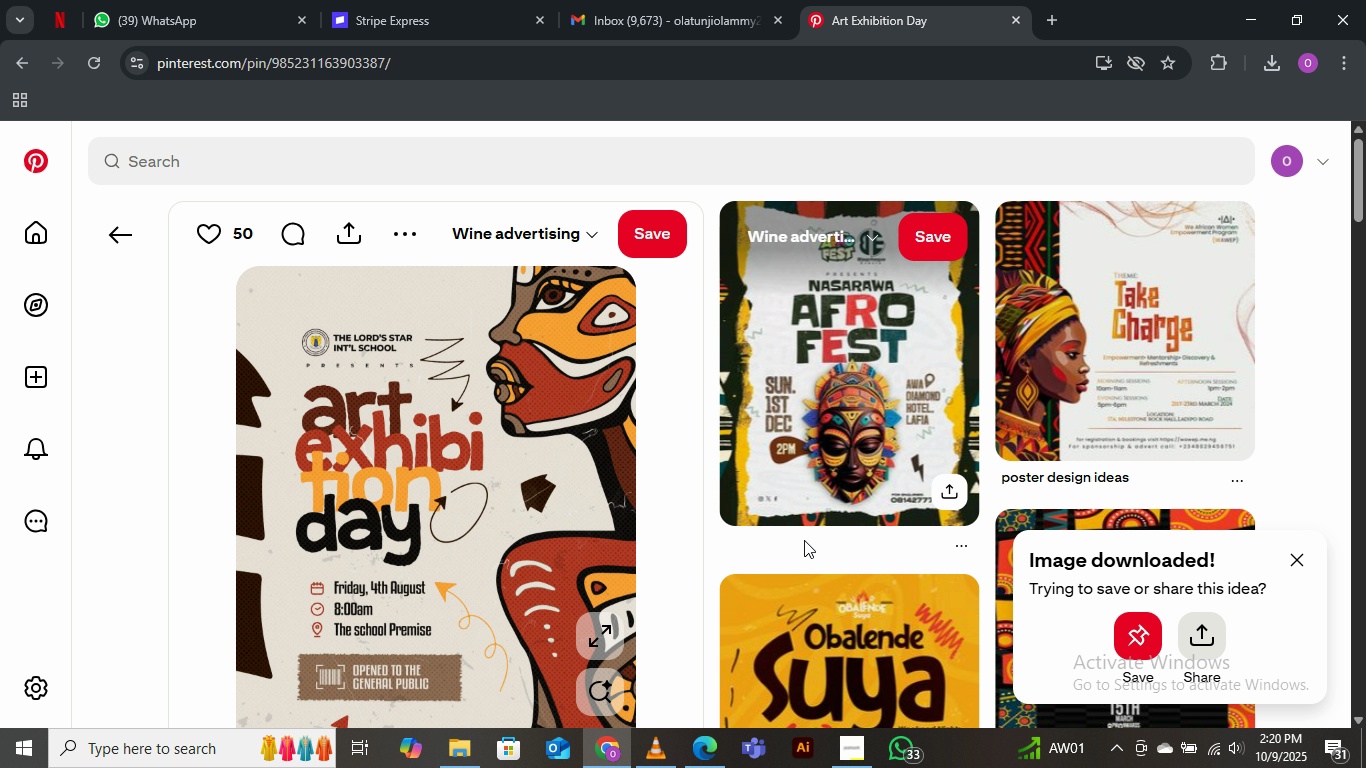 
mouse_move([1085, 326])
 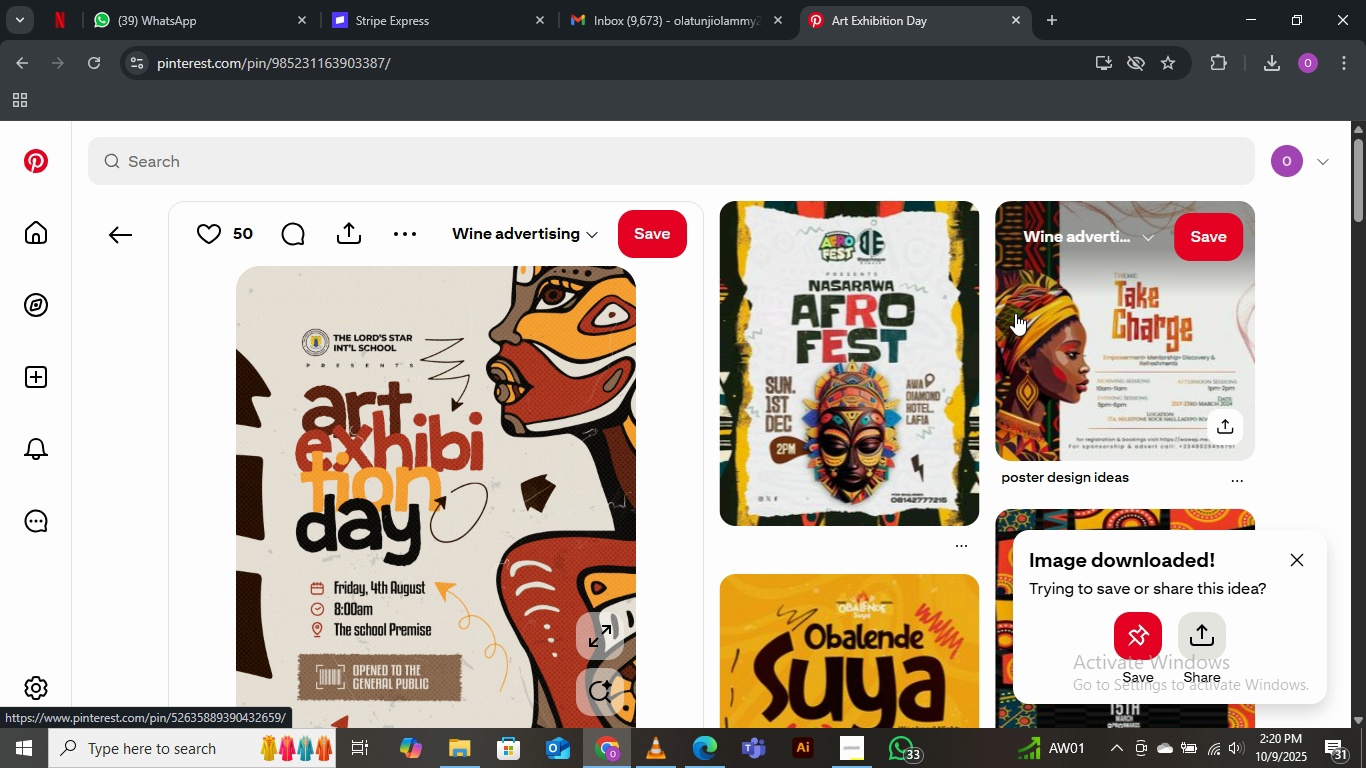 
scroll: coordinate [904, 392], scroll_direction: down, amount: 16.0
 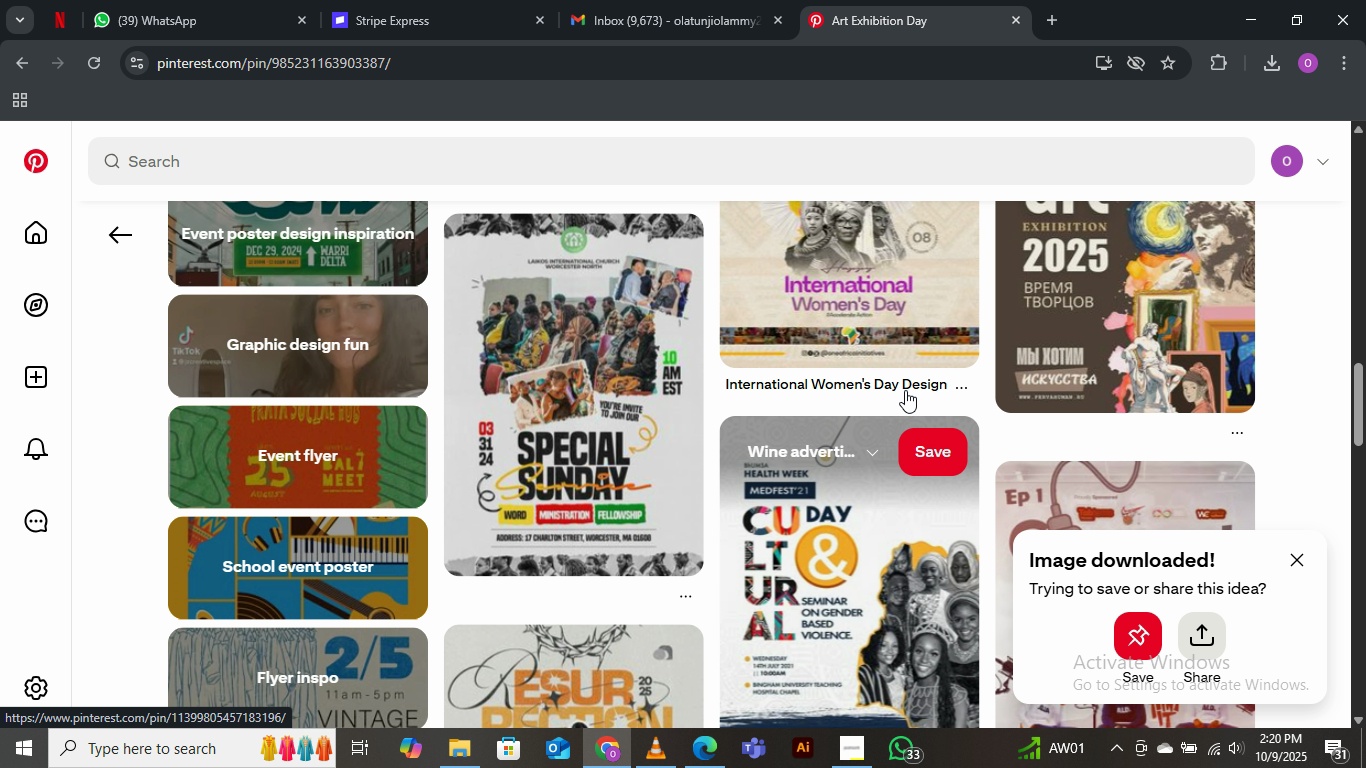 
scroll: coordinate [904, 392], scroll_direction: up, amount: 3.0
 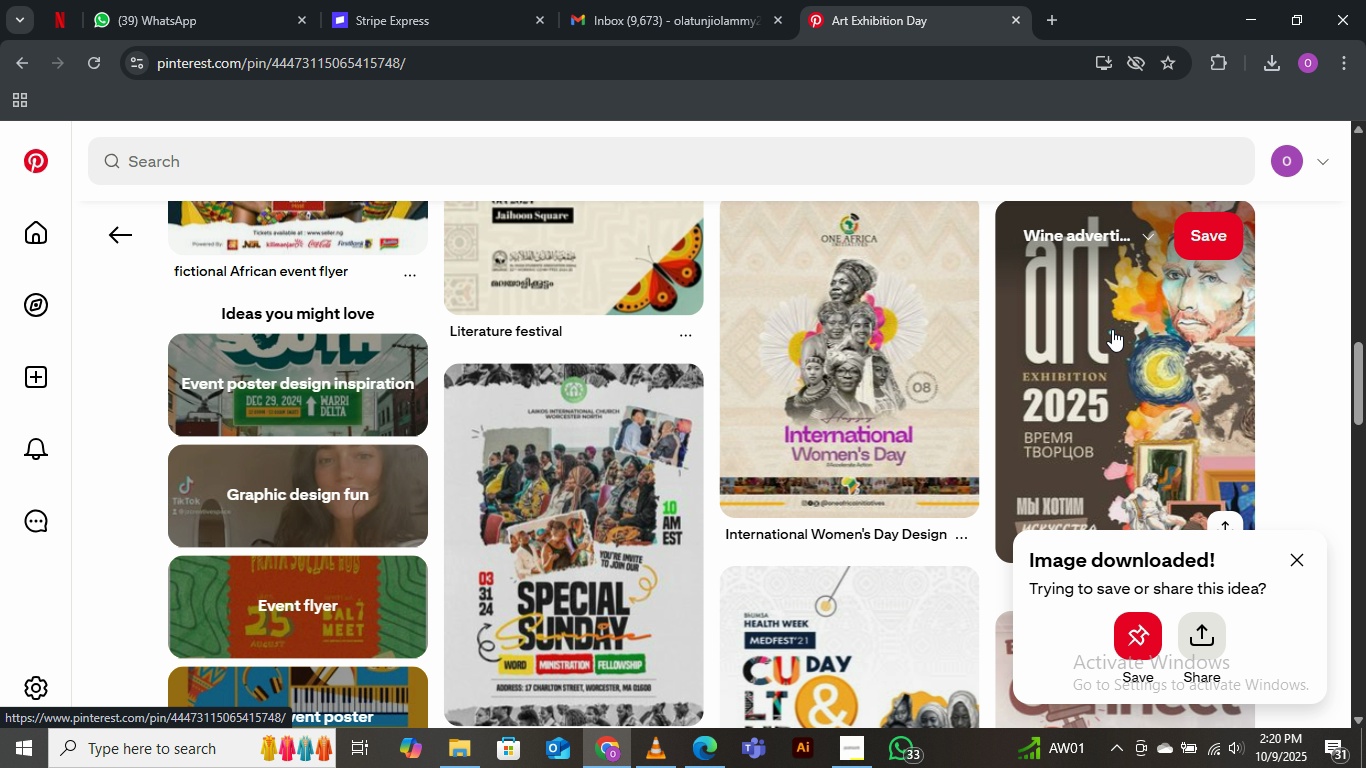 
left_click([1112, 329])
 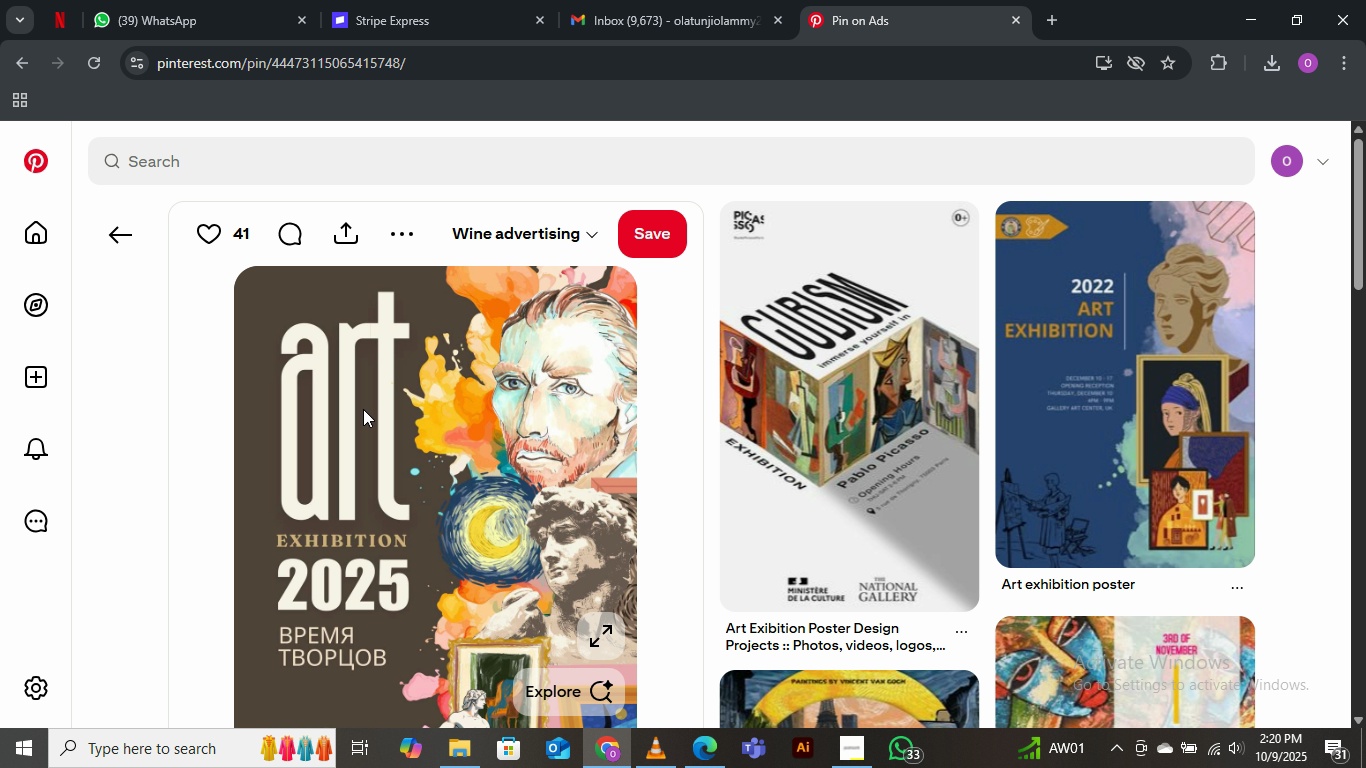 
scroll: coordinate [381, 402], scroll_direction: down, amount: 11.0
 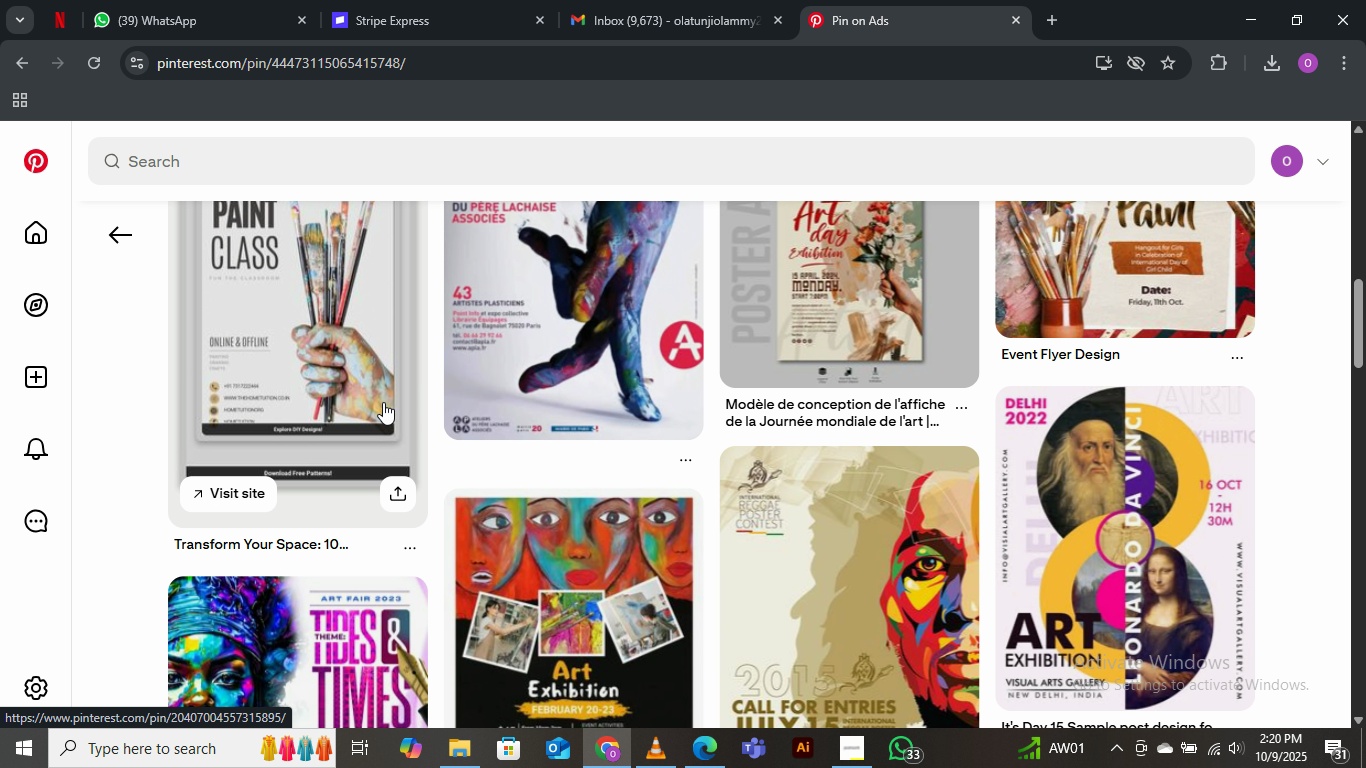 
scroll: coordinate [383, 402], scroll_direction: up, amount: 2.0
 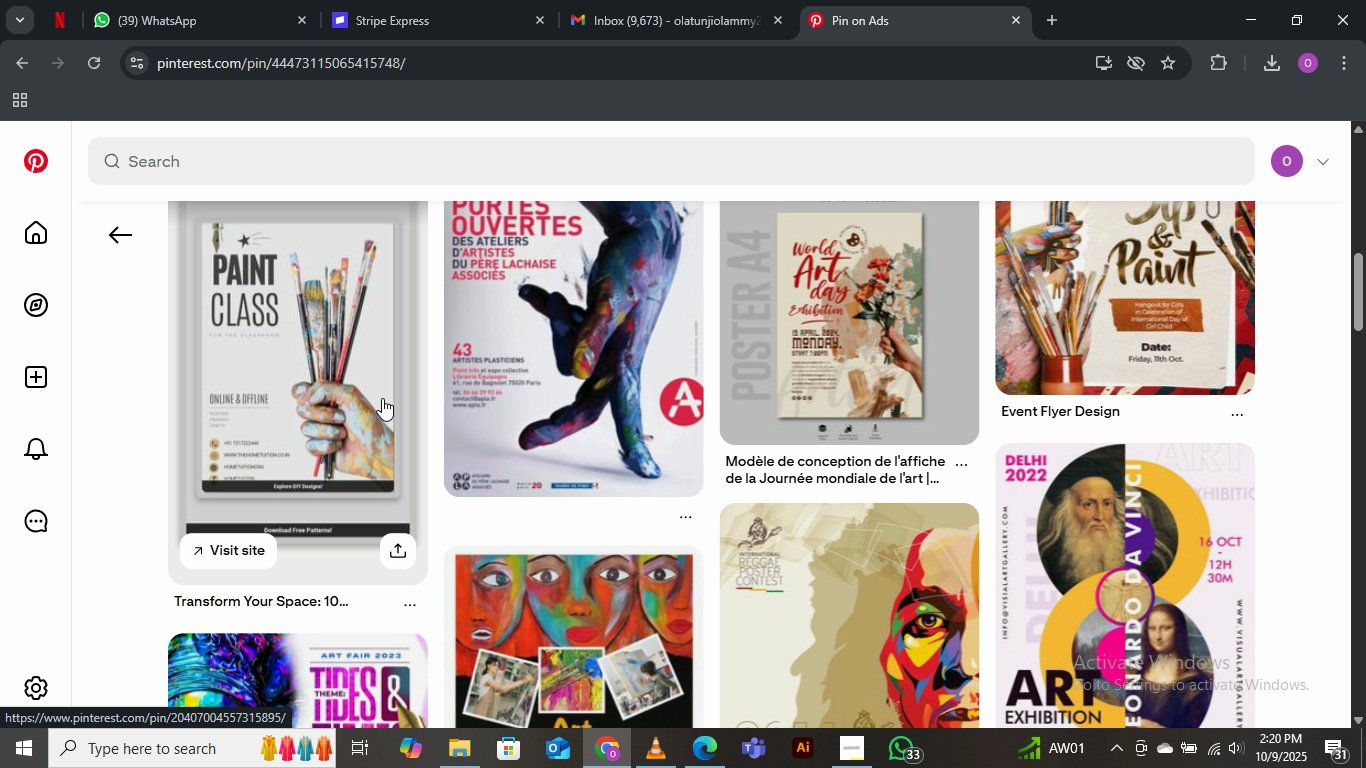 
wait(6.18)
 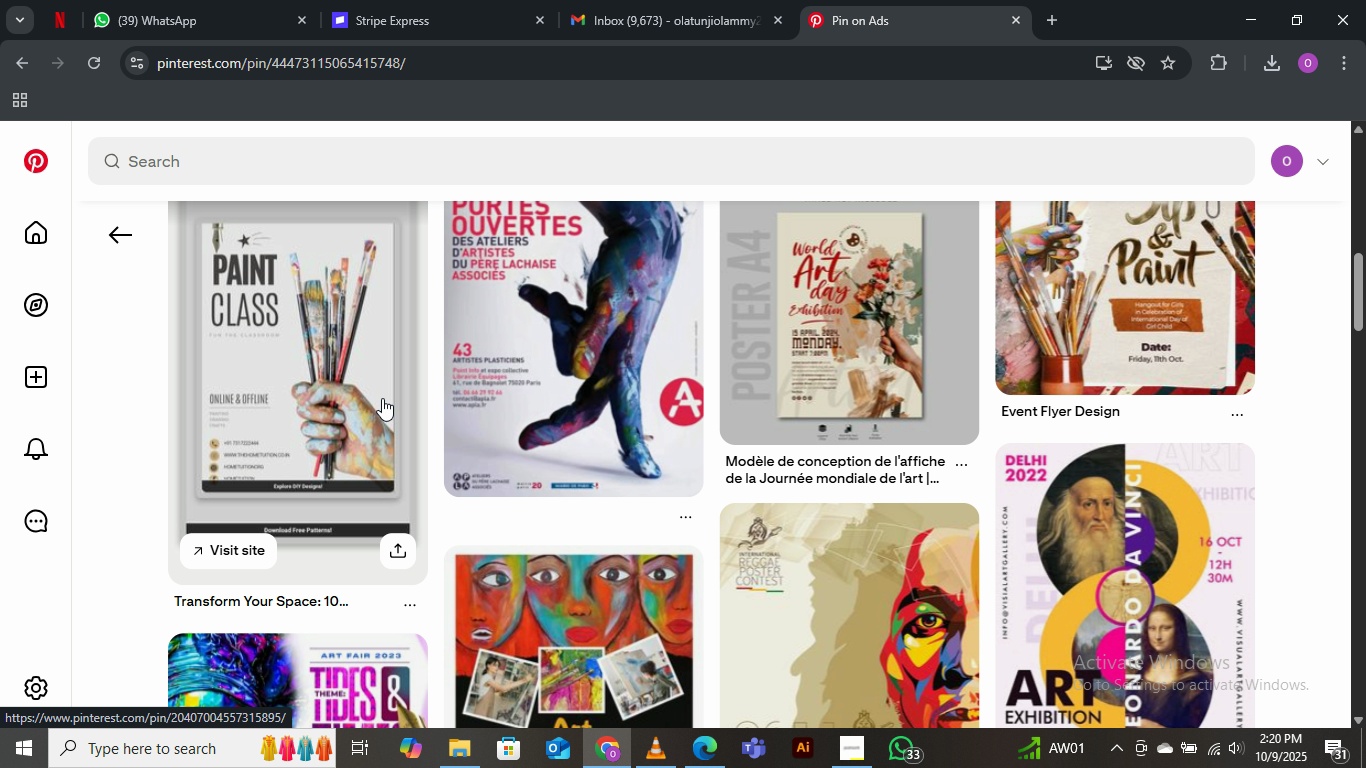 
scroll: coordinate [382, 396], scroll_direction: up, amount: 2.0
 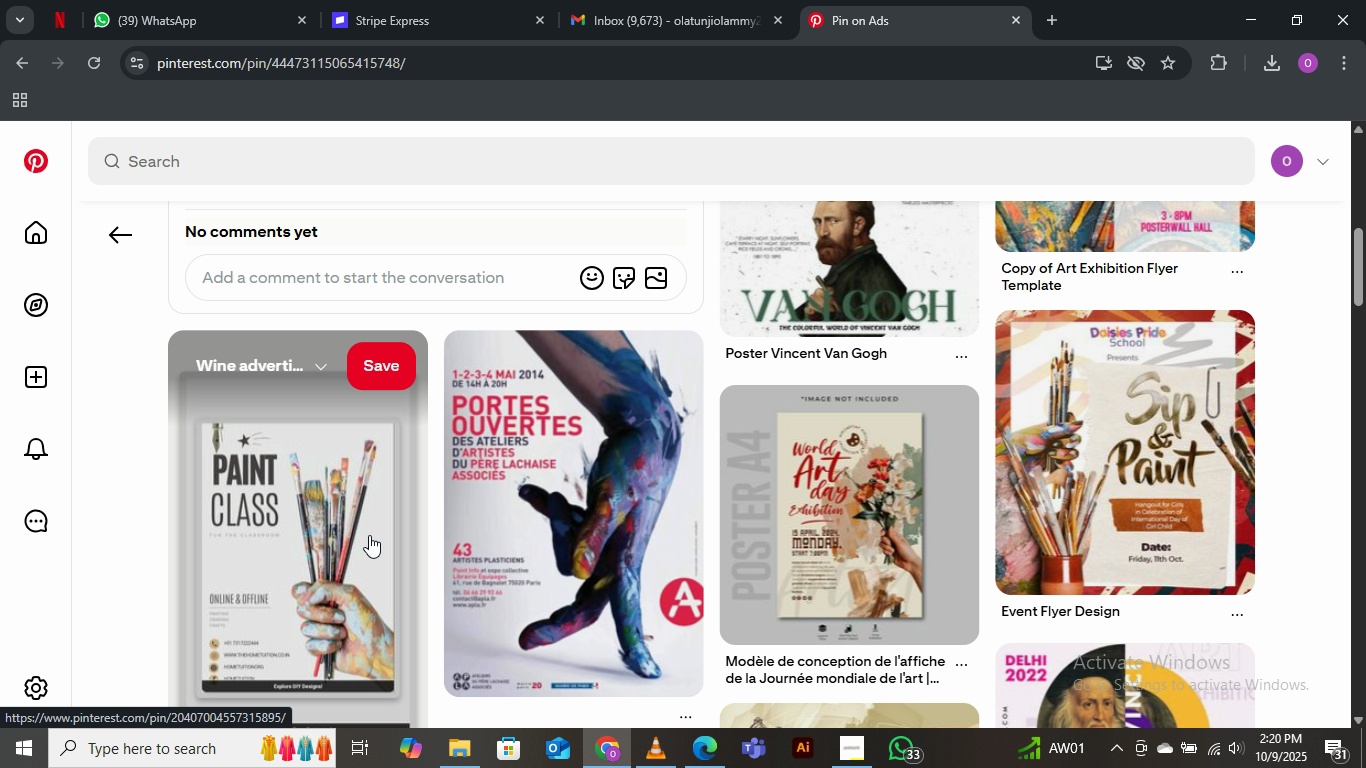 
scroll: coordinate [432, 492], scroll_direction: down, amount: 5.0
 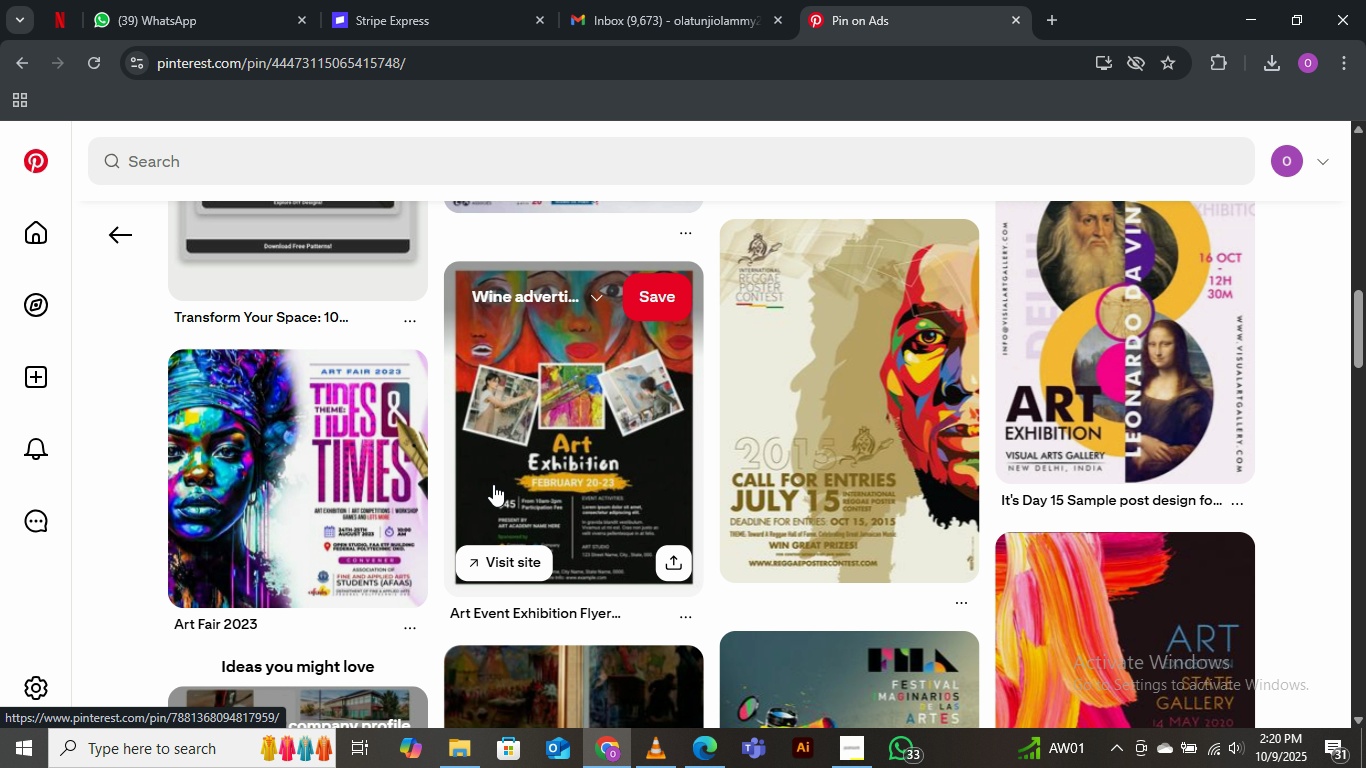 
scroll: coordinate [493, 484], scroll_direction: up, amount: 1.0
 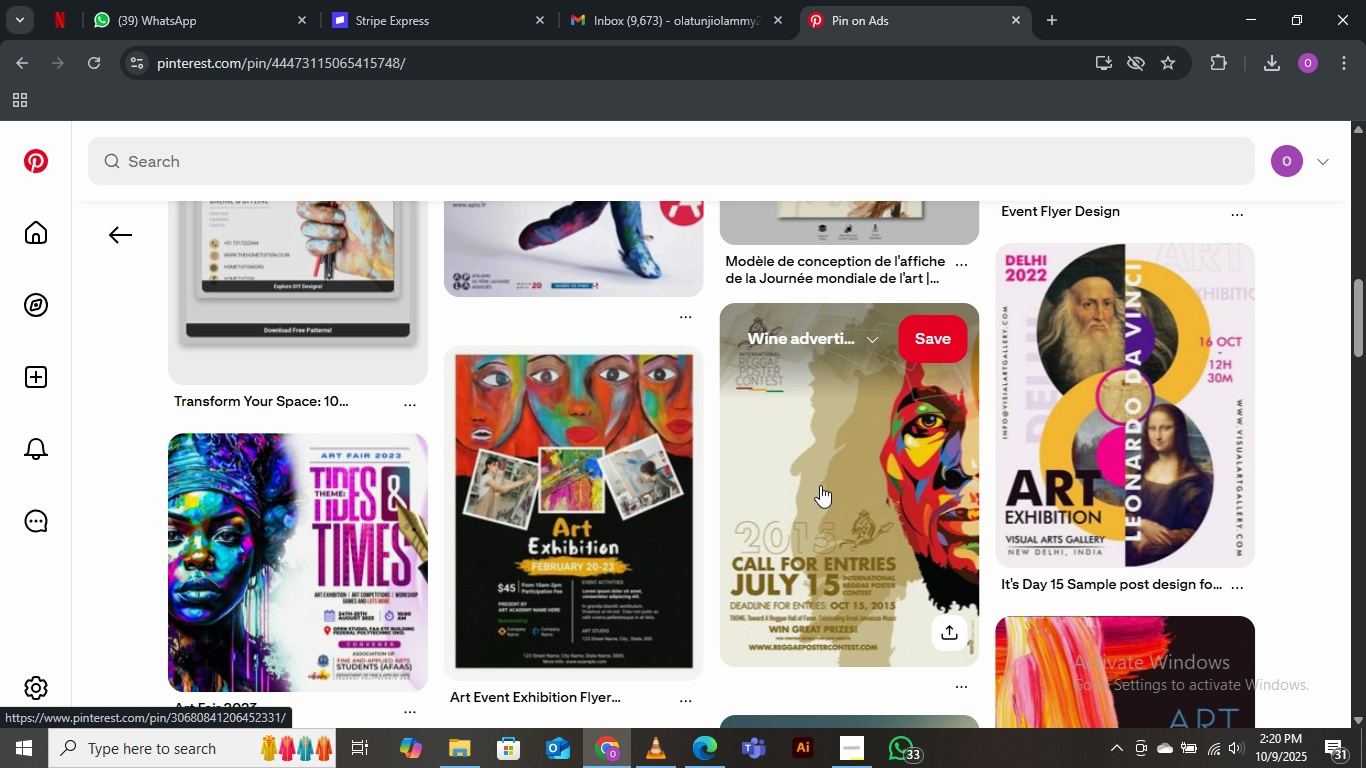 
wait(6.22)
 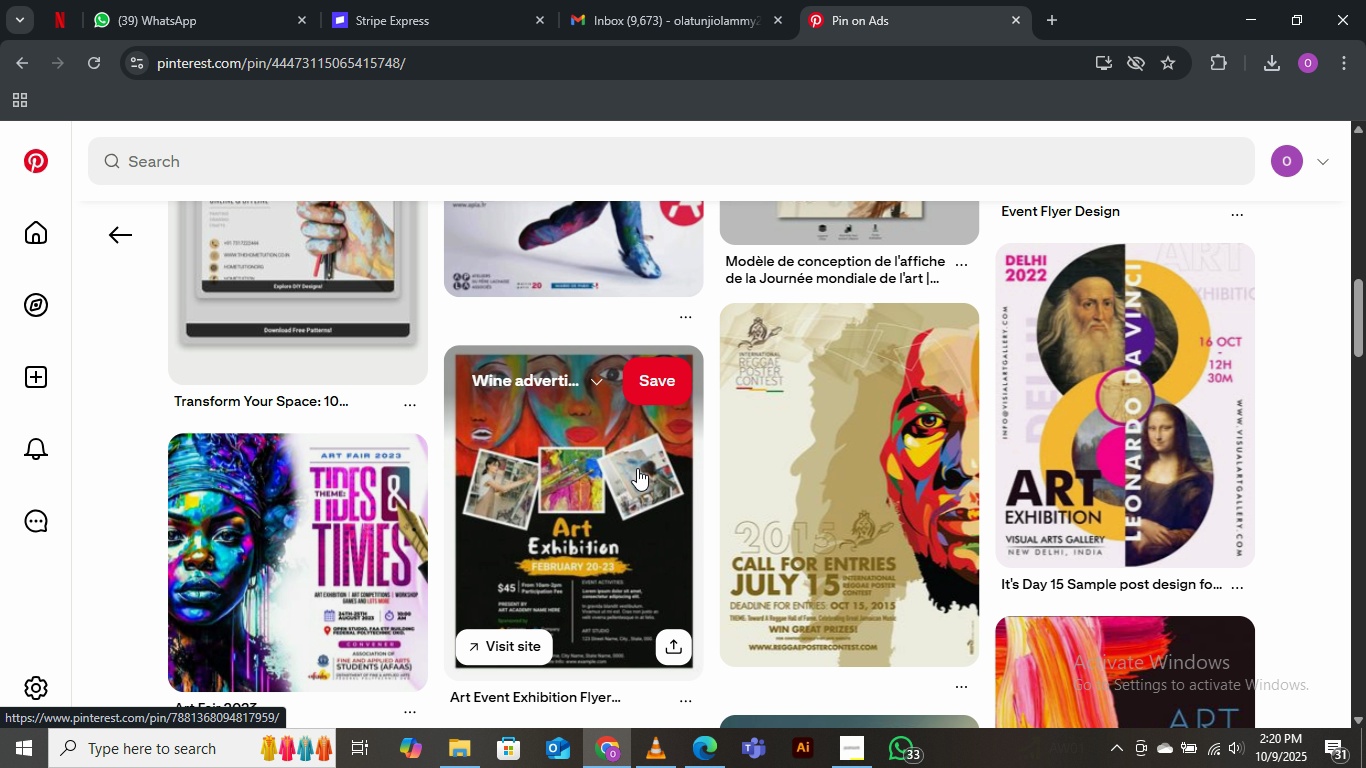 
scroll: coordinate [609, 534], scroll_direction: down, amount: 3.0
 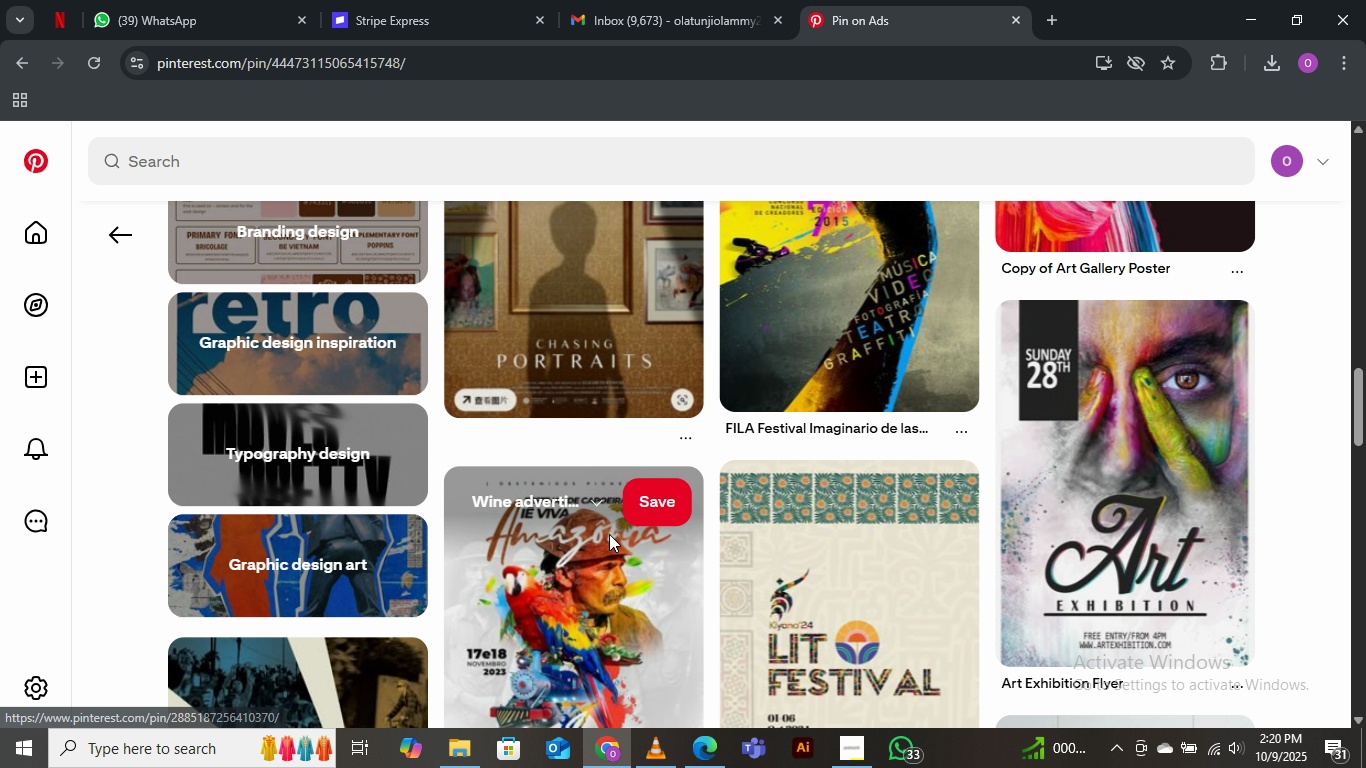 
scroll: coordinate [609, 534], scroll_direction: up, amount: 5.0
 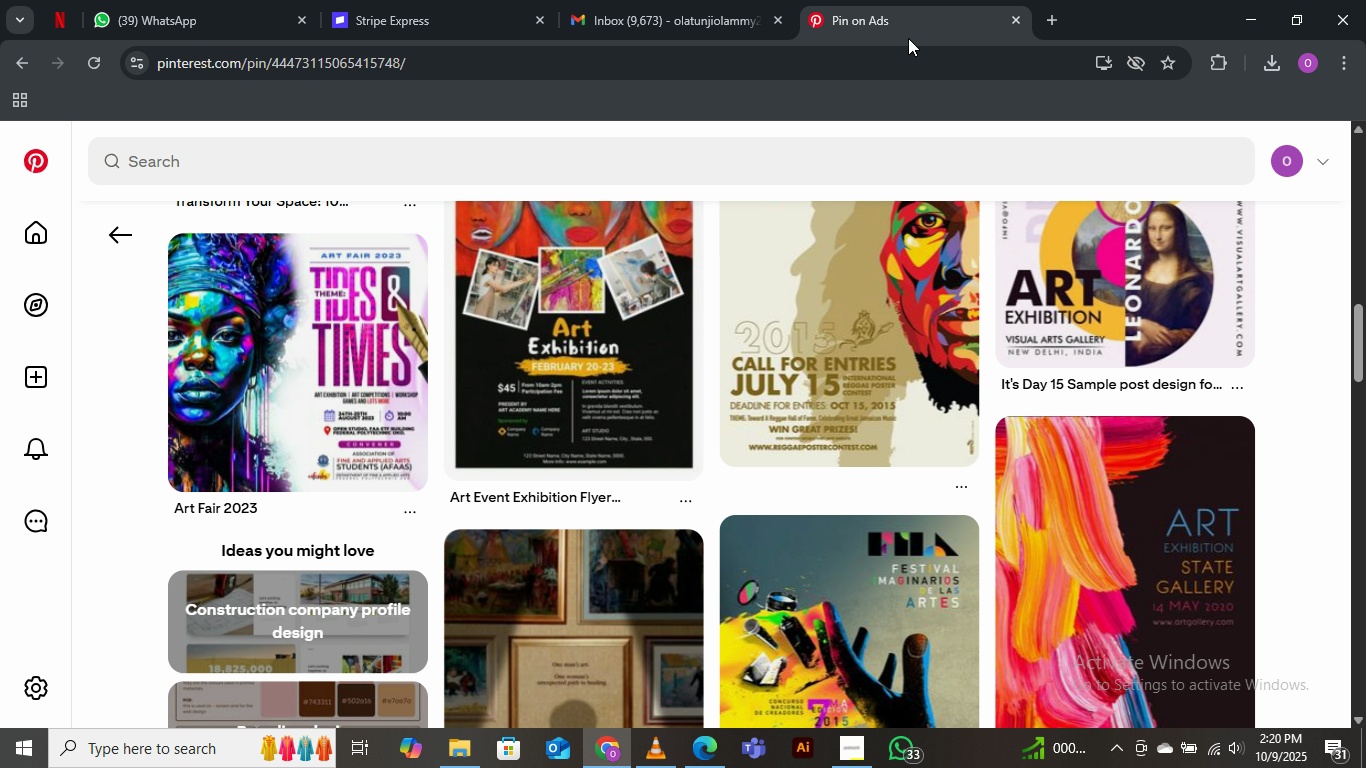 
right_click([910, 18])
 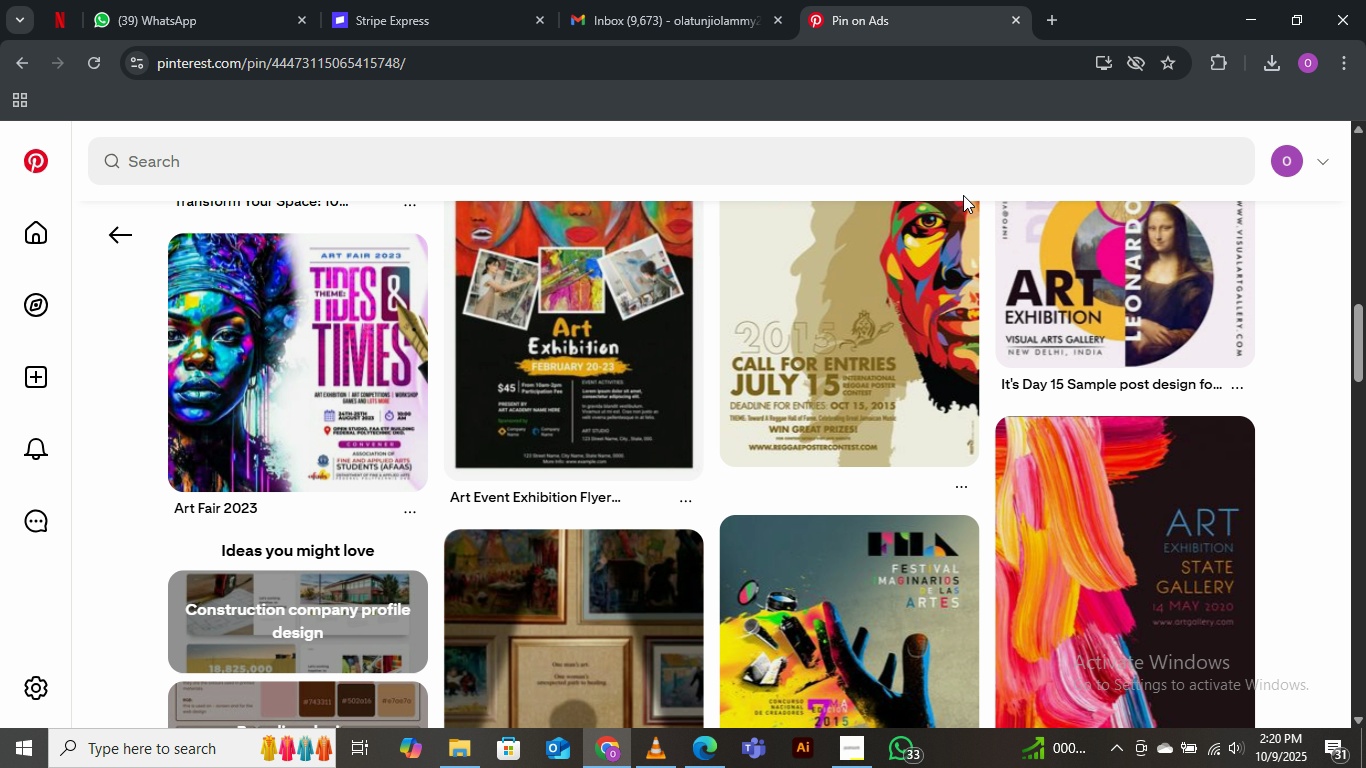 
left_click([963, 195])
 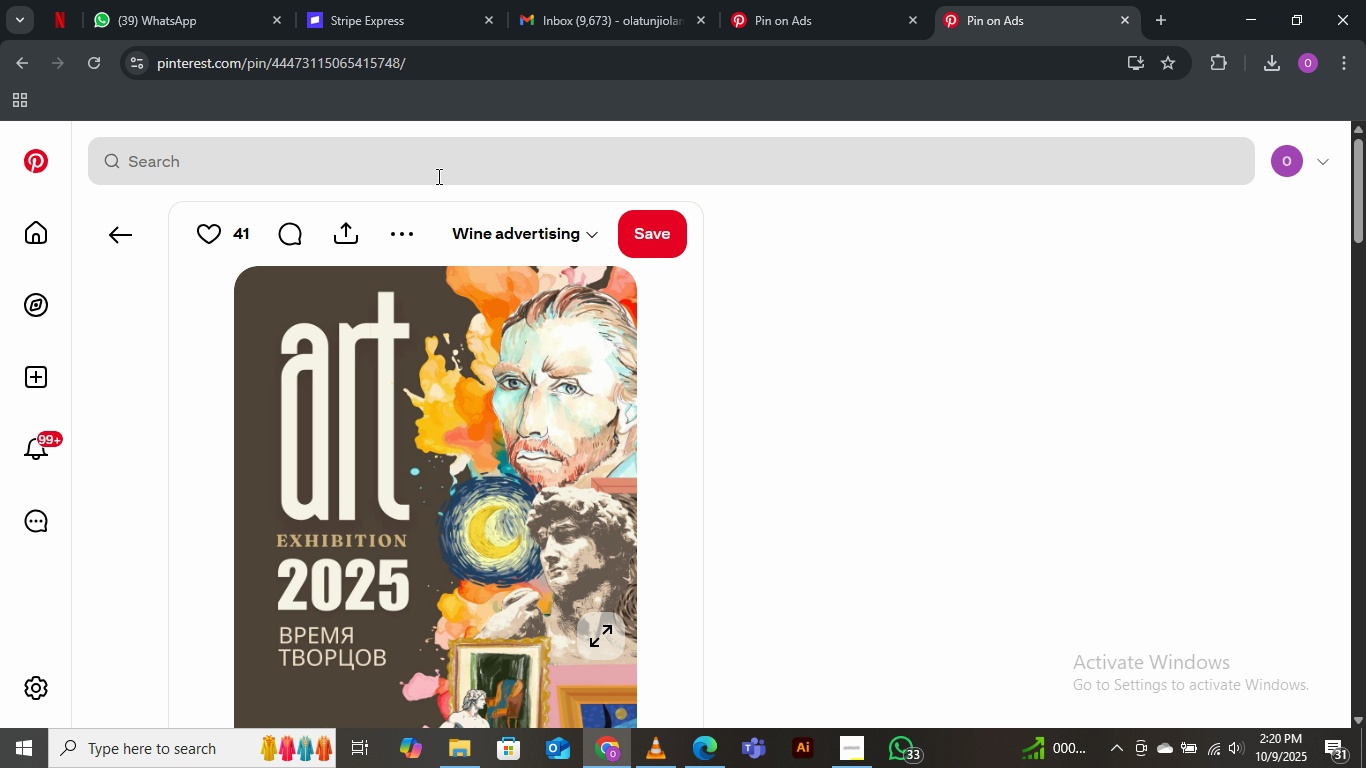 
left_click([439, 161])
 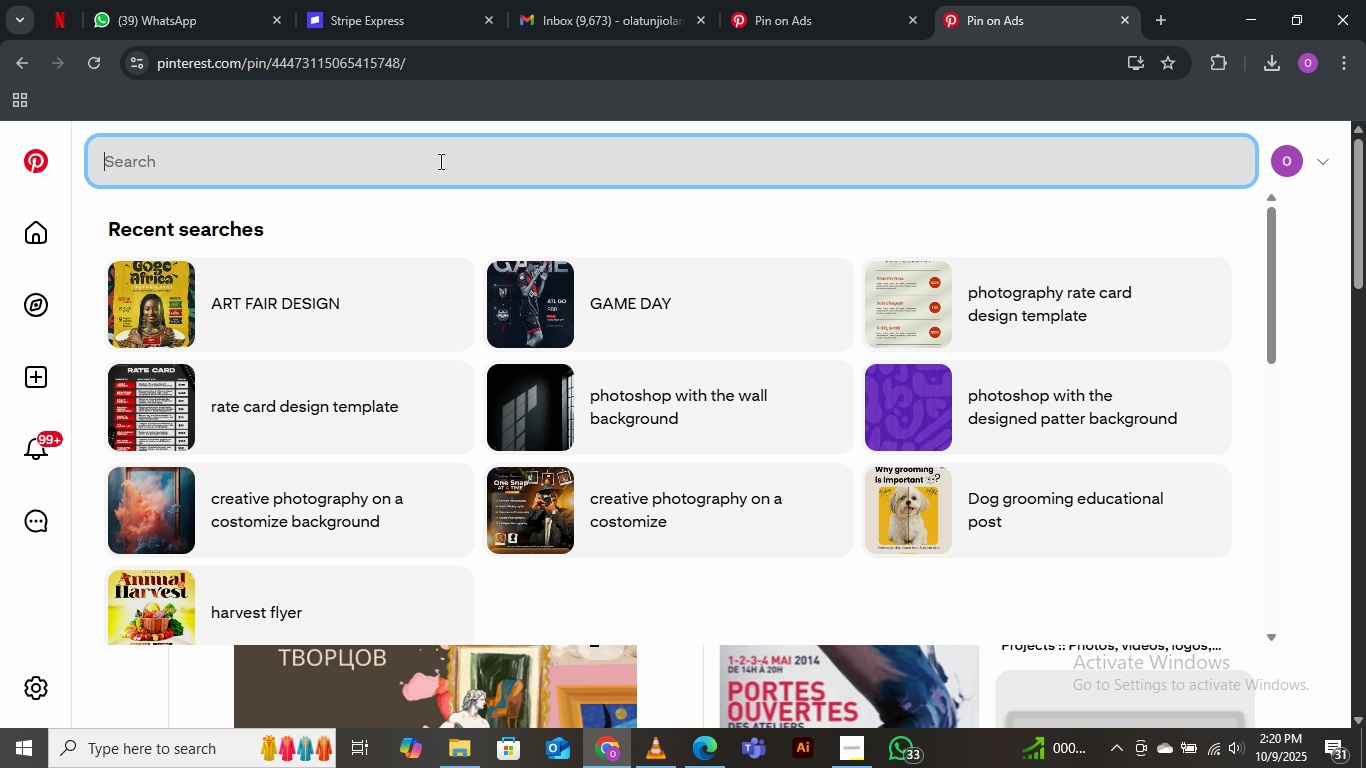 
type(art)
 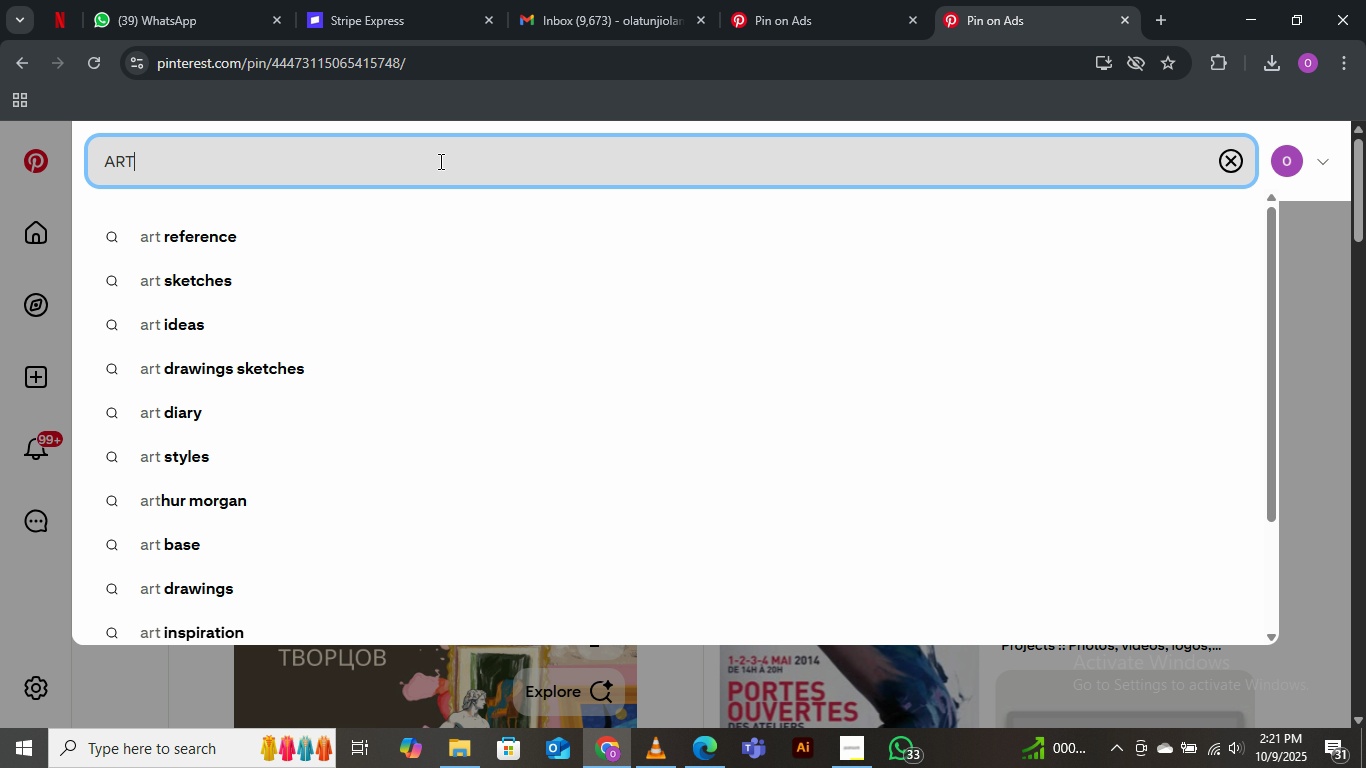 
key(Enter)
 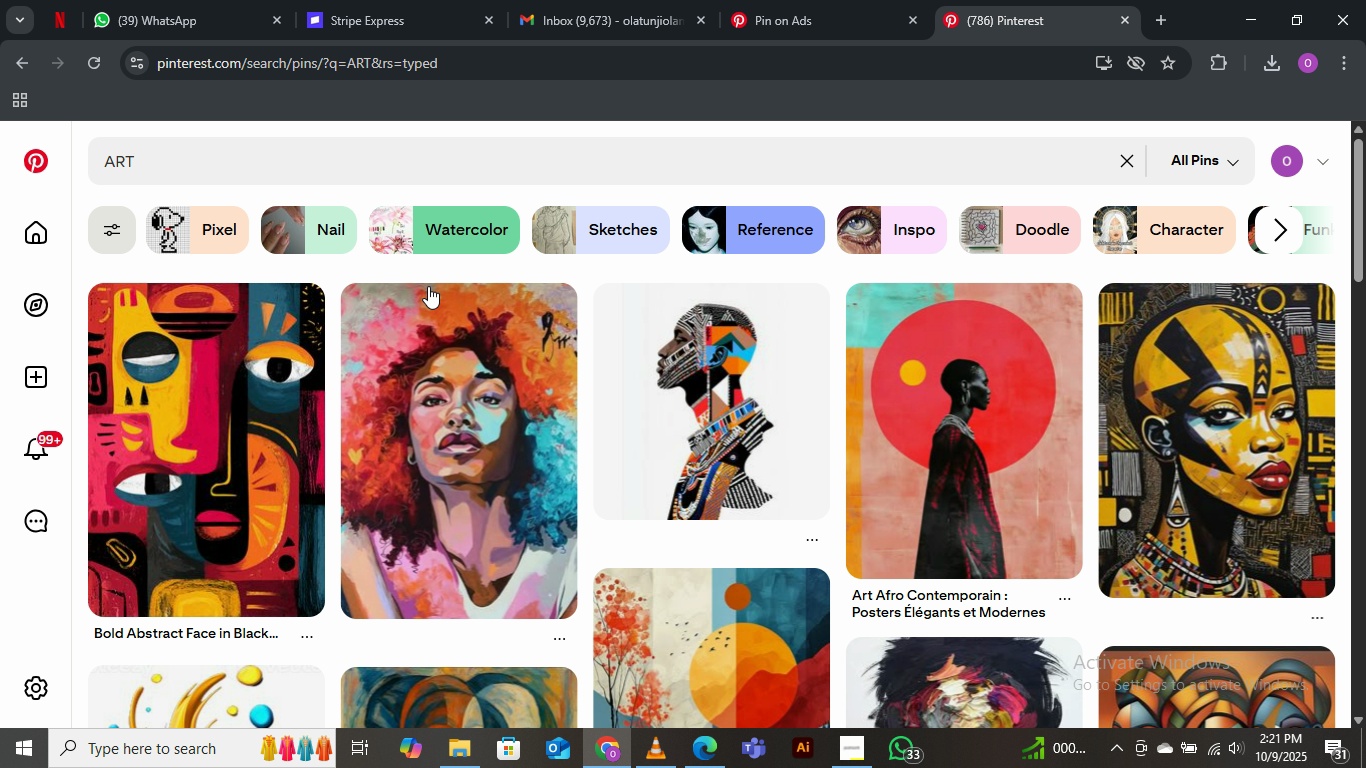 
scroll: coordinate [470, 431], scroll_direction: down, amount: 16.0
 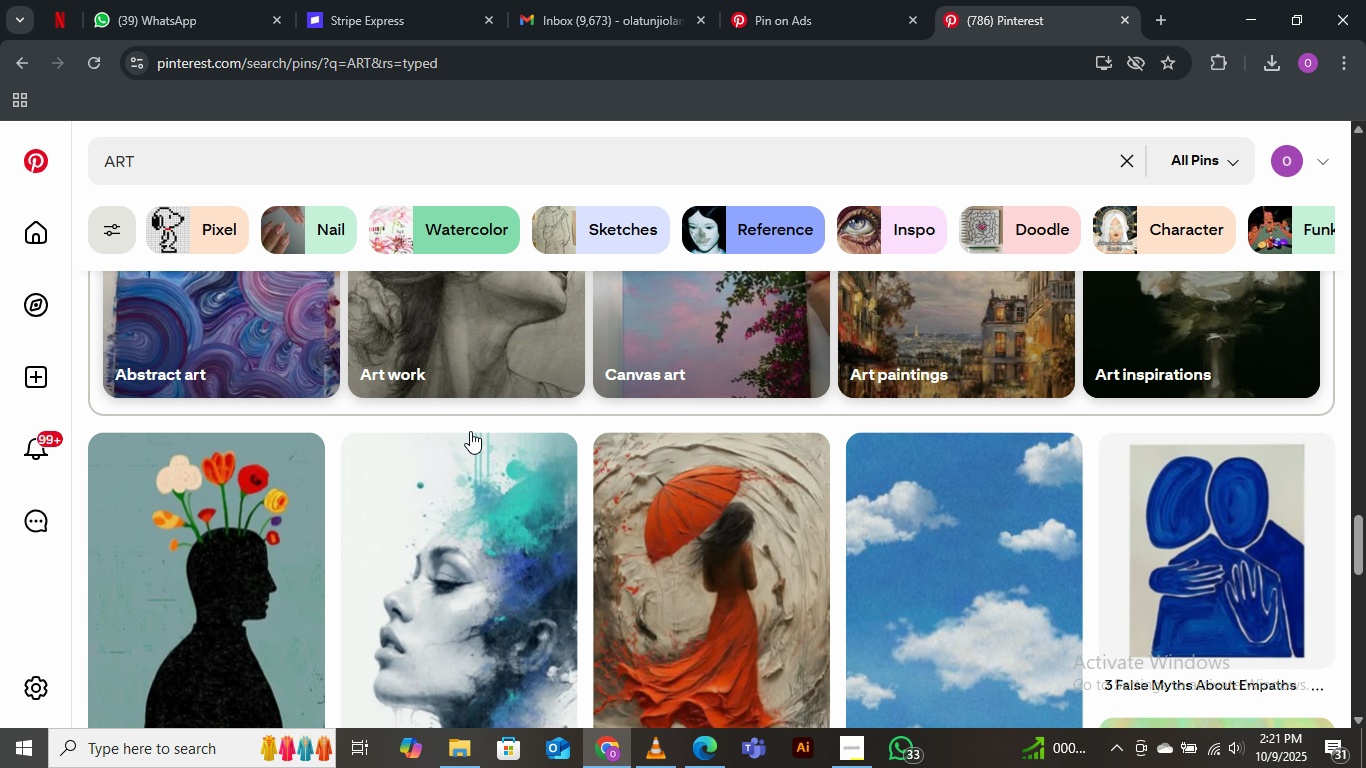 
scroll: coordinate [470, 431], scroll_direction: up, amount: 25.0
 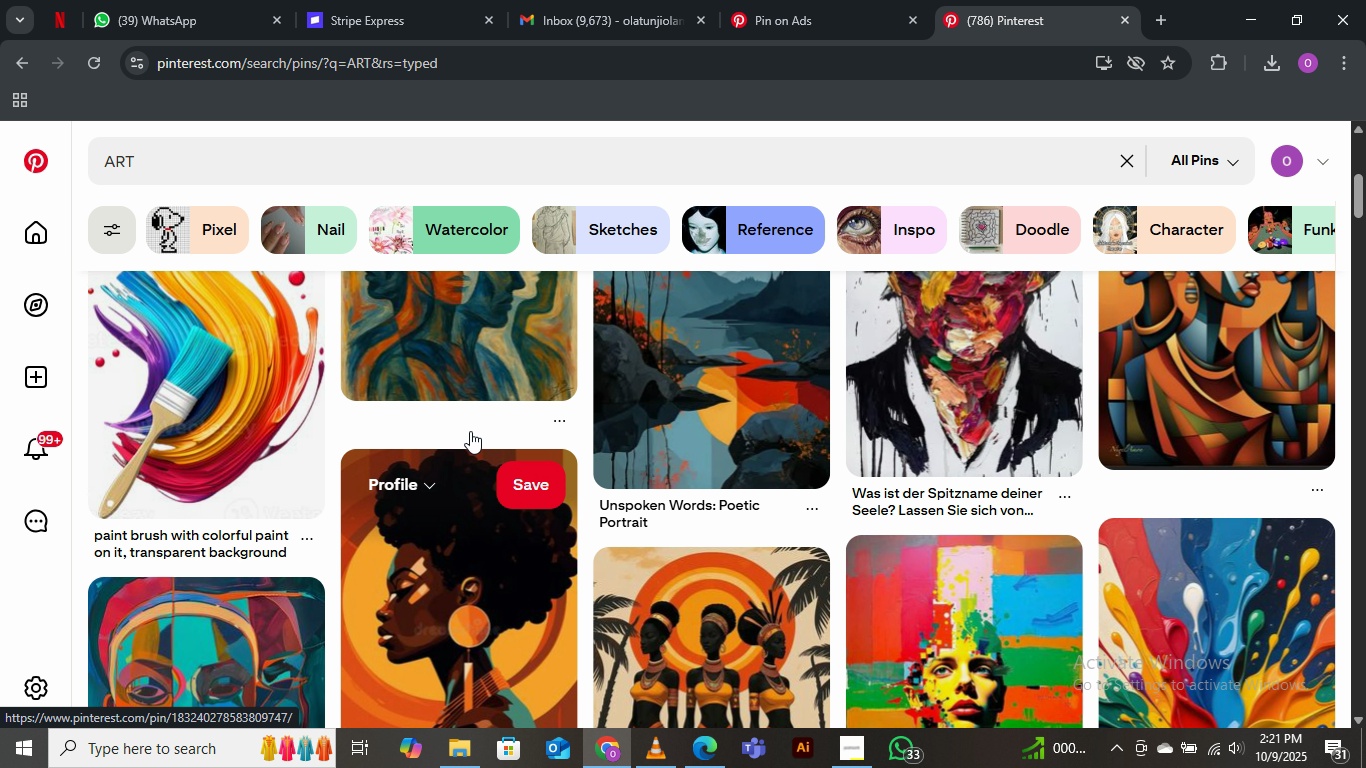 
scroll: coordinate [470, 431], scroll_direction: down, amount: 1.0
 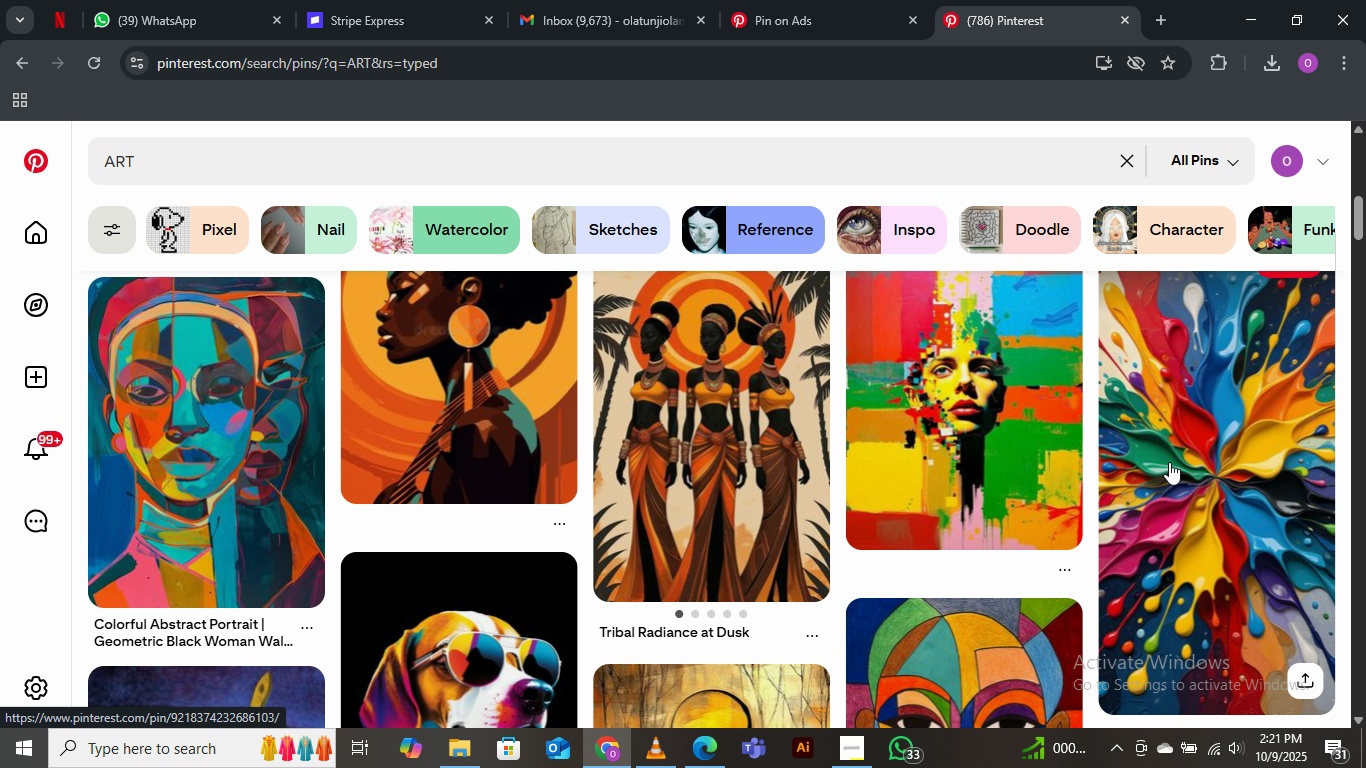 
left_click([1208, 458])
 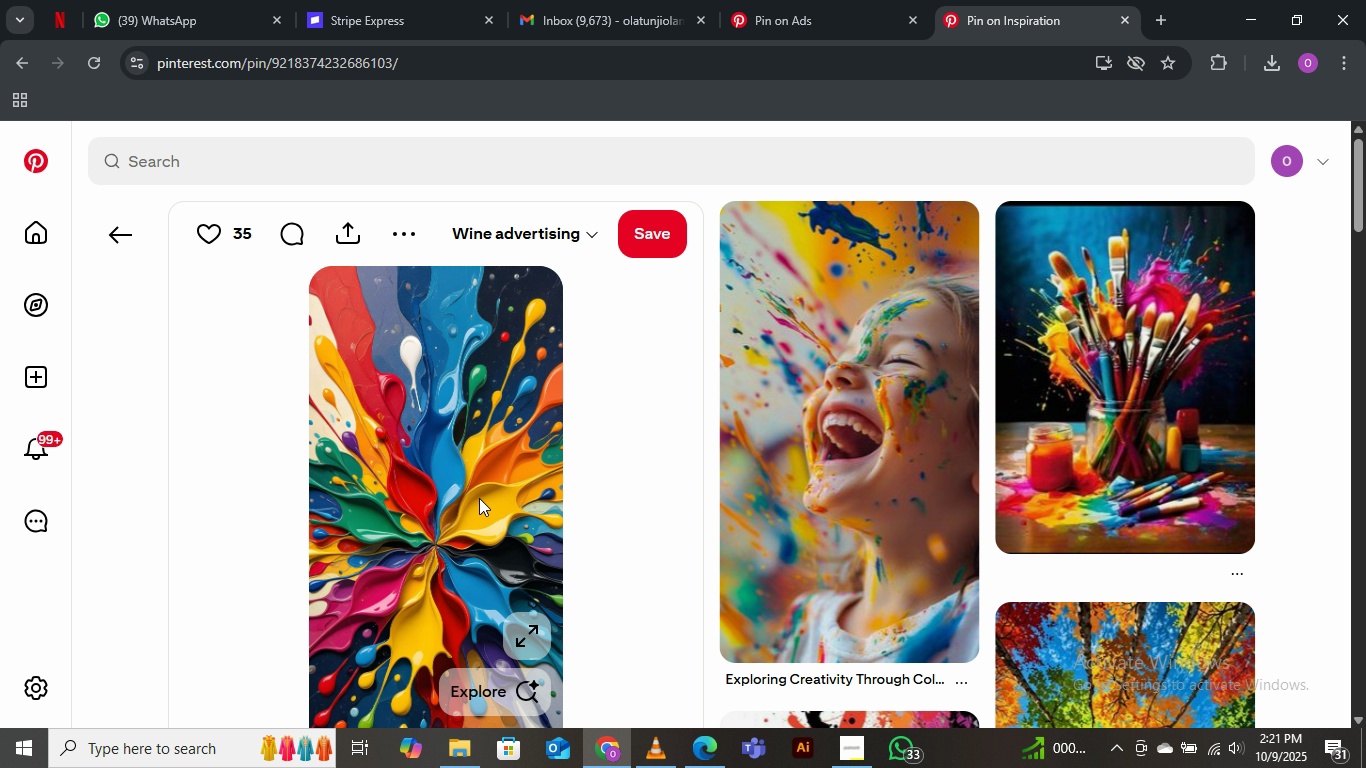 
scroll: coordinate [479, 493], scroll_direction: down, amount: 4.0
 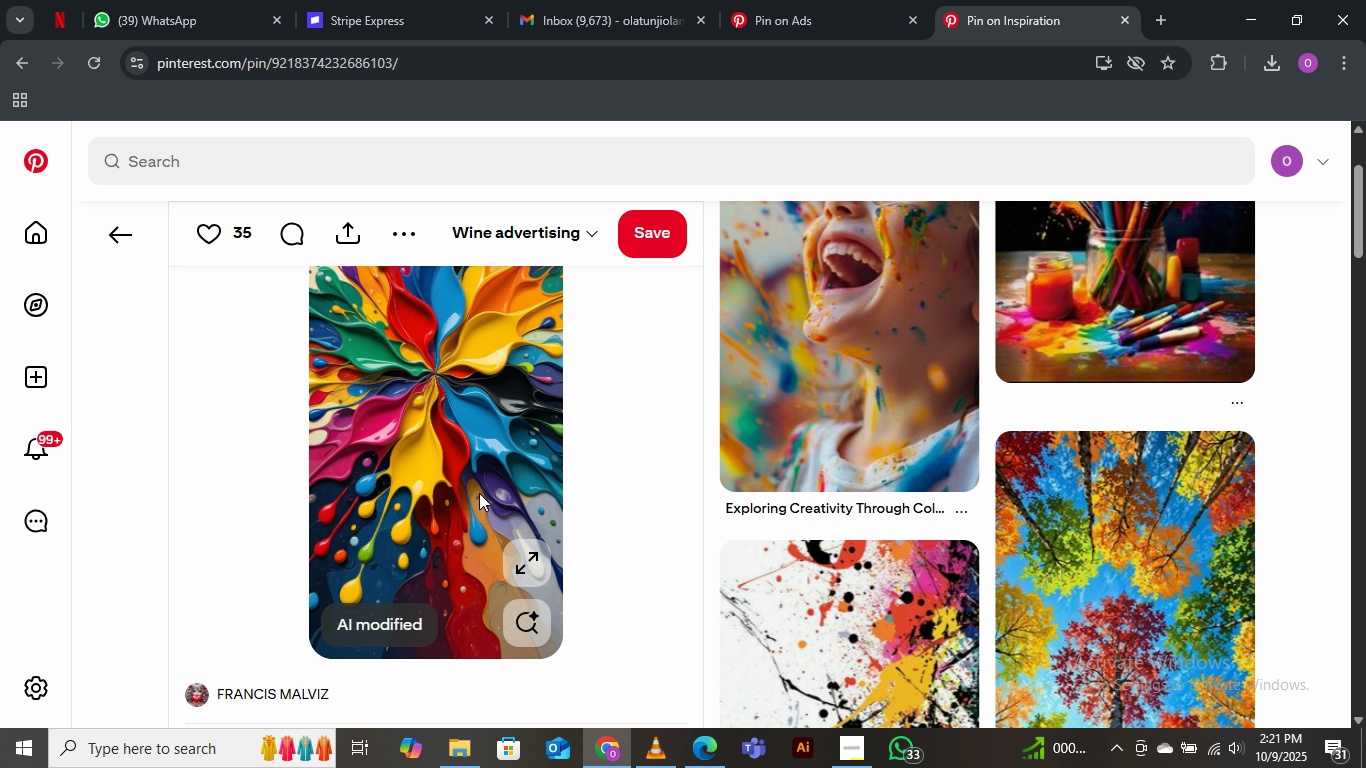 
scroll: coordinate [479, 493], scroll_direction: up, amount: 8.0
 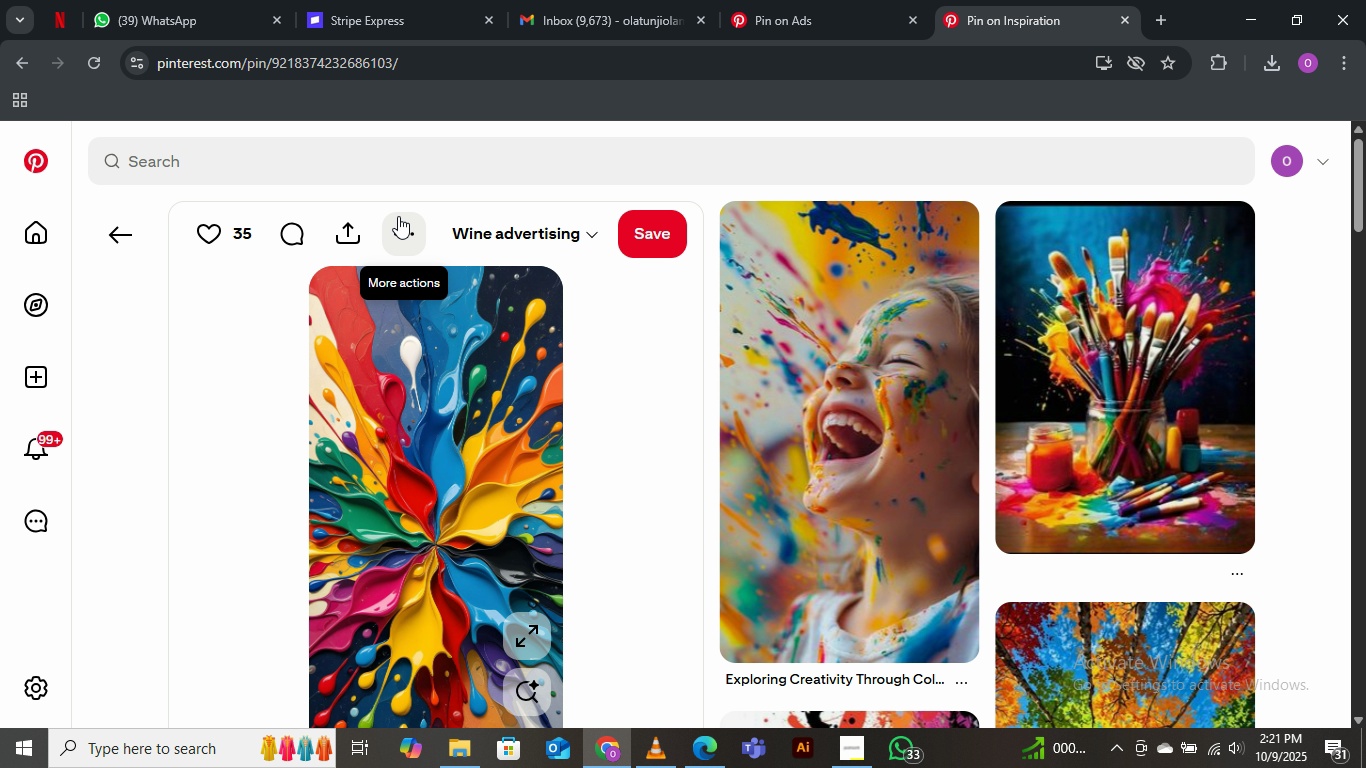 
left_click([398, 216])
 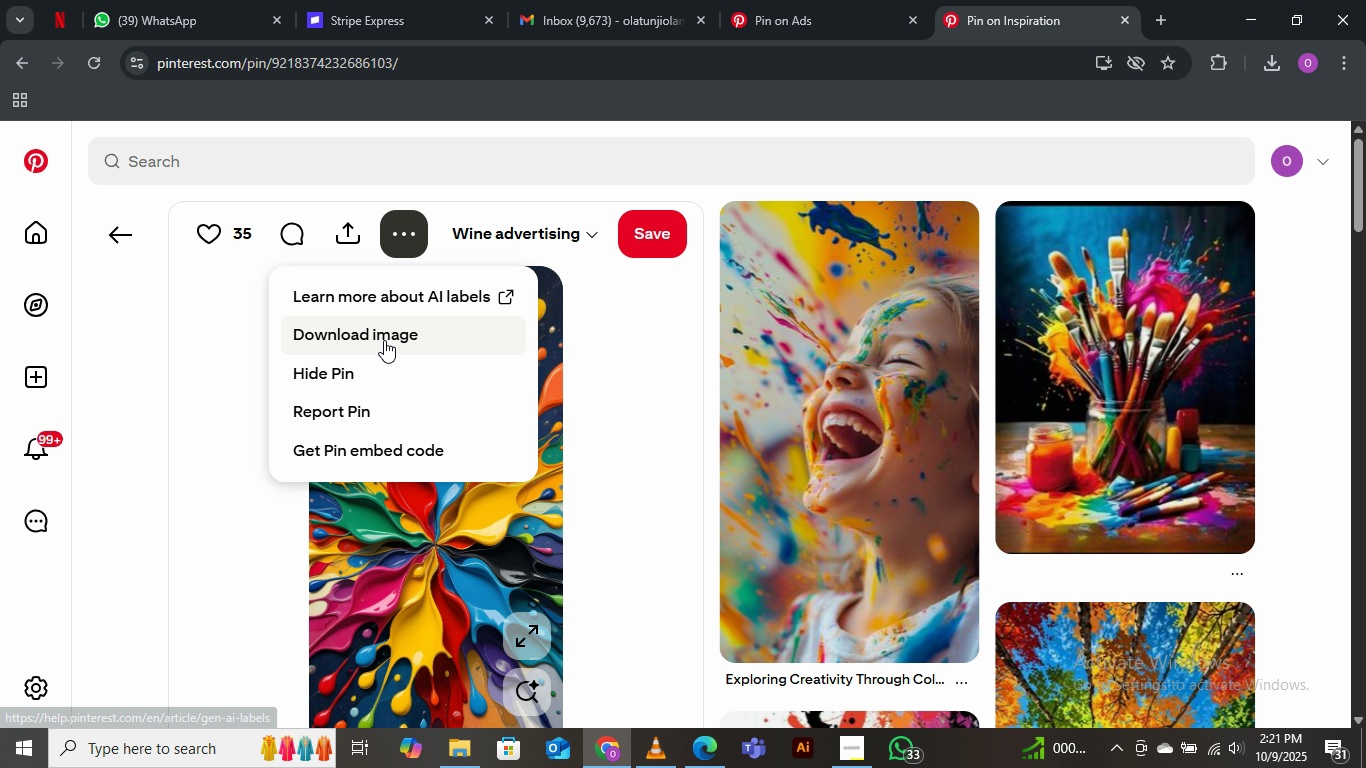 
left_click([384, 339])
 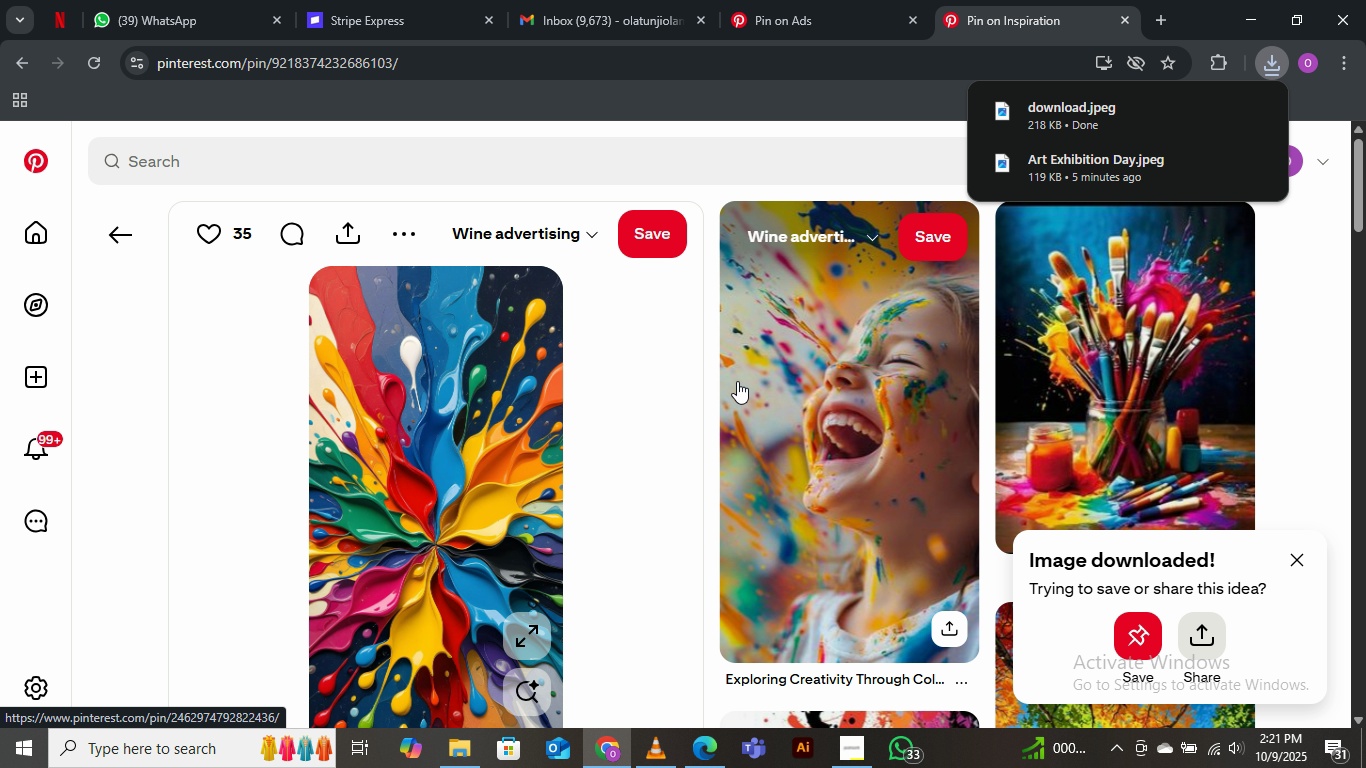 
wait(8.26)
 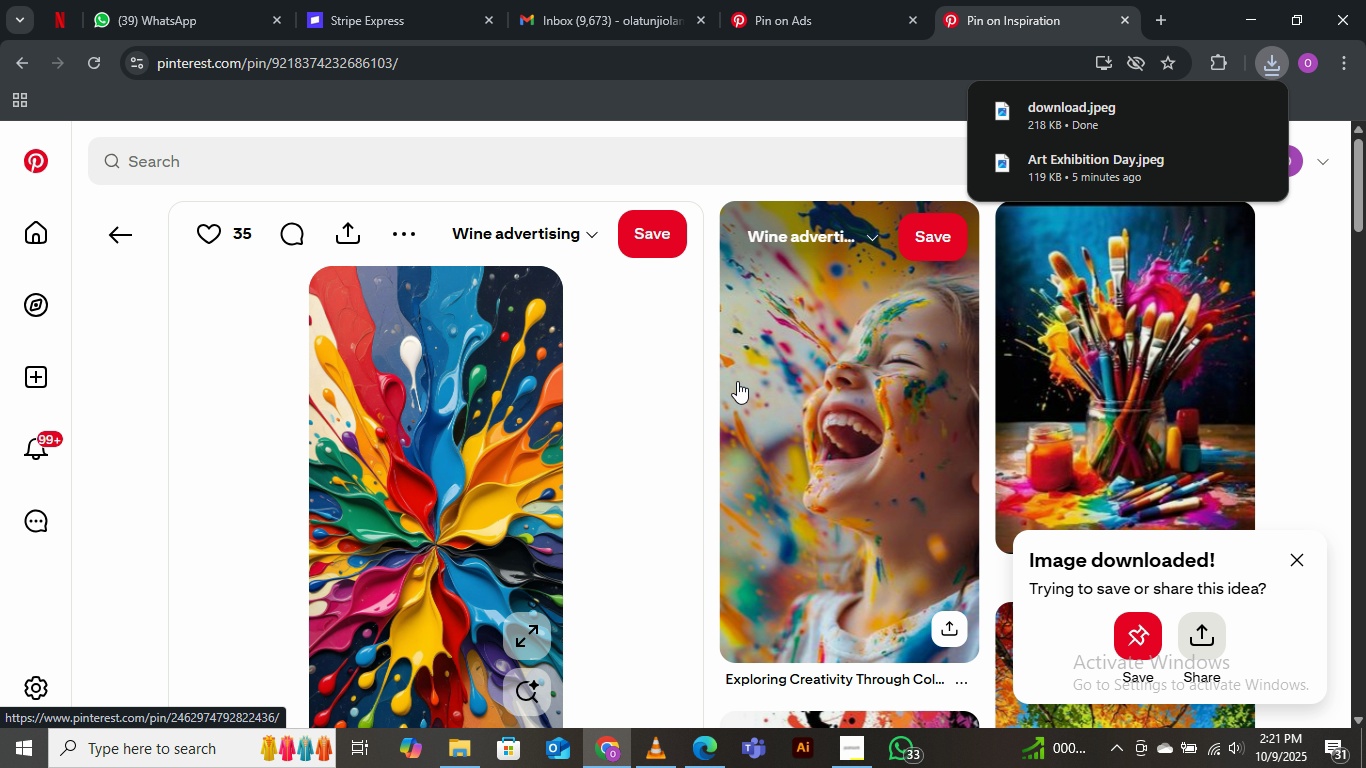 
left_click([704, 749])
 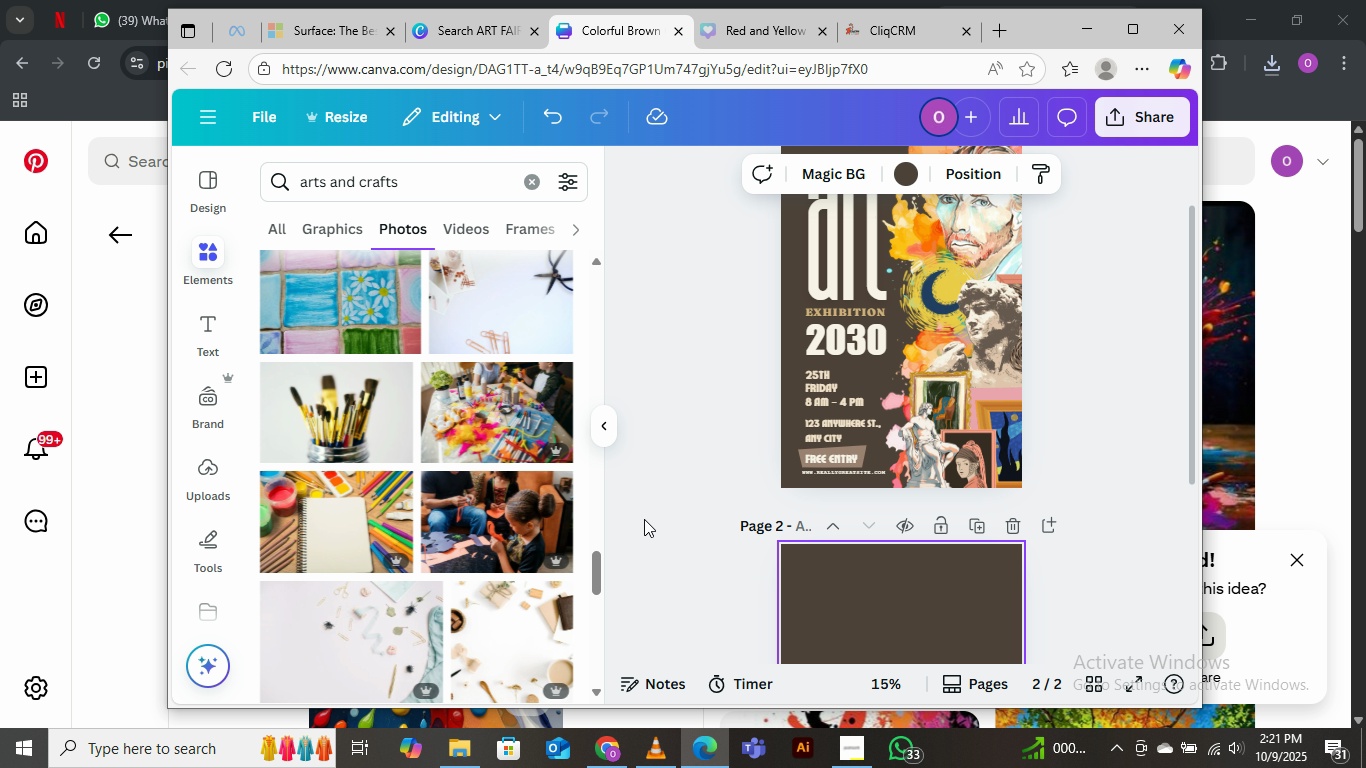 
wait(5.32)
 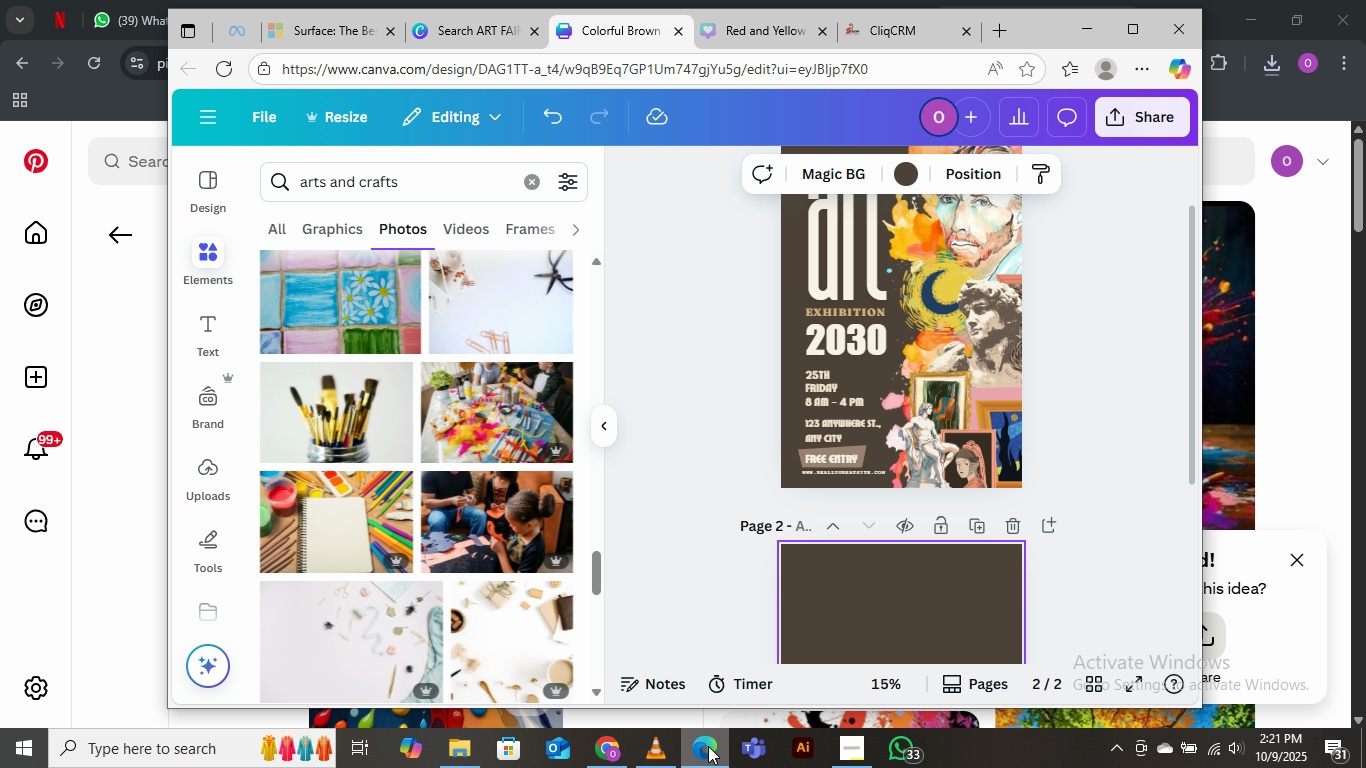 
scroll: coordinate [513, 466], scroll_direction: down, amount: 3.0
 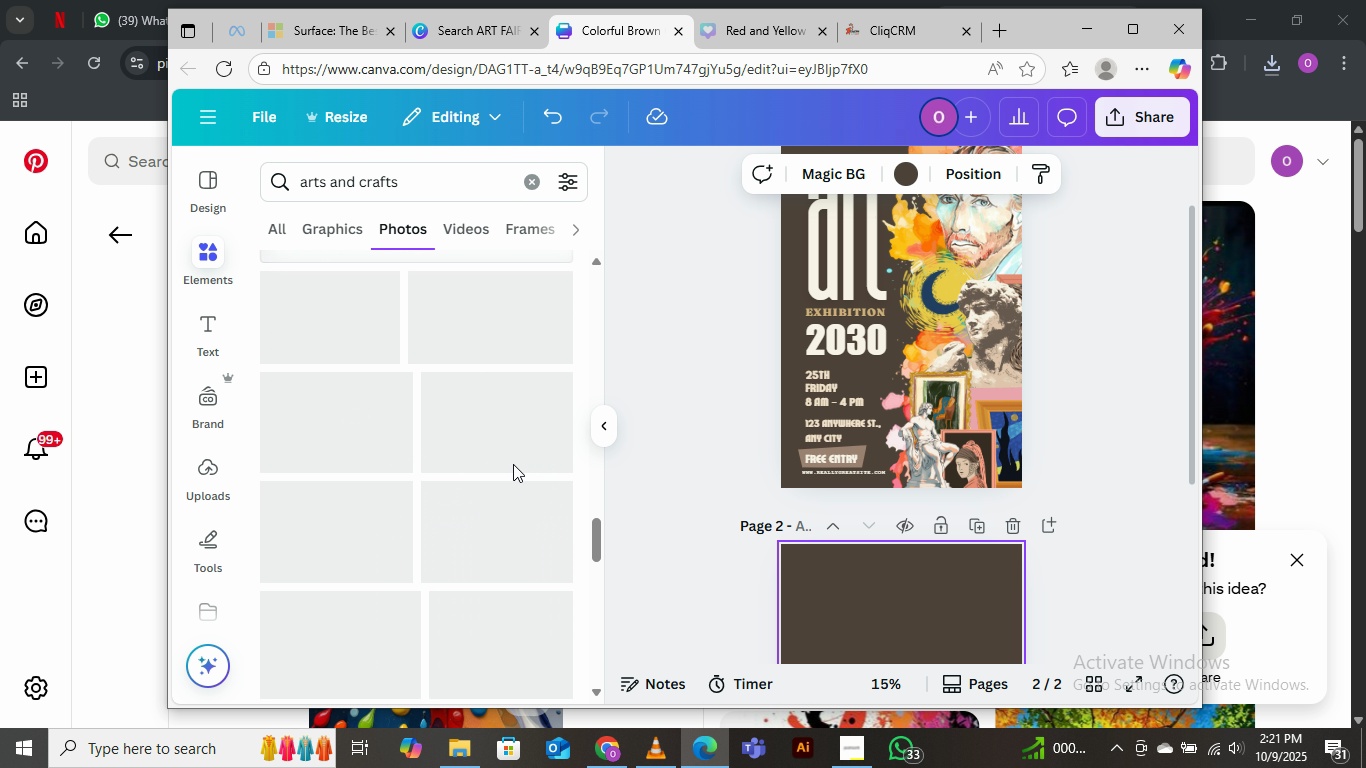 
scroll: coordinate [513, 464], scroll_direction: up, amount: 7.0
 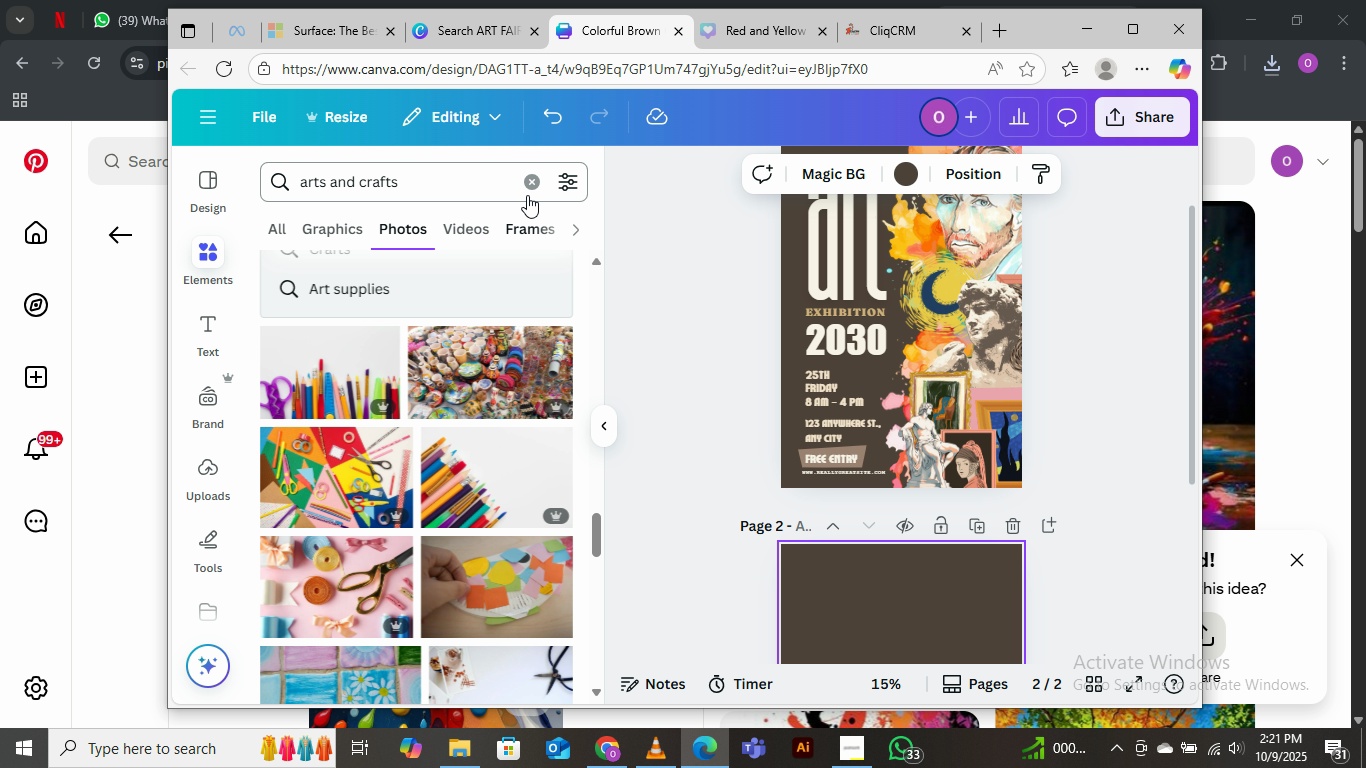 
left_click([526, 176])
 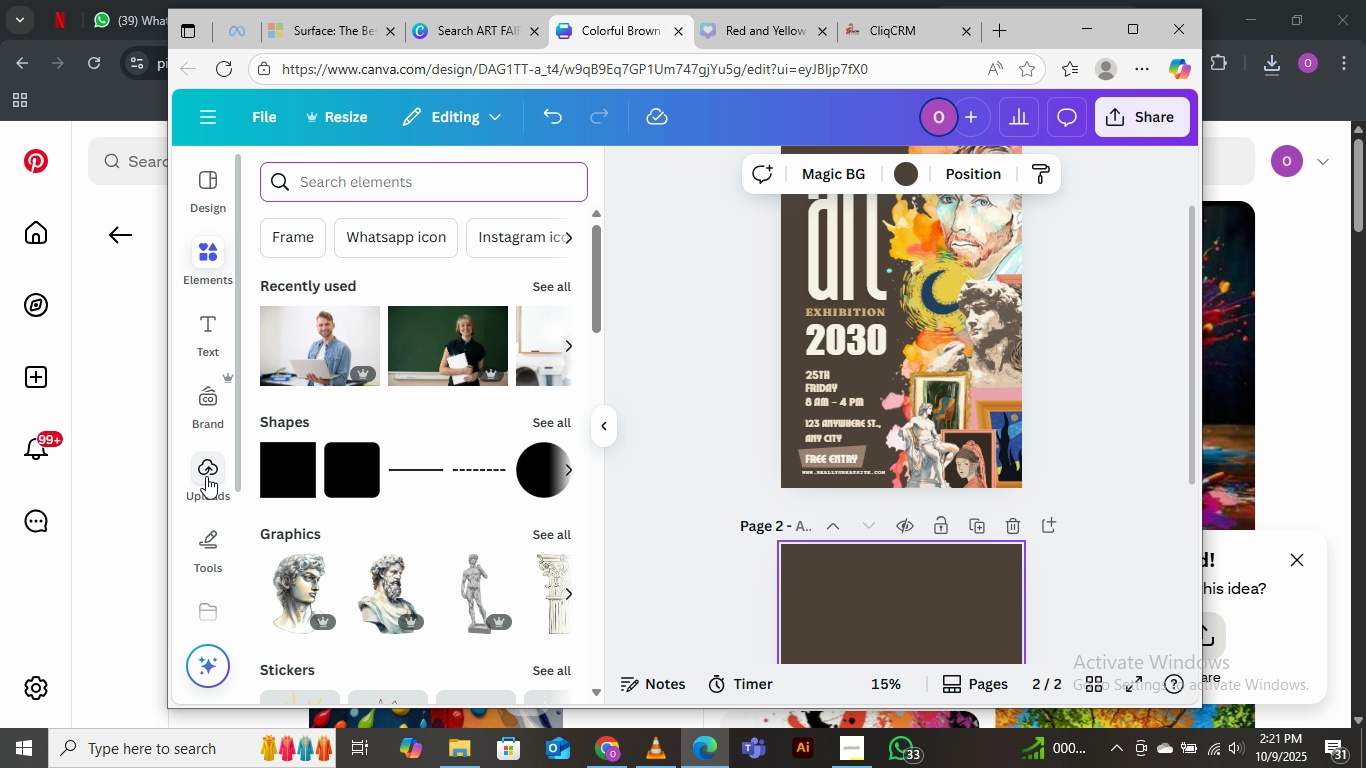 
left_click([206, 476])
 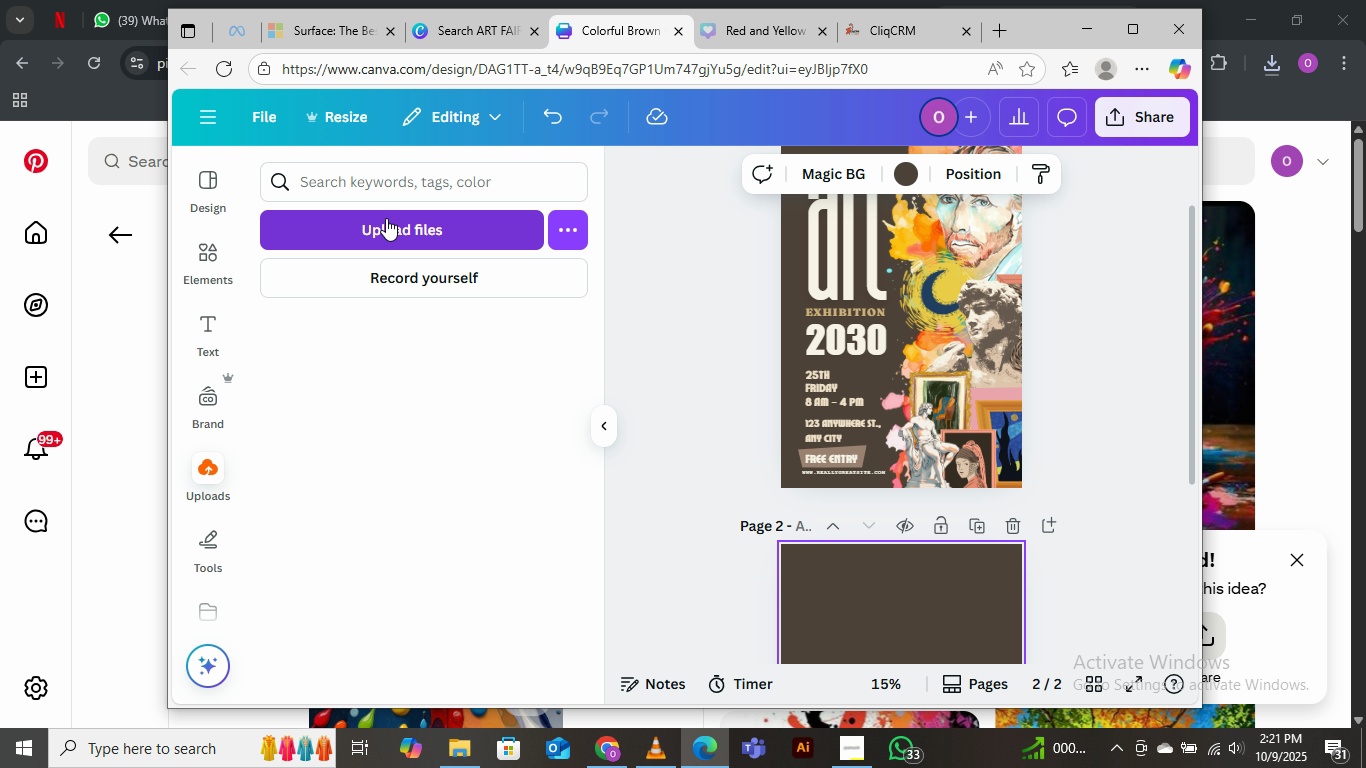 
left_click([386, 218])
 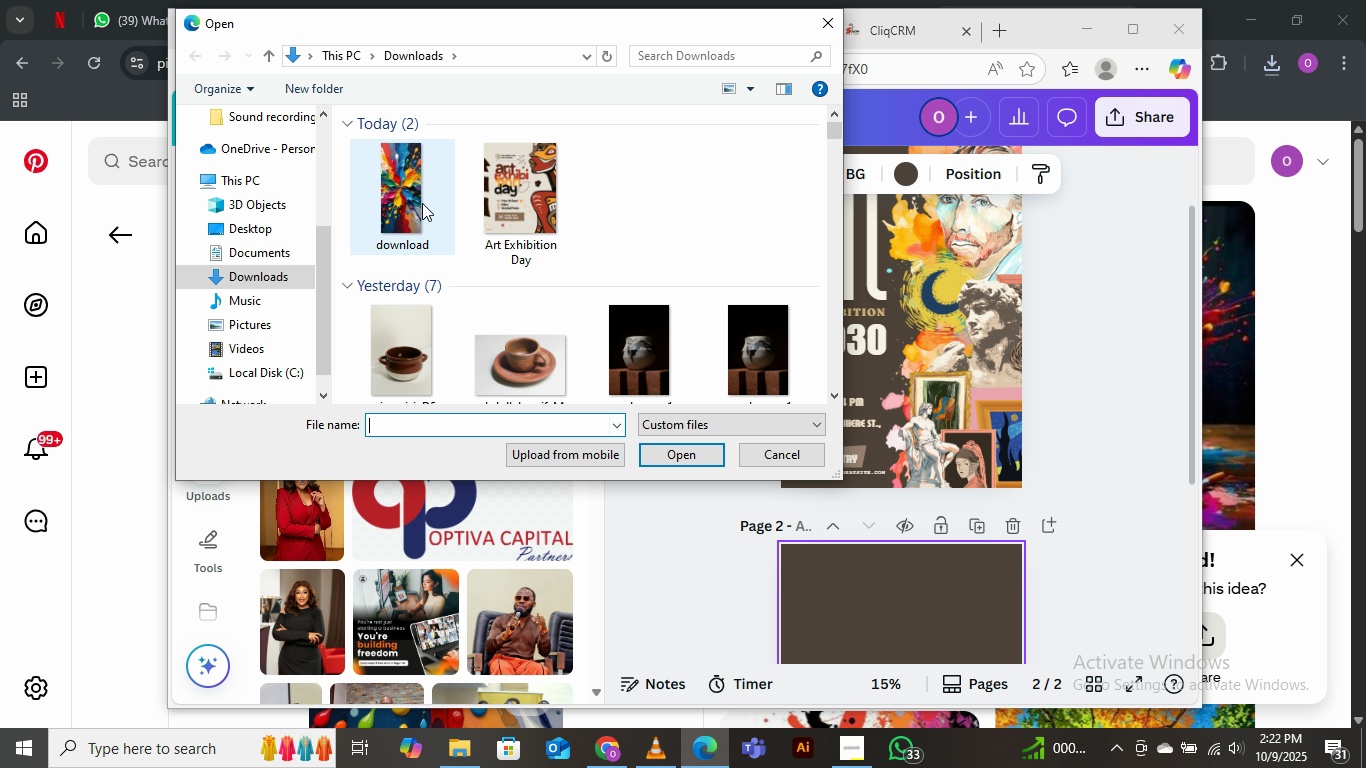 
left_click([404, 189])
 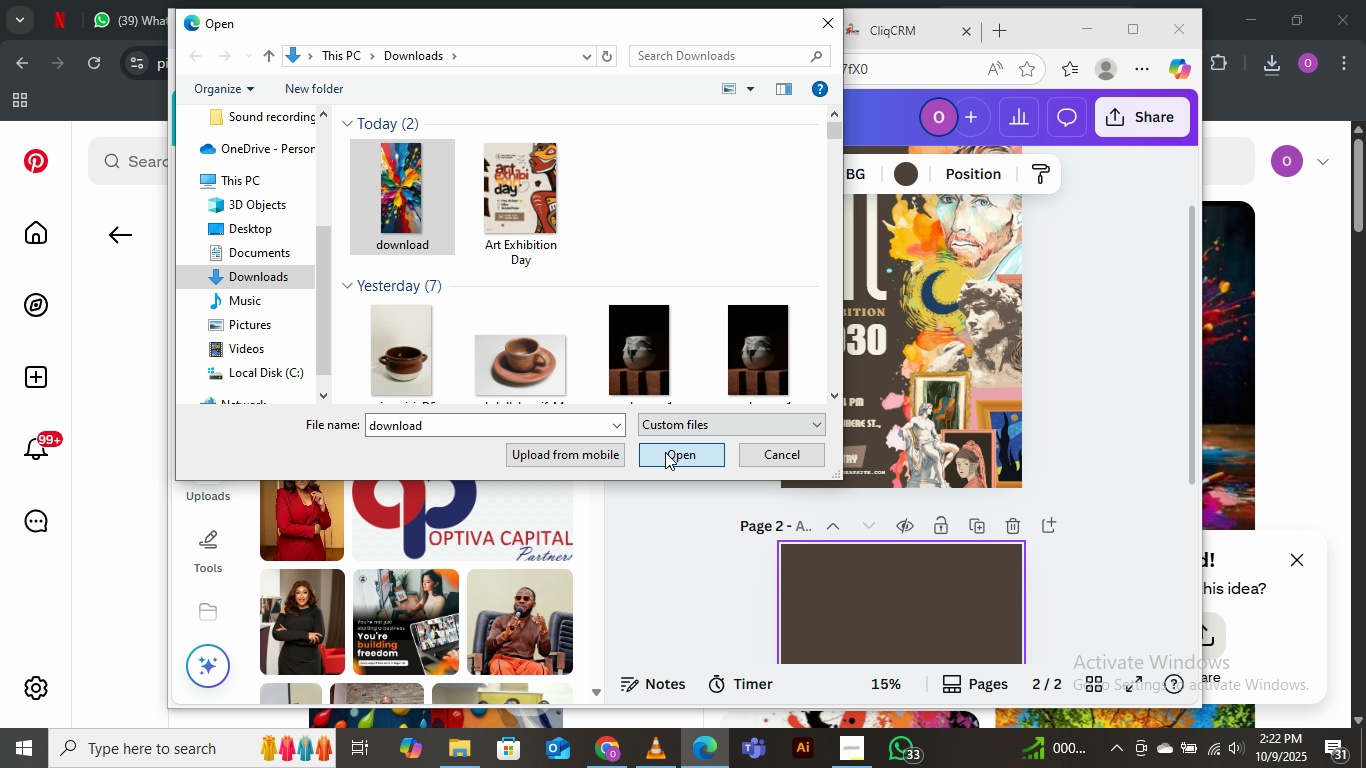 
left_click([665, 452])
 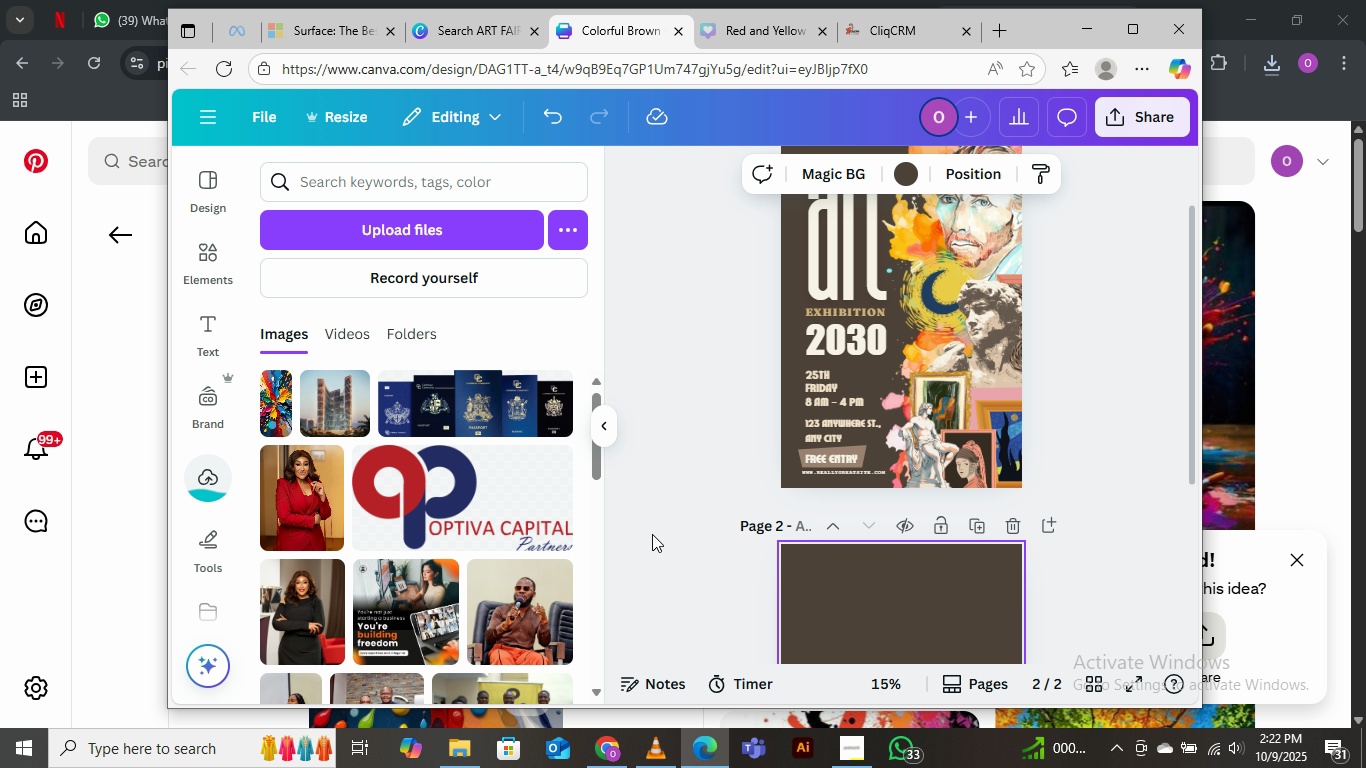 
scroll: coordinate [786, 531], scroll_direction: down, amount: 4.0
 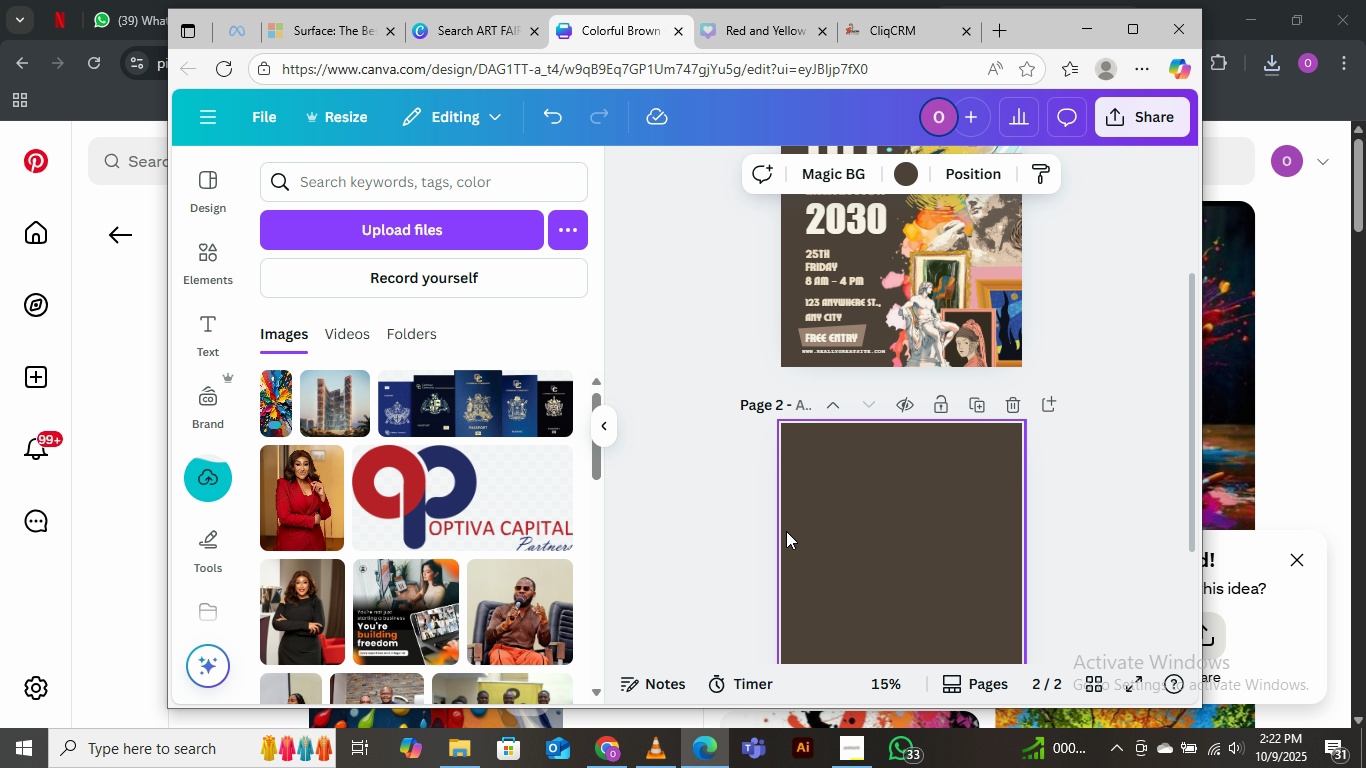 
scroll: coordinate [786, 531], scroll_direction: up, amount: 4.0
 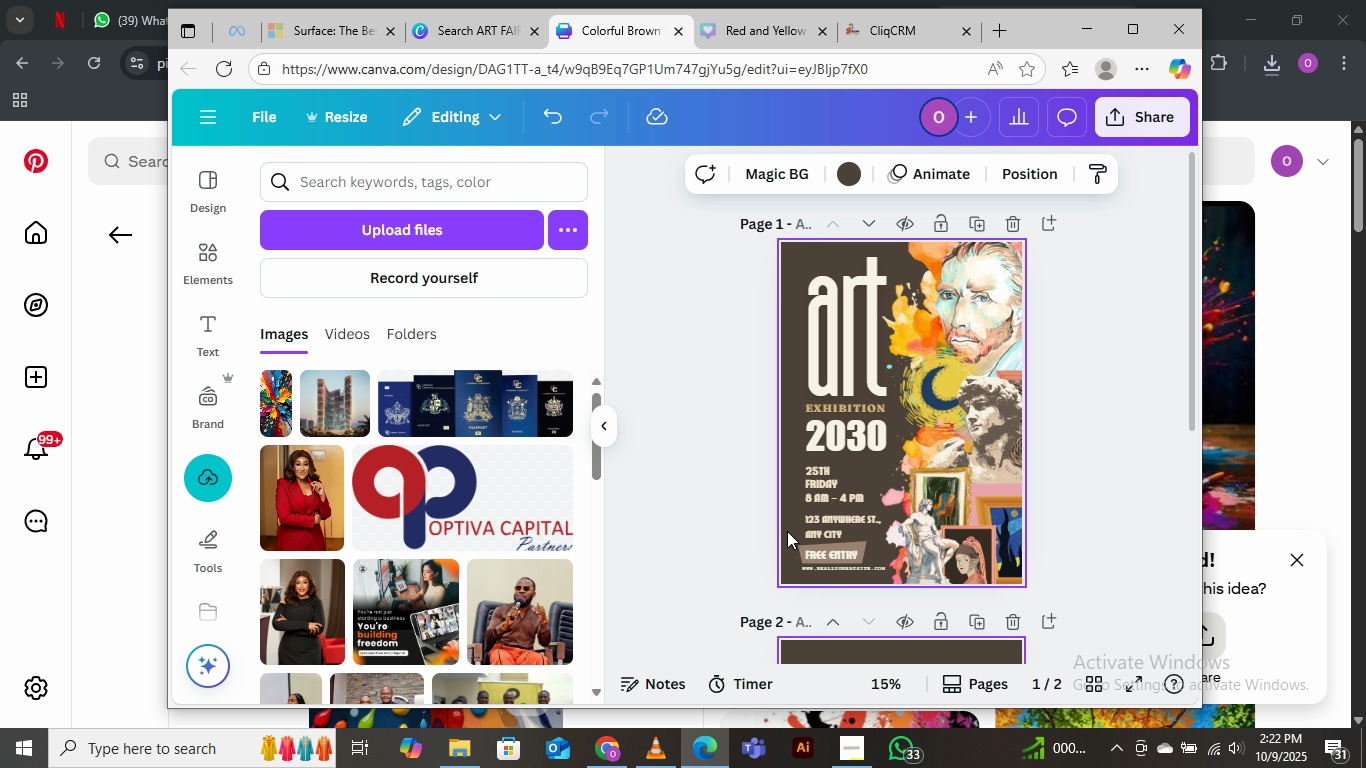 
scroll: coordinate [787, 531], scroll_direction: down, amount: 2.0
 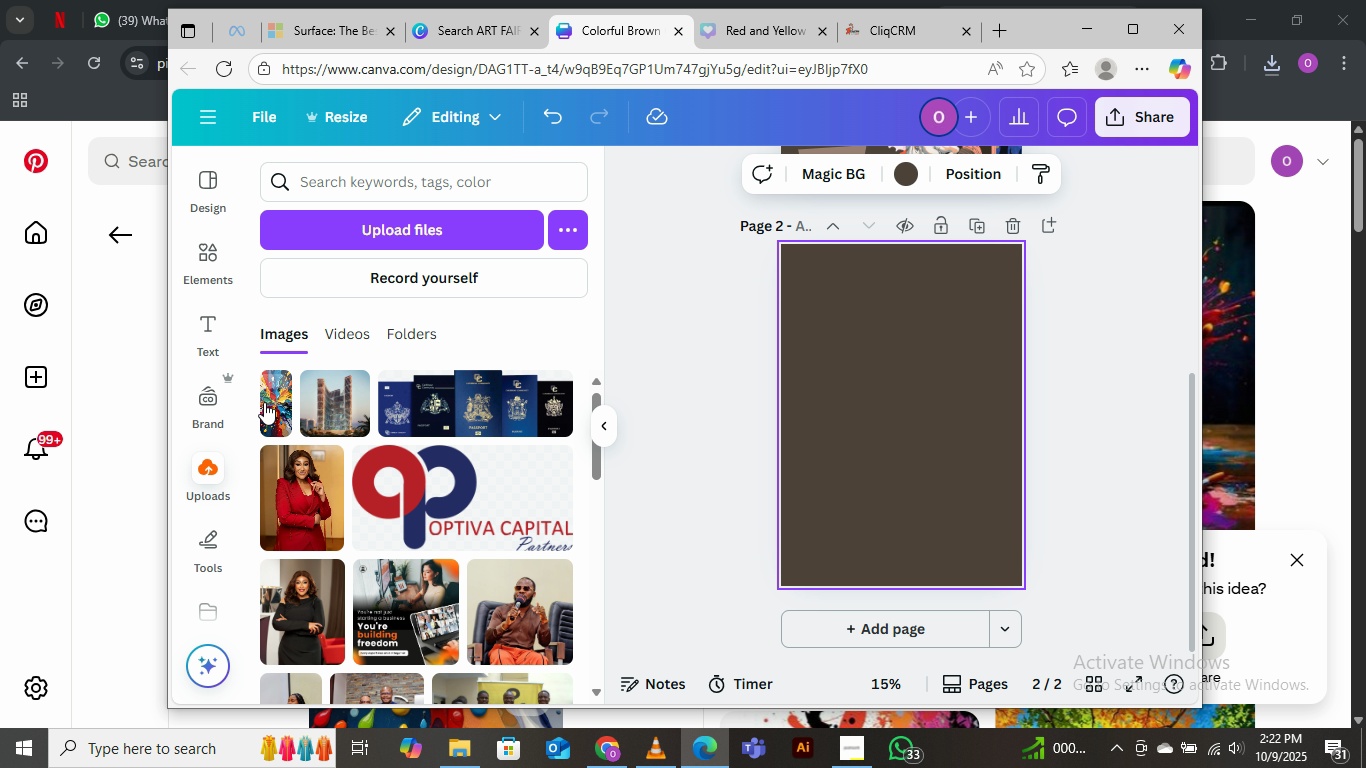 
left_click([275, 403])
 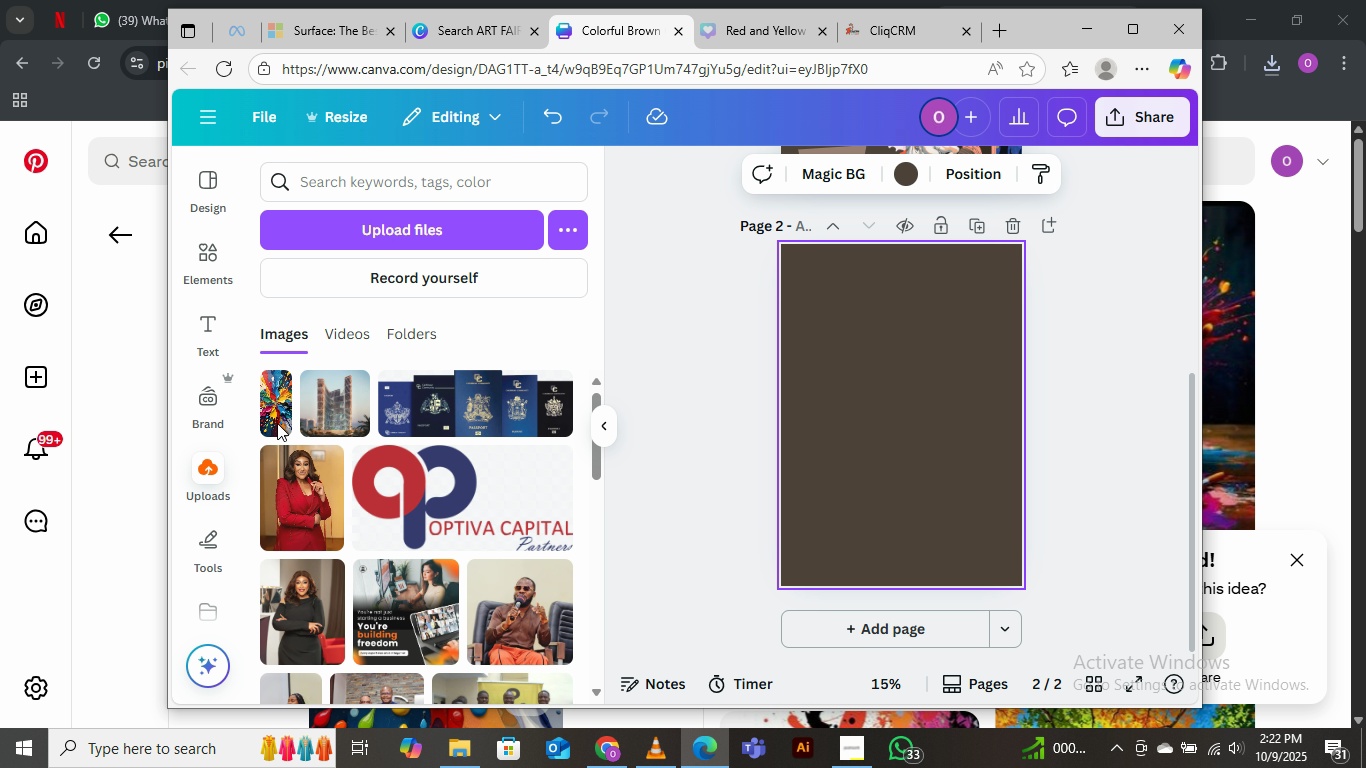 
left_click([277, 423])
 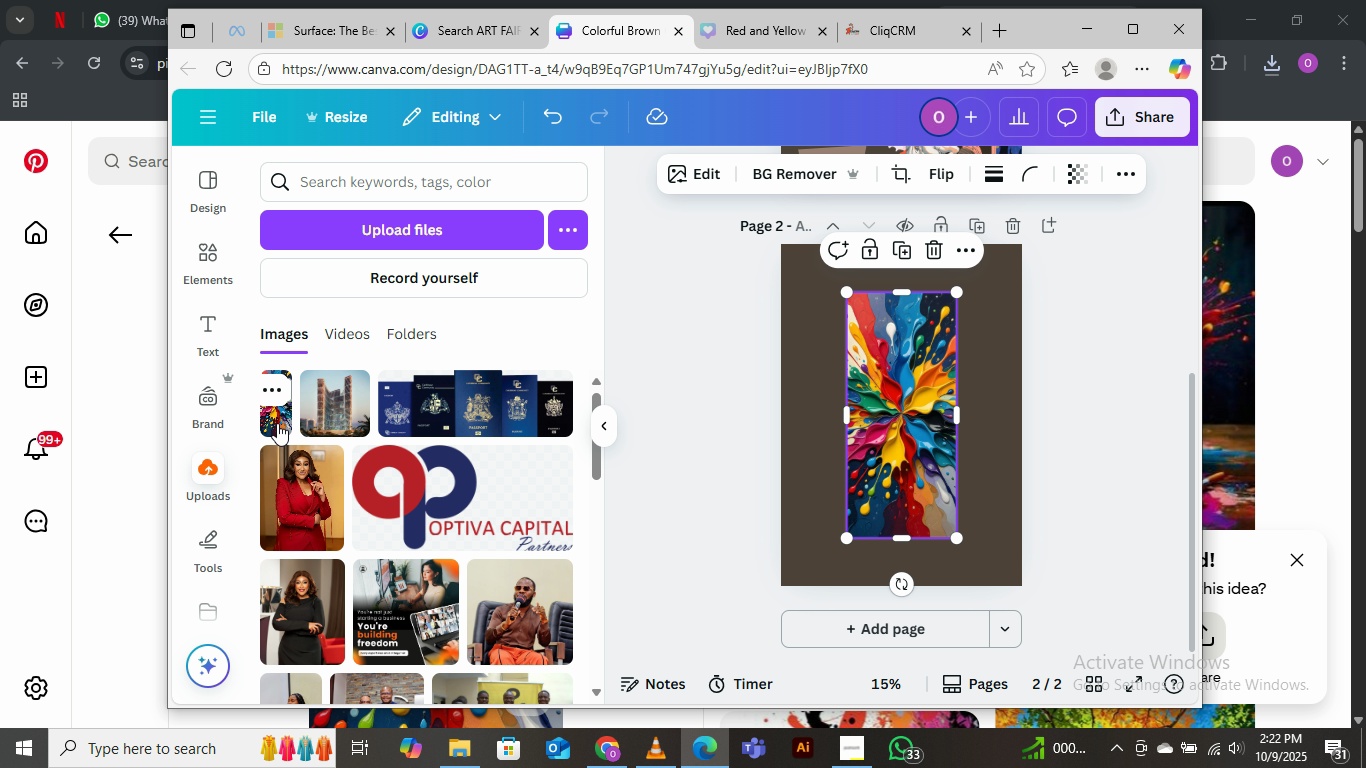 
left_click([277, 423])
 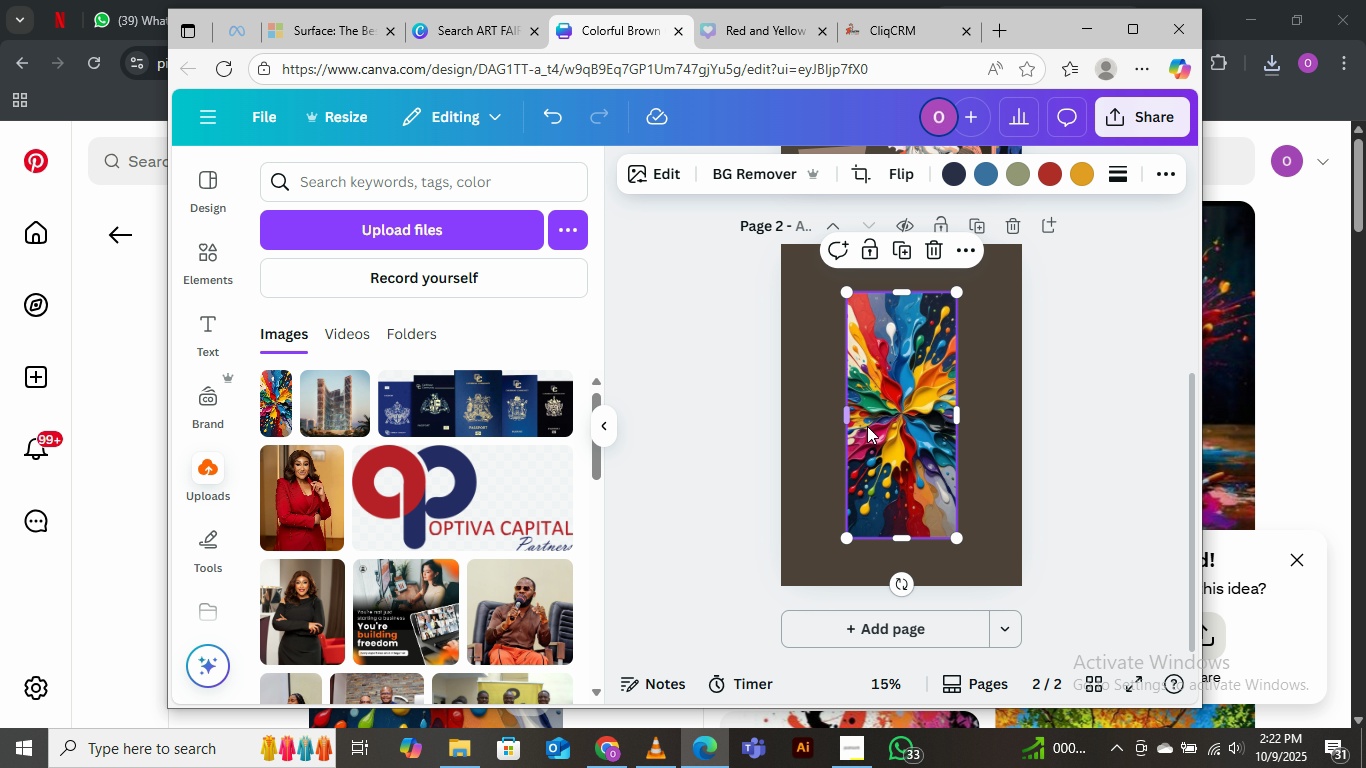 
left_click_drag(start_coordinate=[878, 423], to_coordinate=[957, 363])
 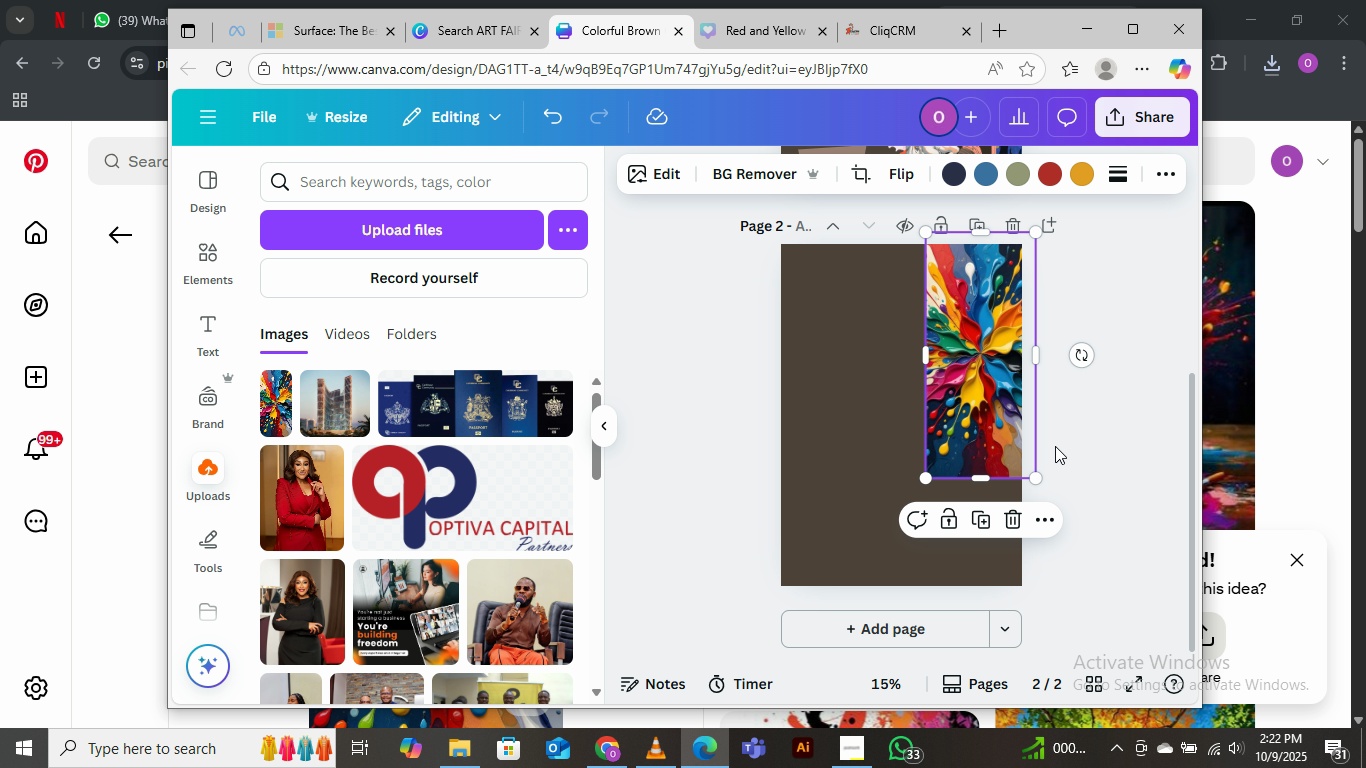 
left_click([1055, 446])
 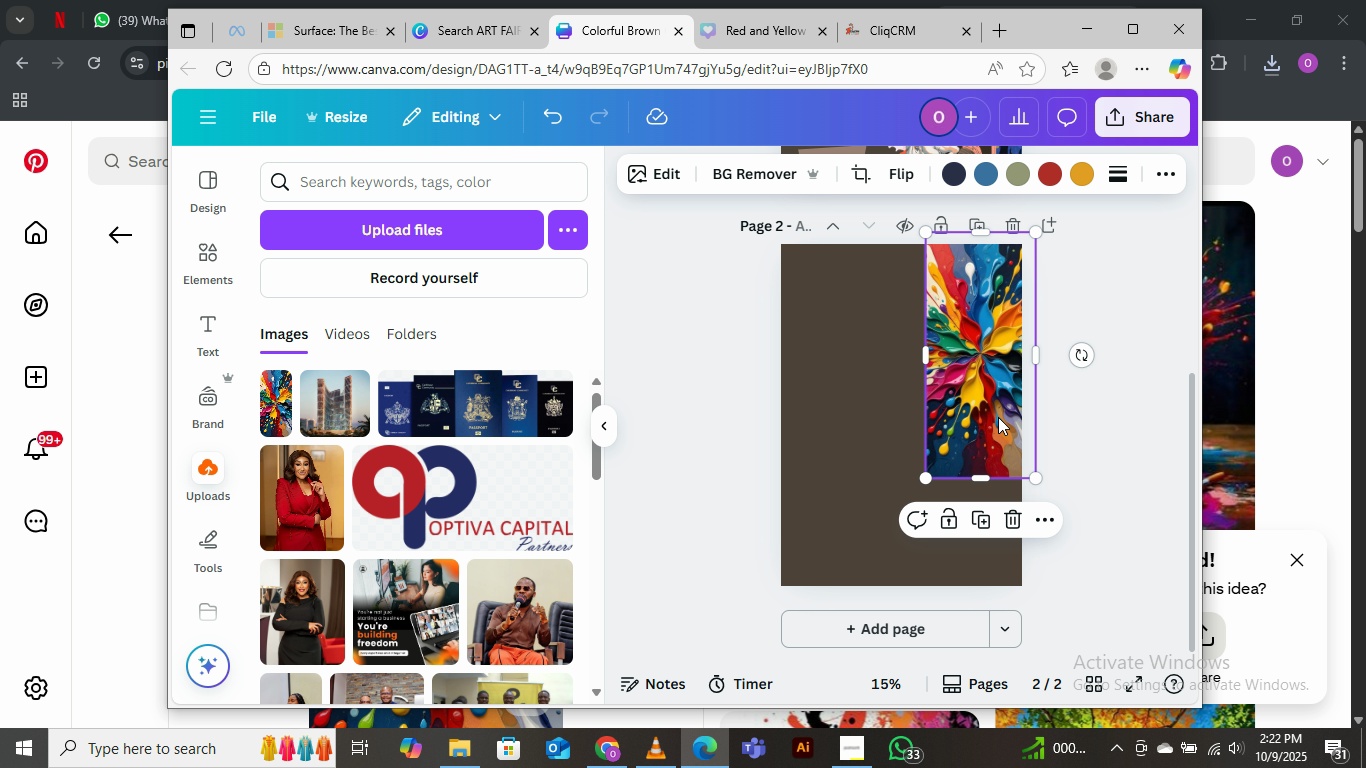 
left_click_drag(start_coordinate=[998, 417], to_coordinate=[1036, 418])
 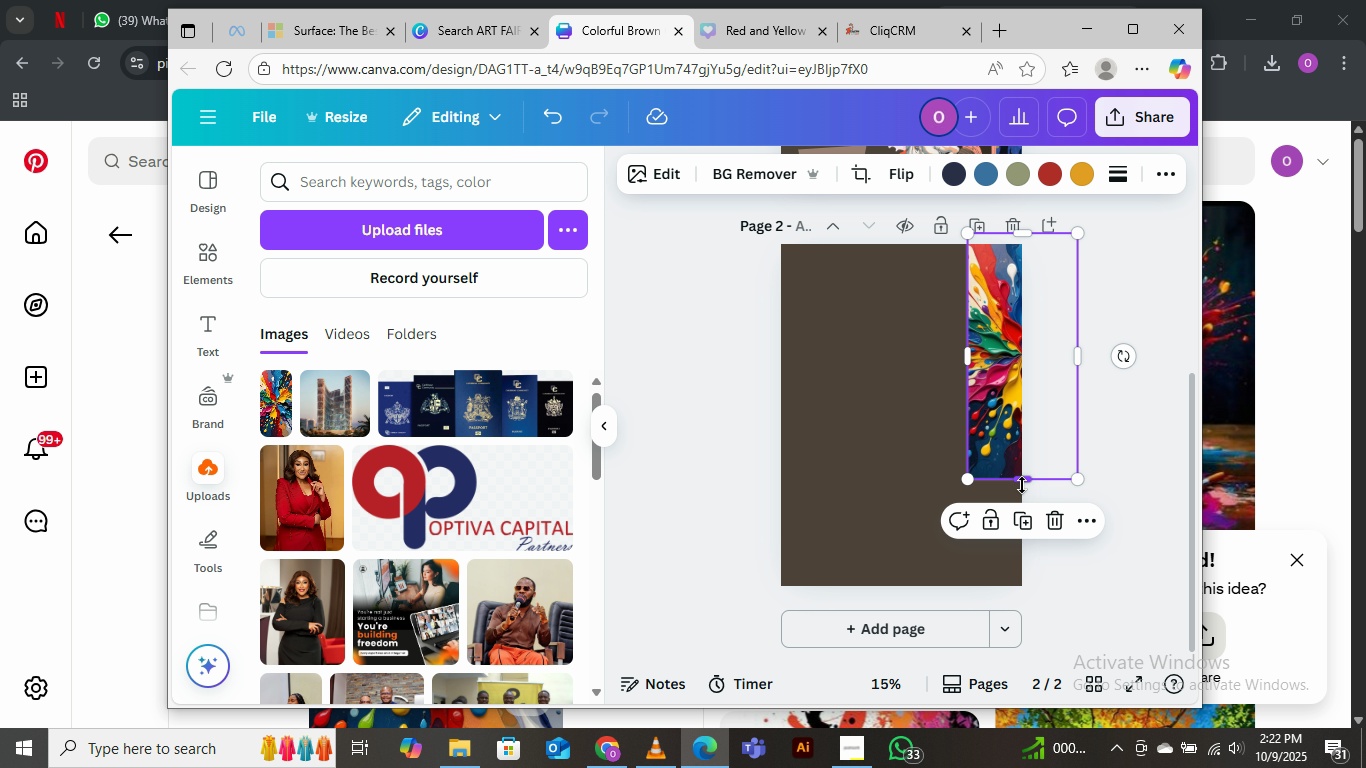 
left_click_drag(start_coordinate=[1023, 481], to_coordinate=[1019, 593])
 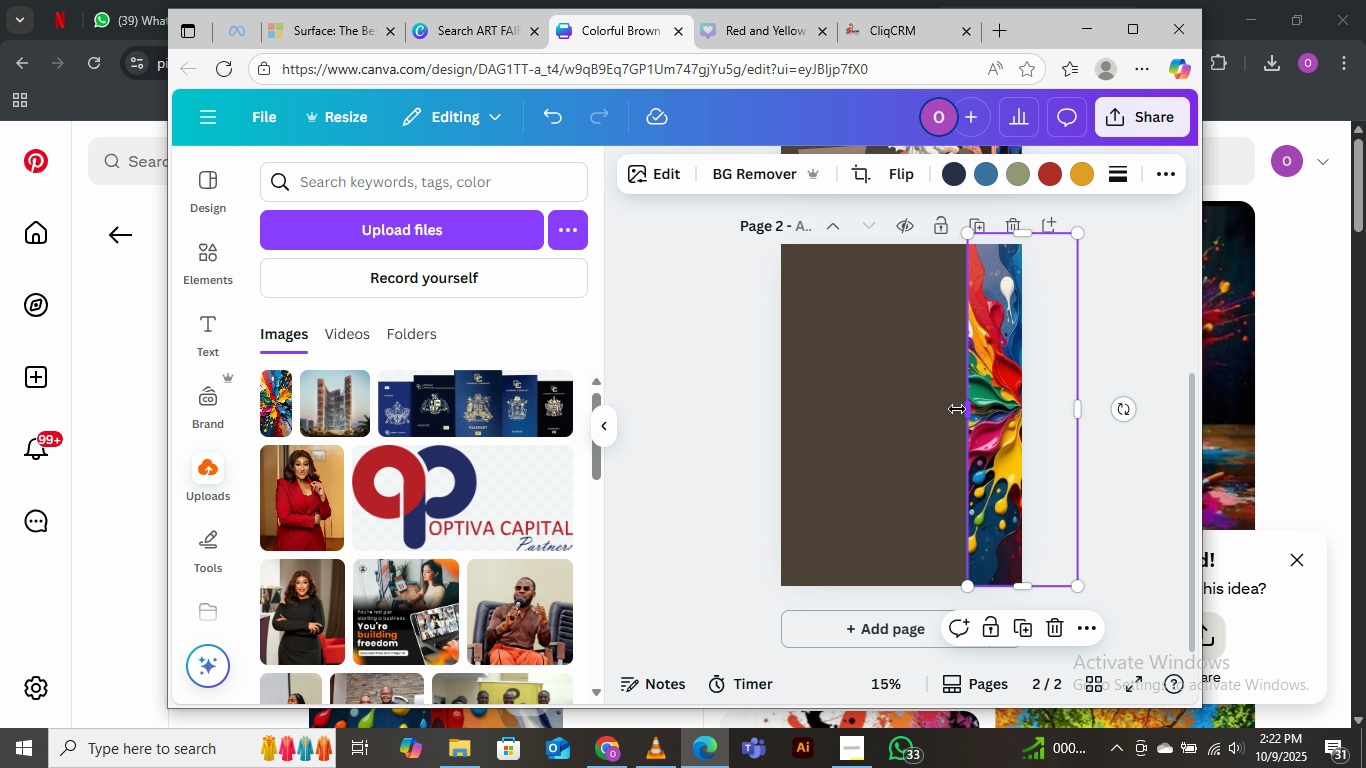 
left_click_drag(start_coordinate=[964, 409], to_coordinate=[935, 413])
 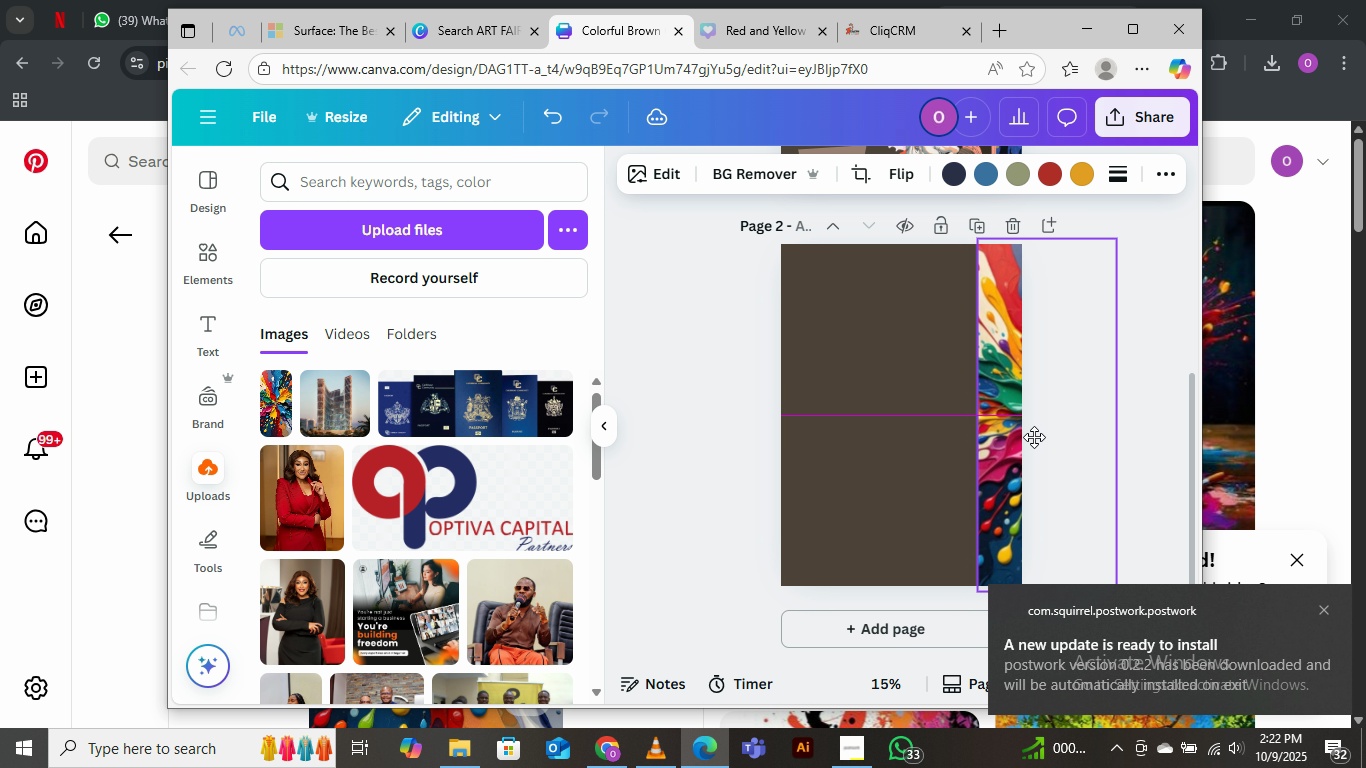 
left_click_drag(start_coordinate=[992, 430], to_coordinate=[1008, 433])
 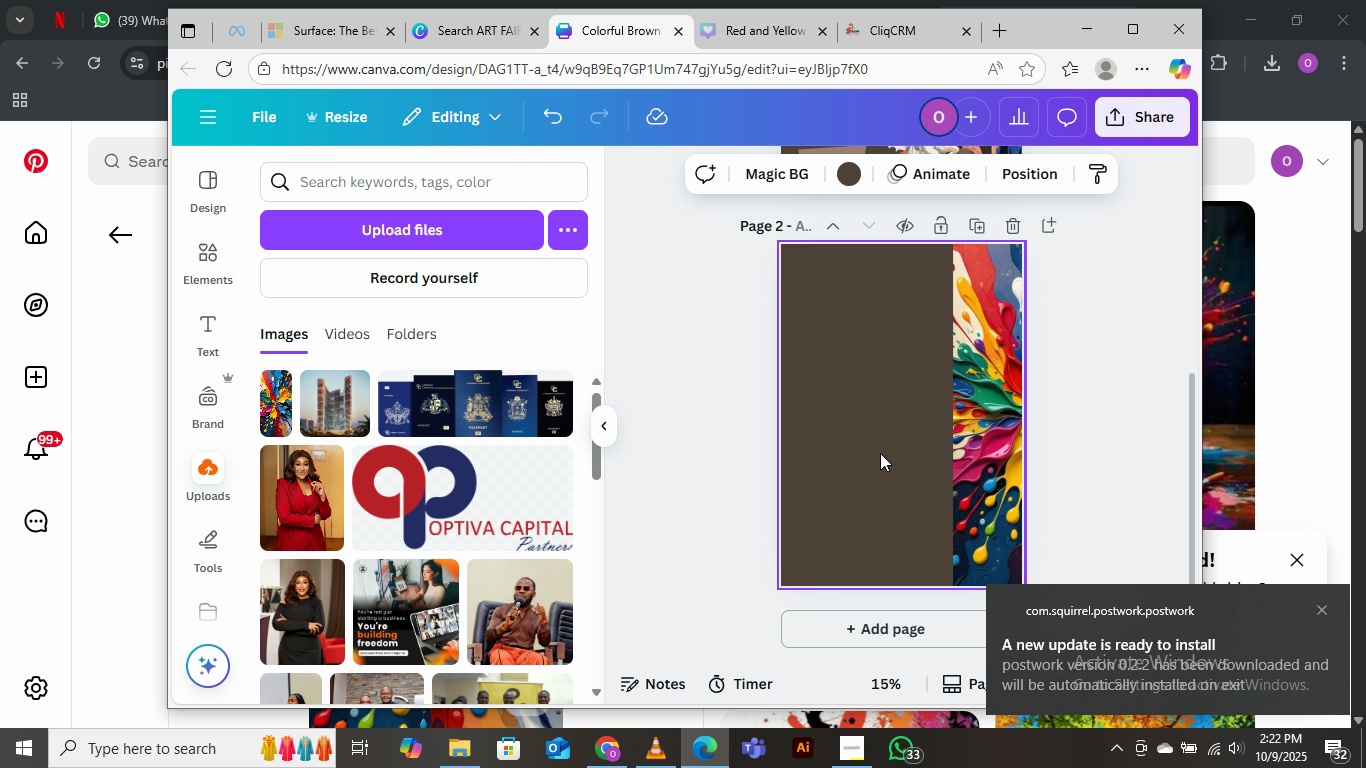 
left_click([880, 453])
 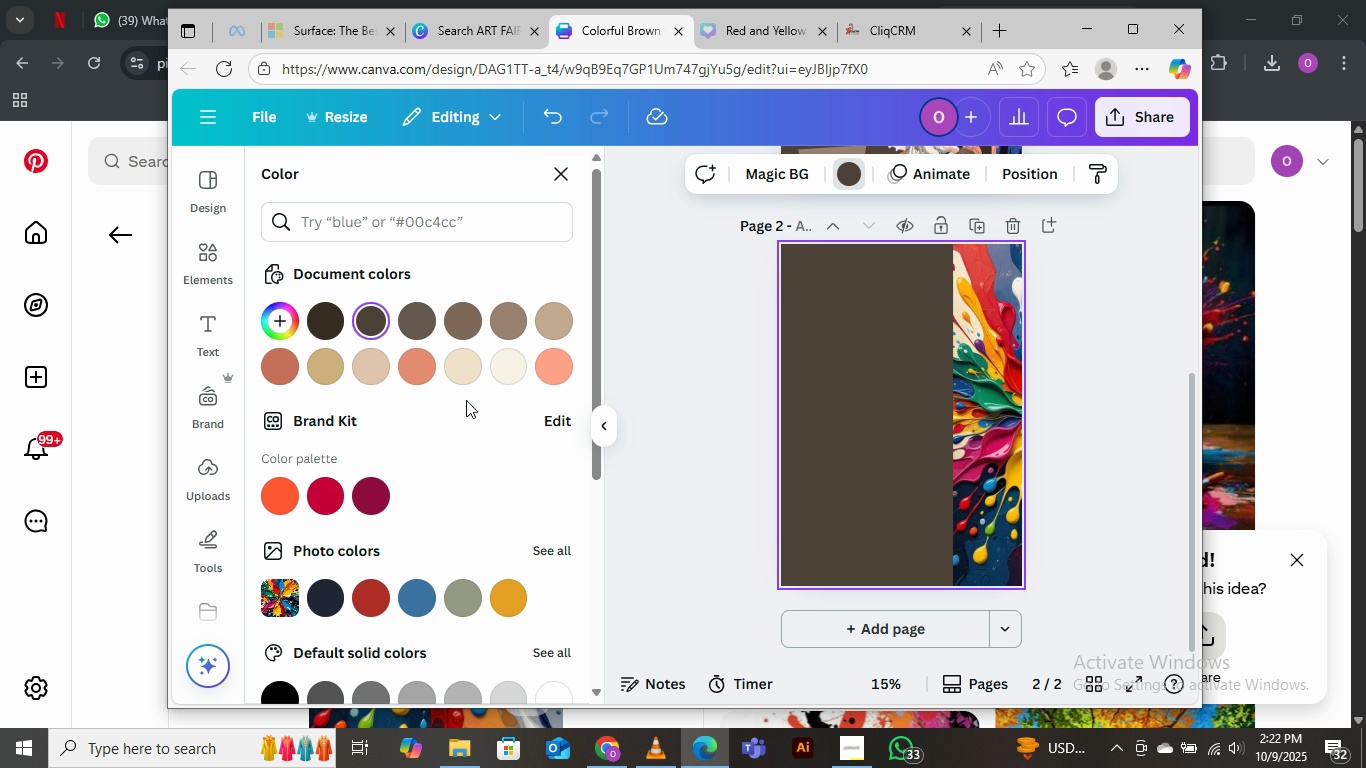 
wait(11.9)
 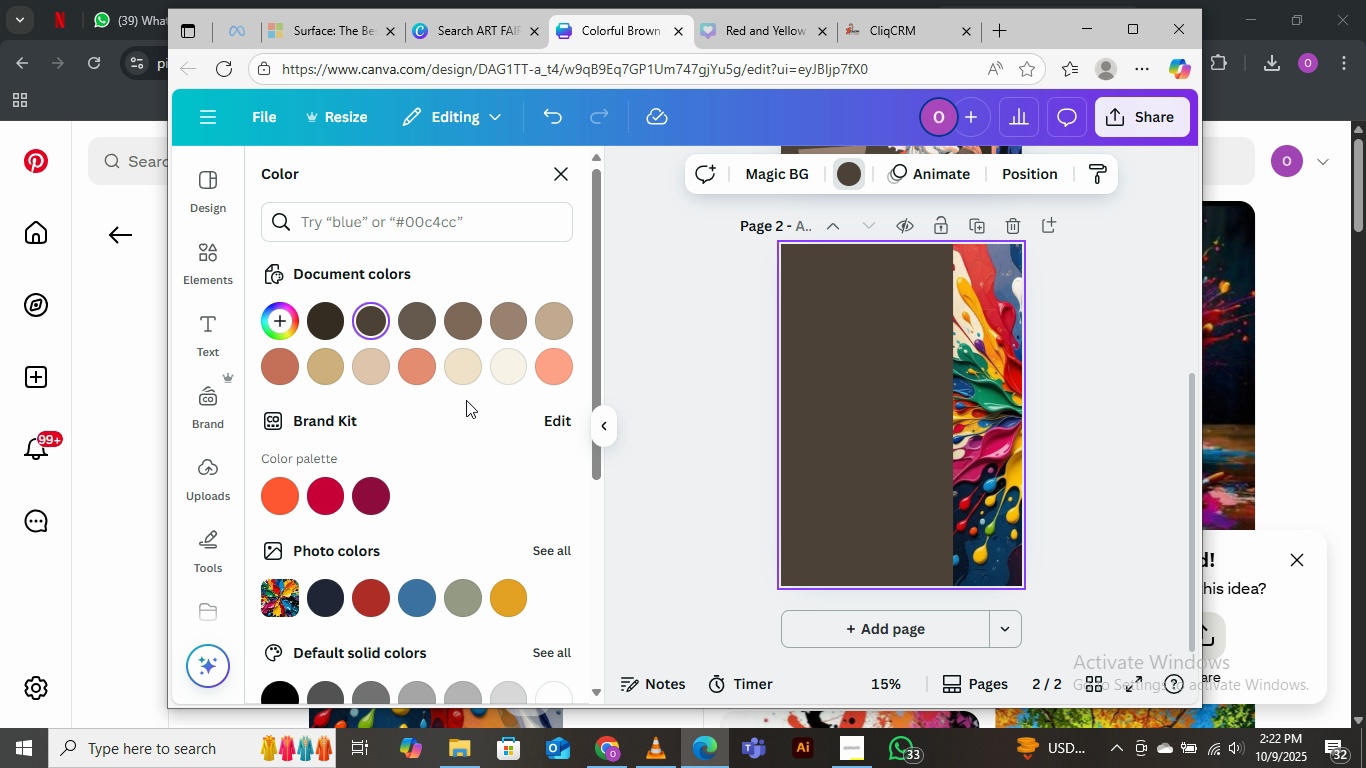 
left_click([509, 374])
 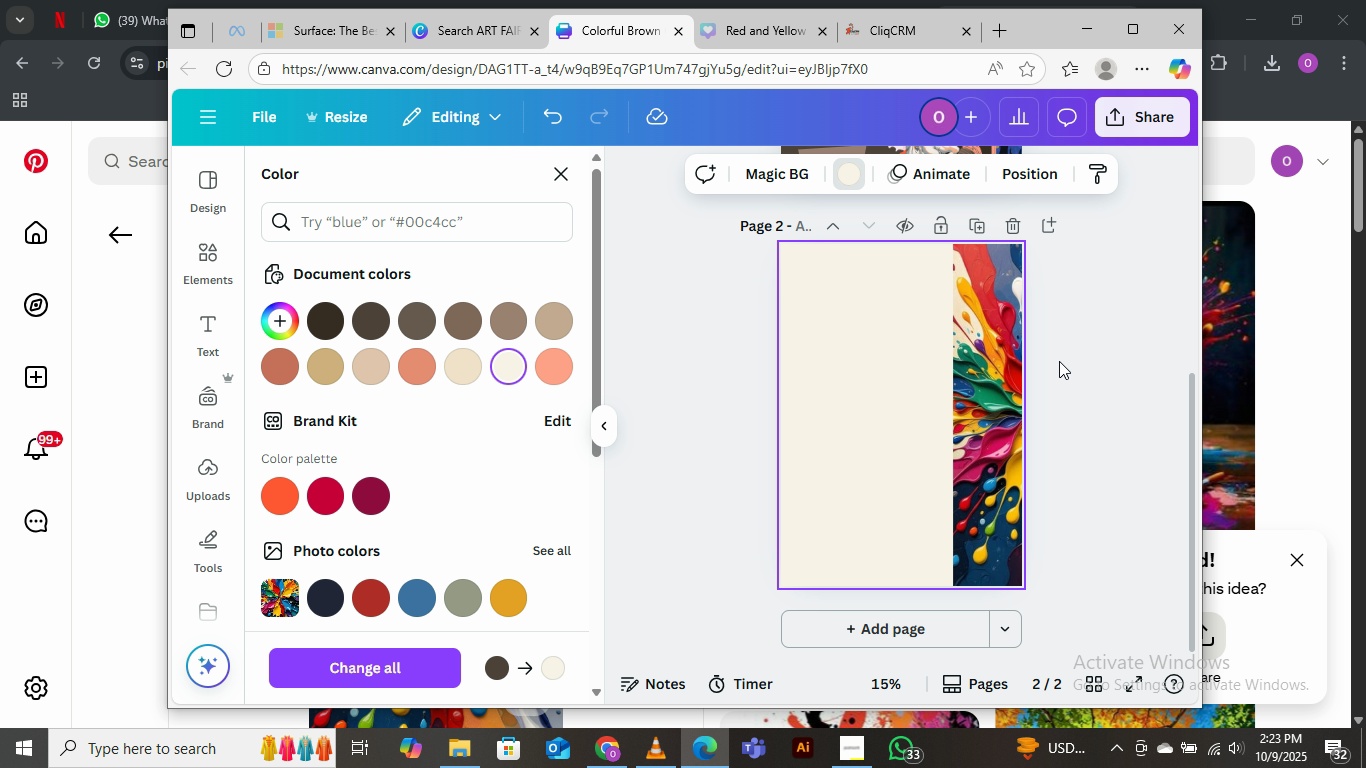 
left_click([1134, 358])
 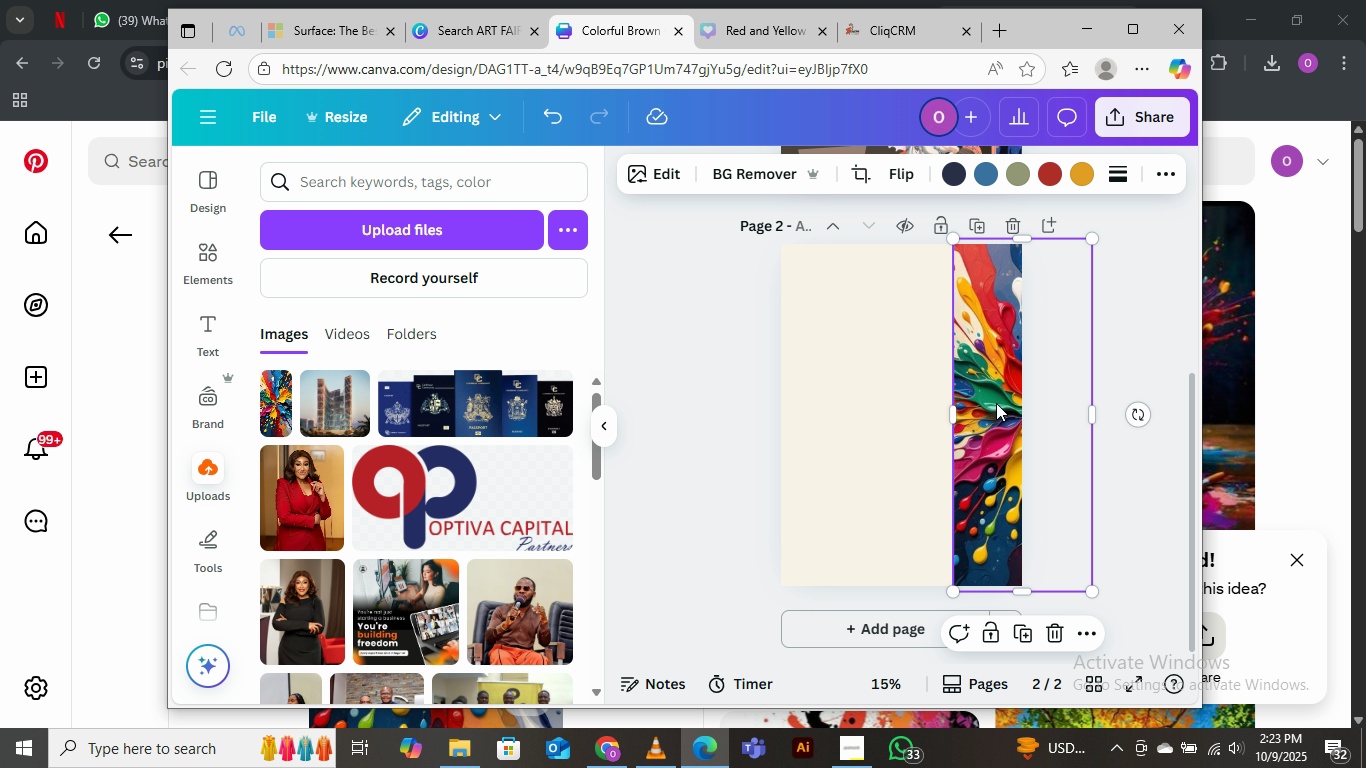 
left_click_drag(start_coordinate=[993, 403], to_coordinate=[999, 403])
 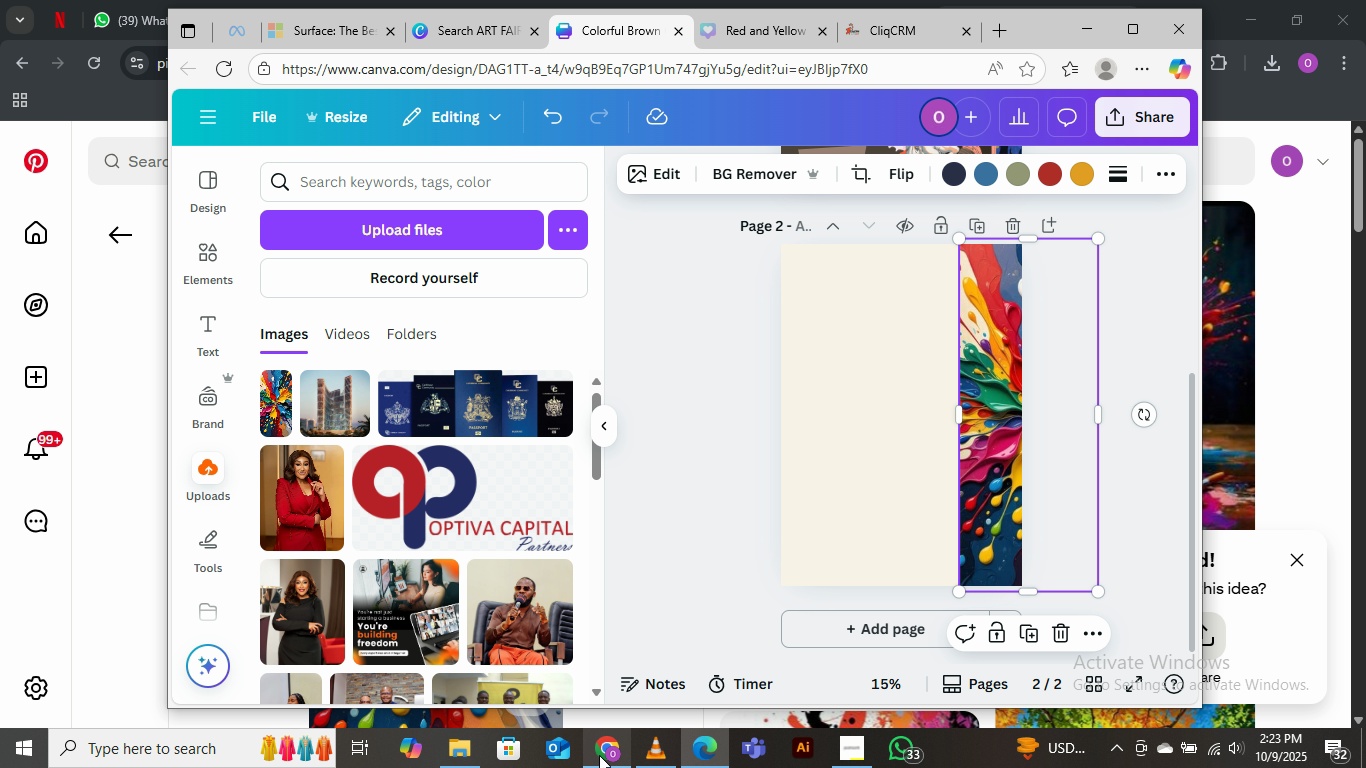 
left_click([599, 755])
 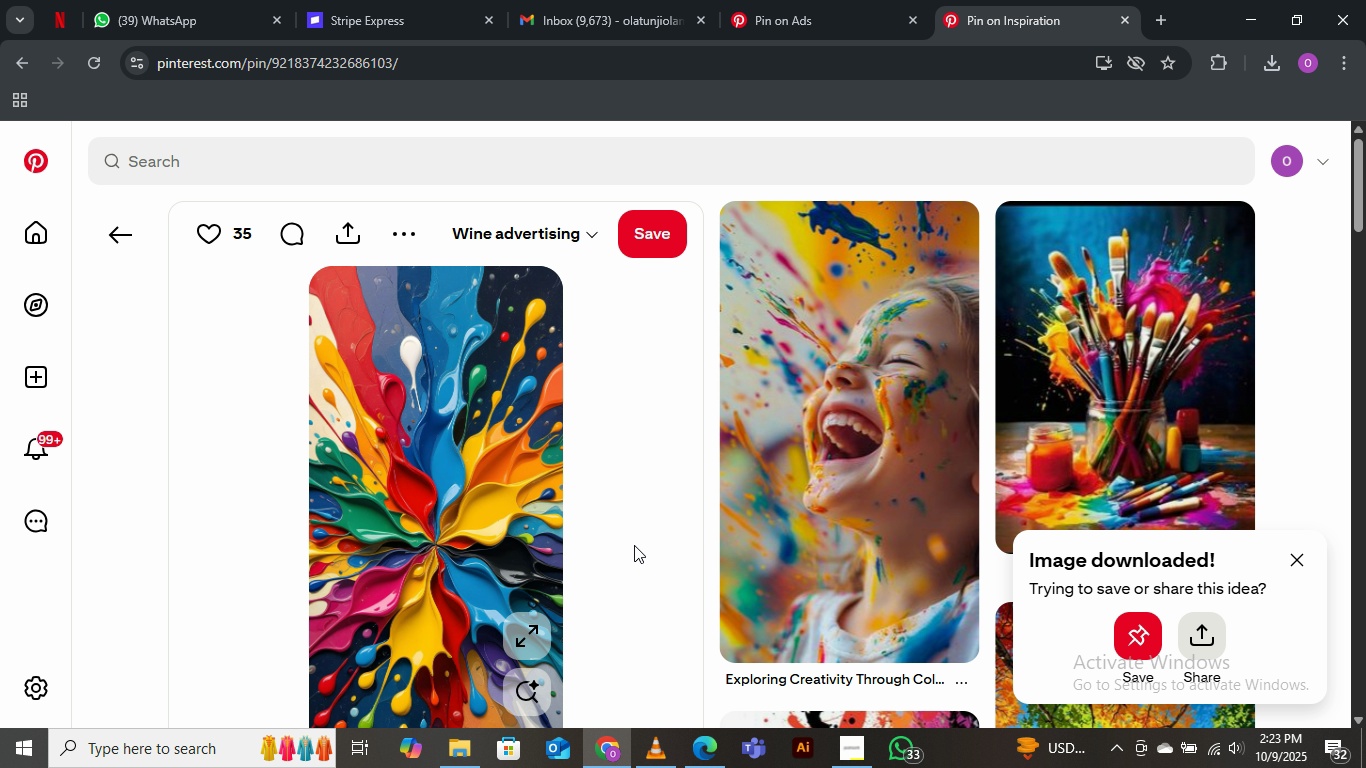 
scroll: coordinate [635, 545], scroll_direction: down, amount: 13.0
 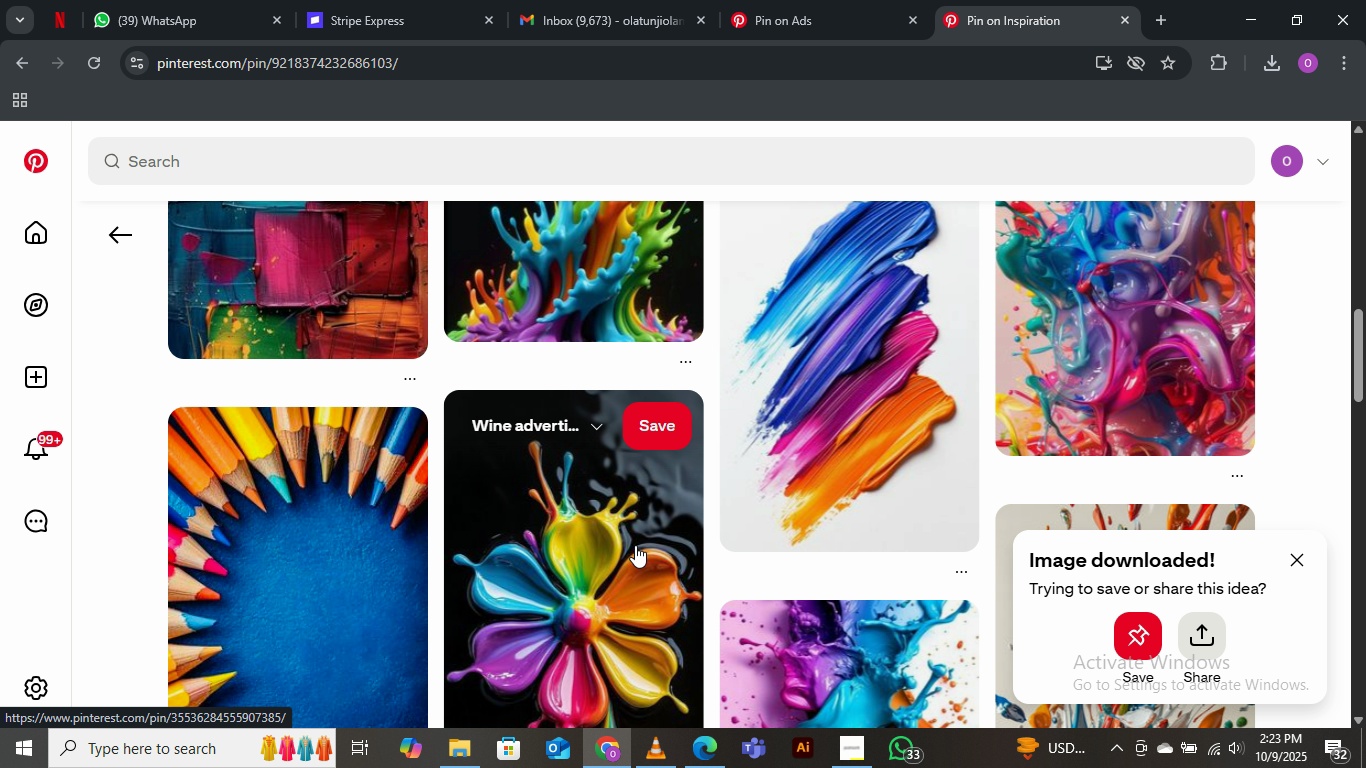 
scroll: coordinate [638, 544], scroll_direction: up, amount: 15.0
 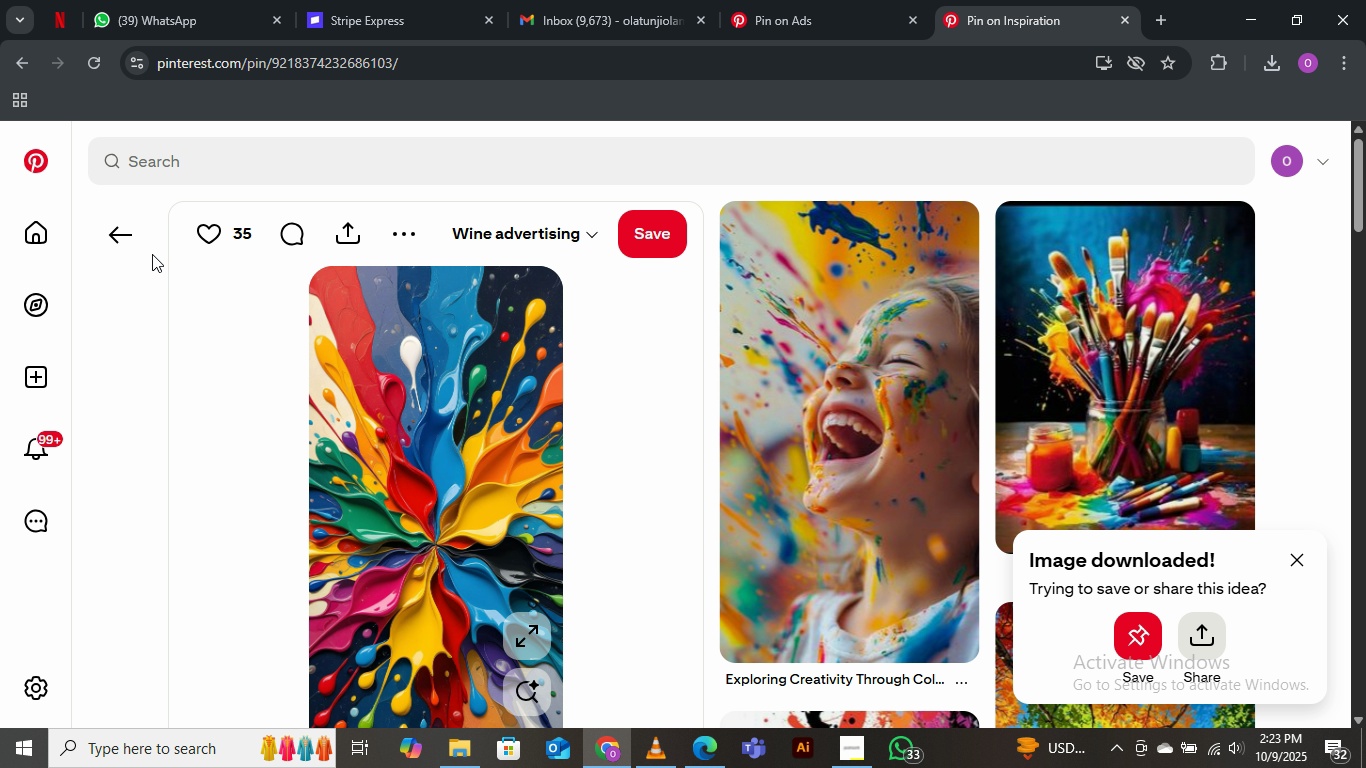 
left_click([107, 228])
 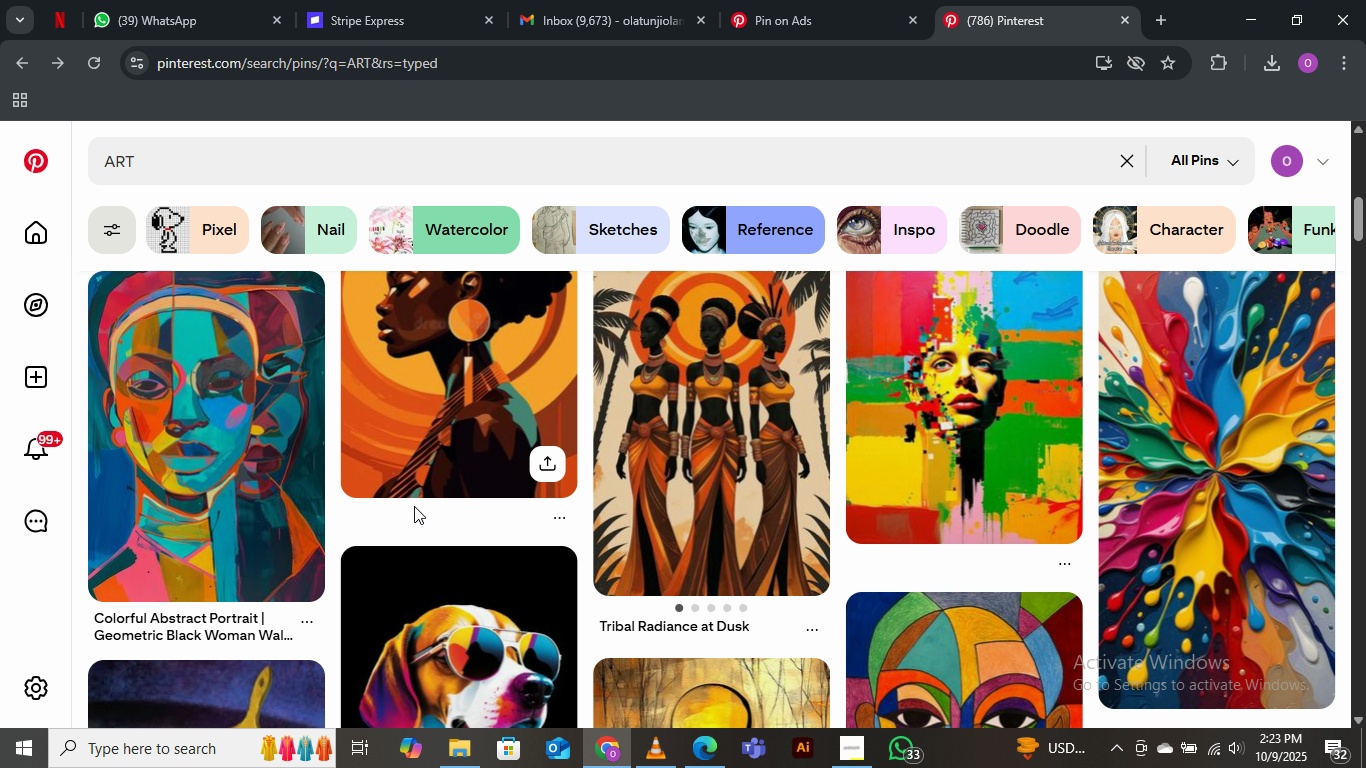 
scroll: coordinate [414, 496], scroll_direction: down, amount: 17.0
 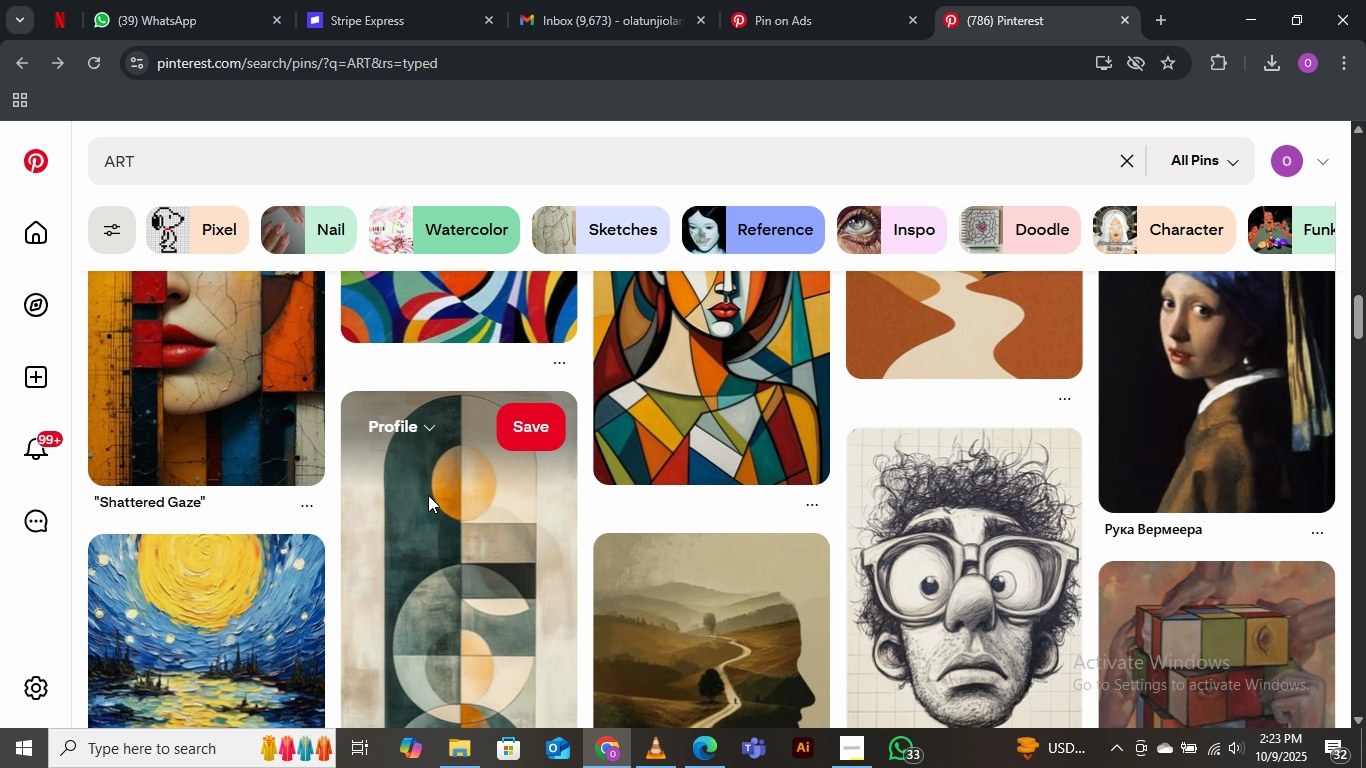 
scroll: coordinate [428, 493], scroll_direction: up, amount: 34.0
 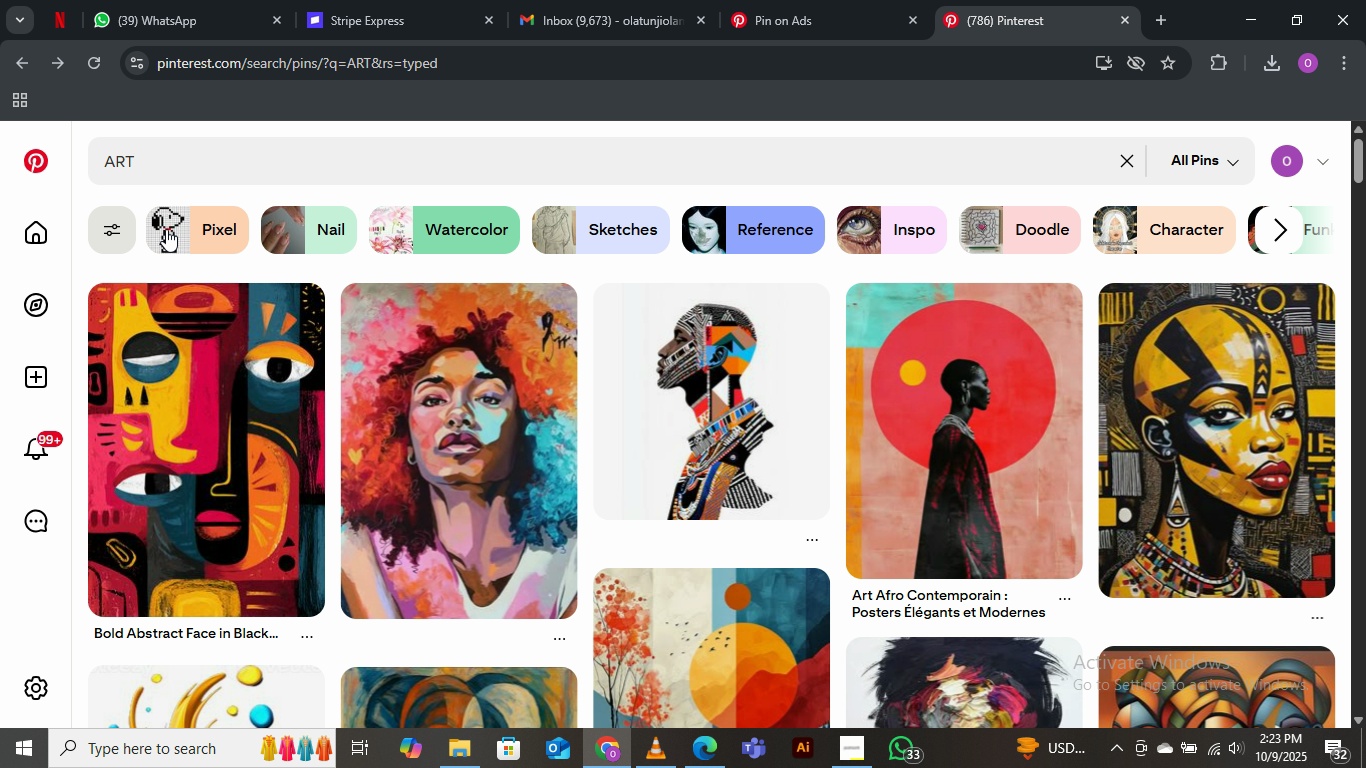 
wait(11.84)
 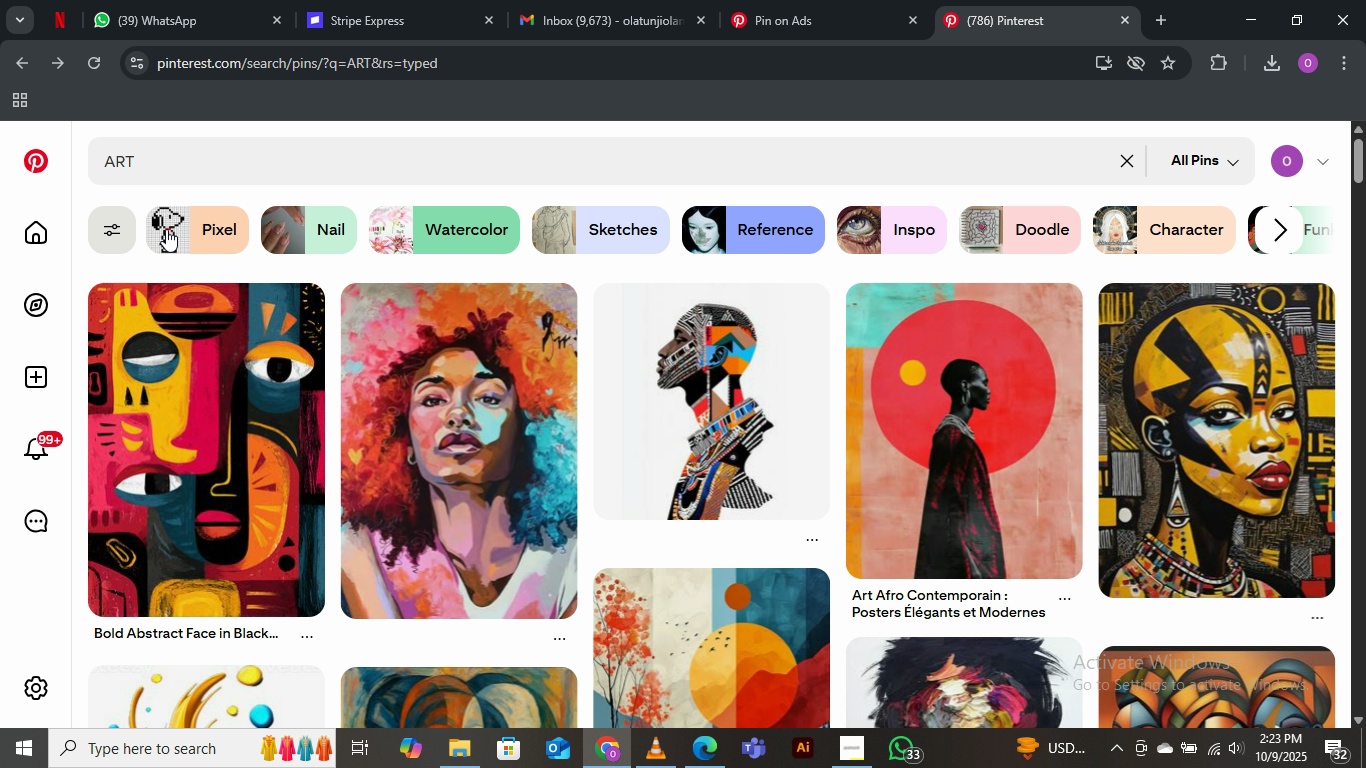 
left_click([720, 397])
 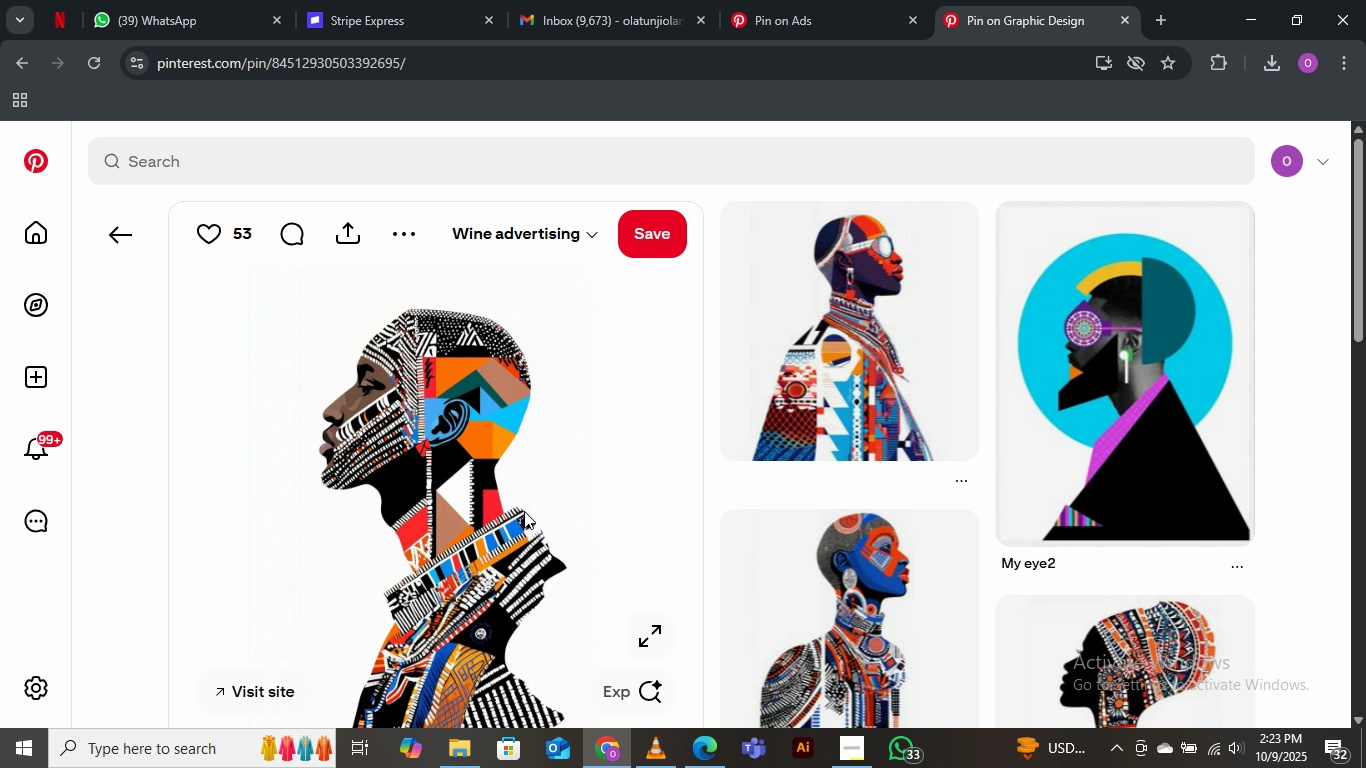 
scroll: coordinate [524, 511], scroll_direction: down, amount: 1.0
 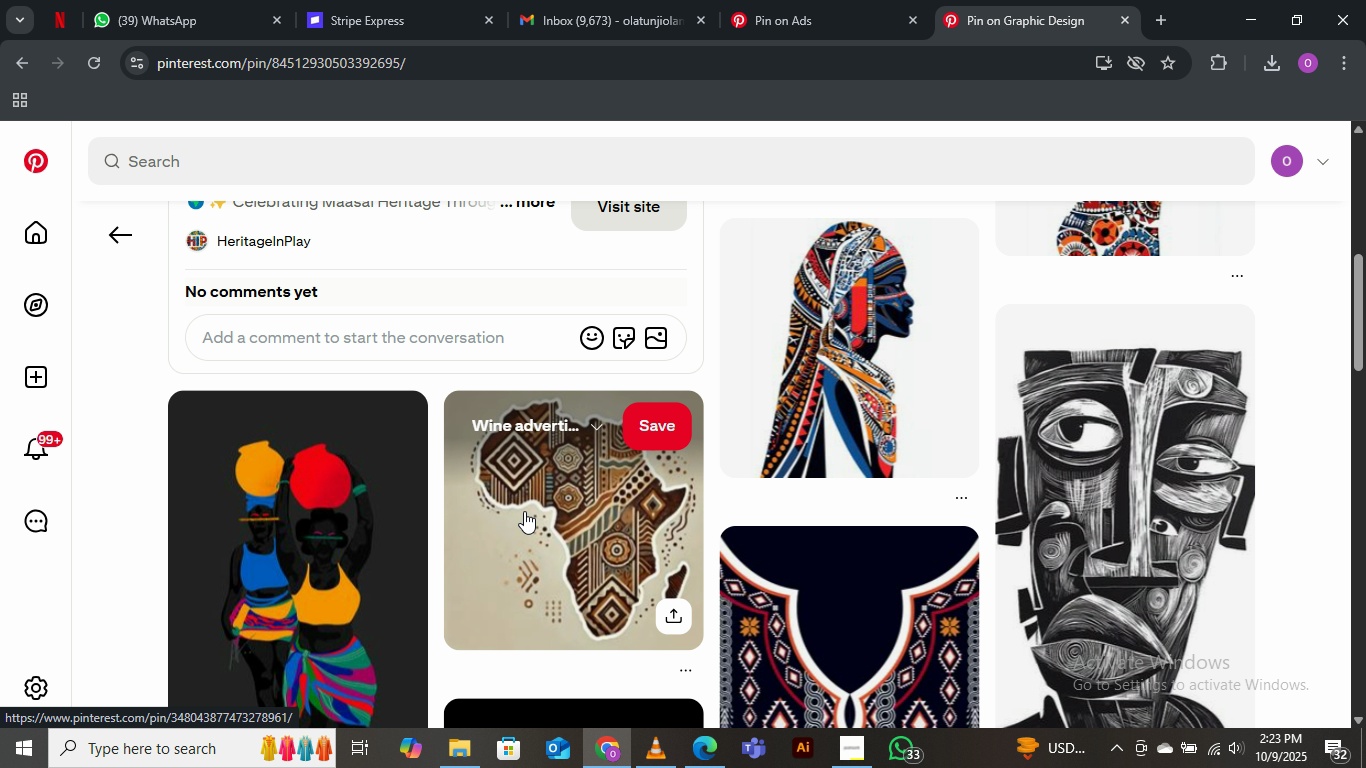 
scroll: coordinate [524, 511], scroll_direction: up, amount: 1.0
 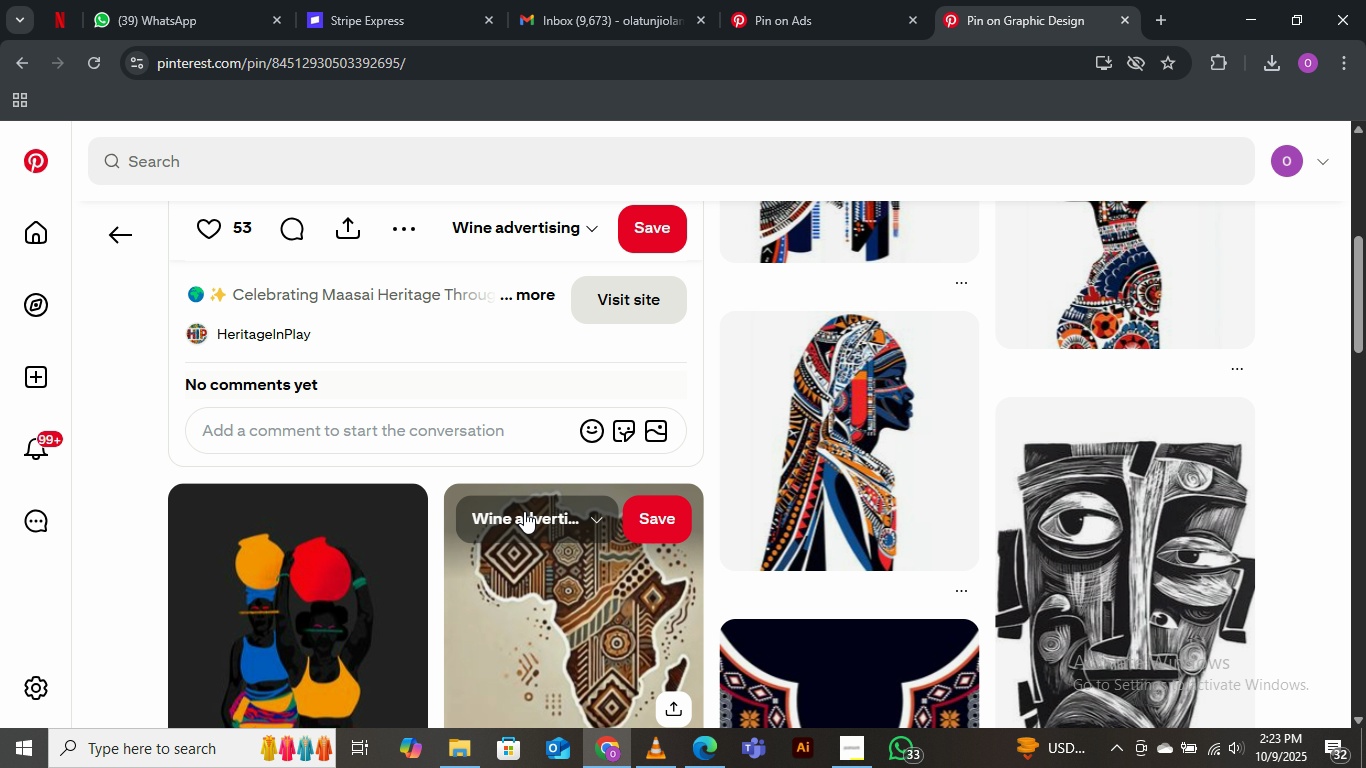 
scroll: coordinate [590, 514], scroll_direction: down, amount: 10.0
 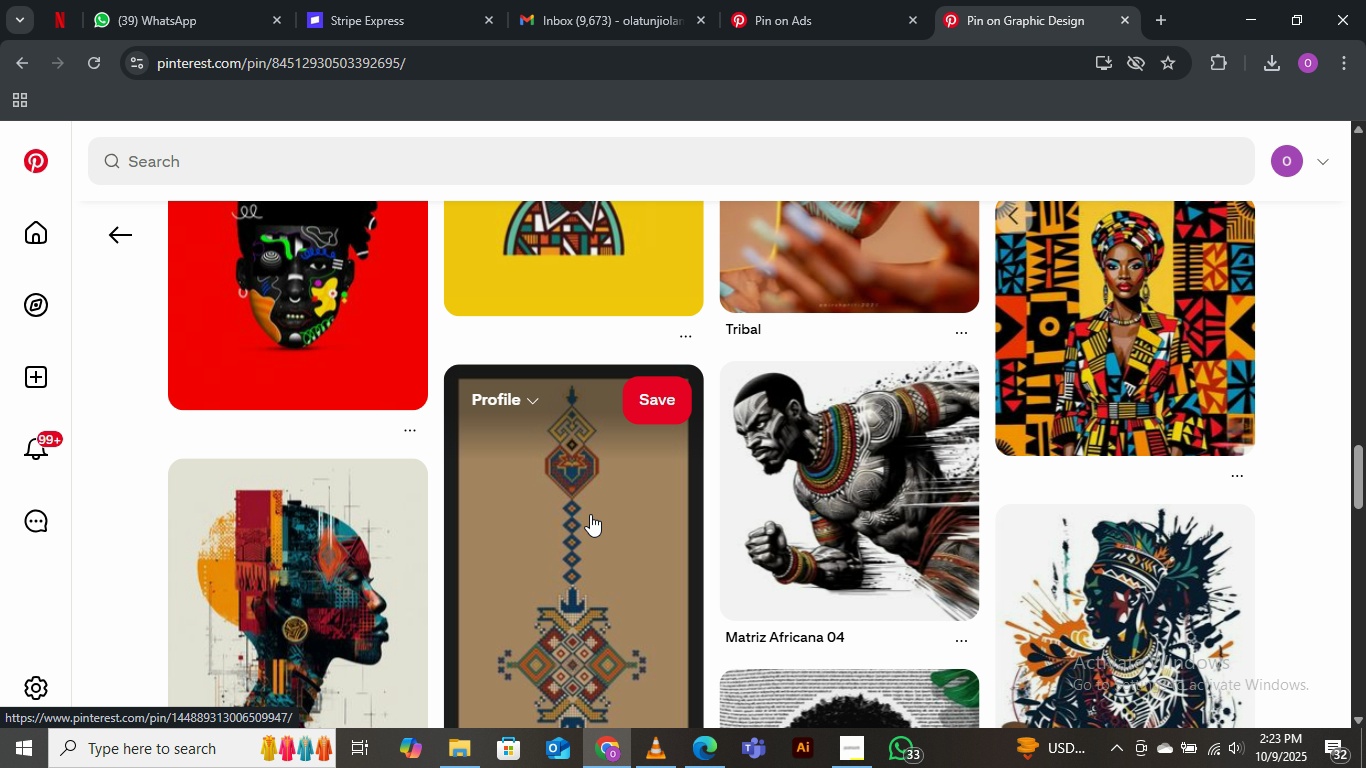 
scroll: coordinate [590, 514], scroll_direction: up, amount: 1.0
 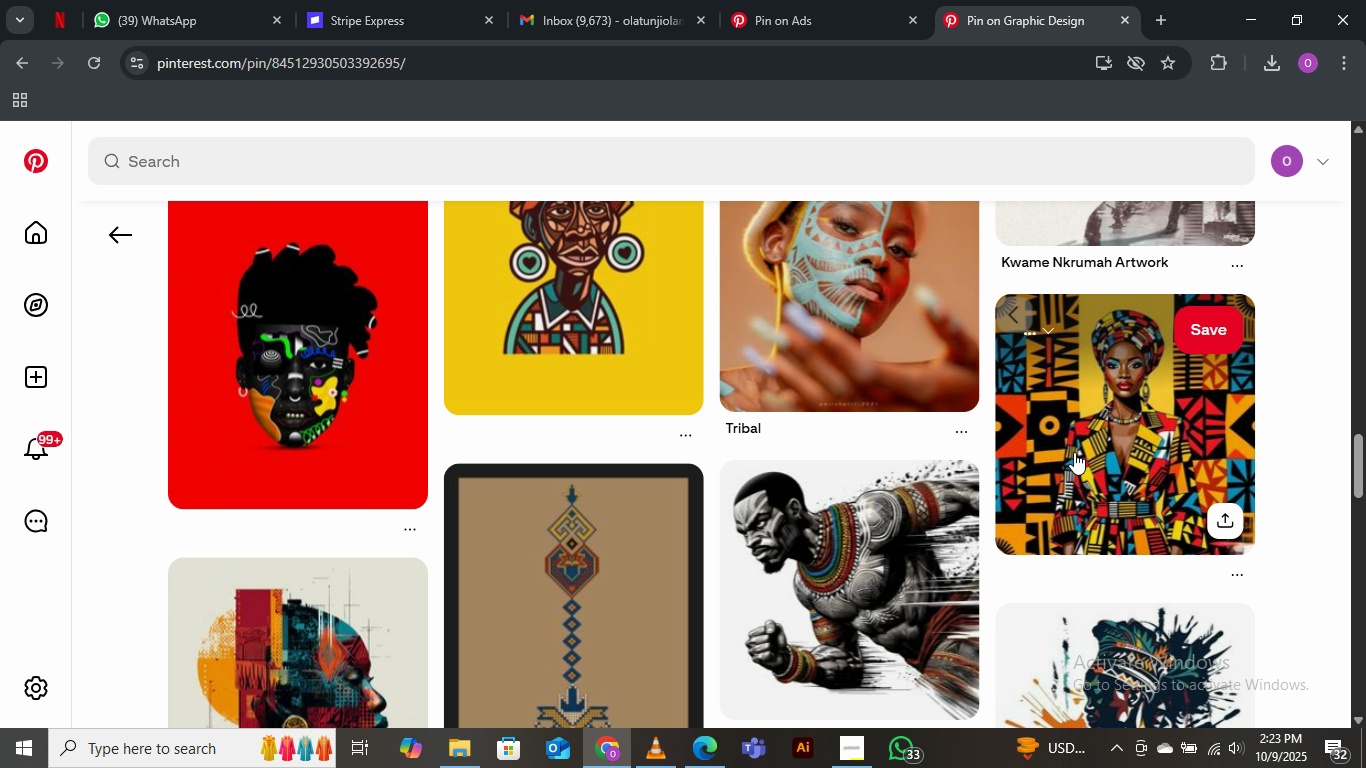 
left_click([1114, 451])
 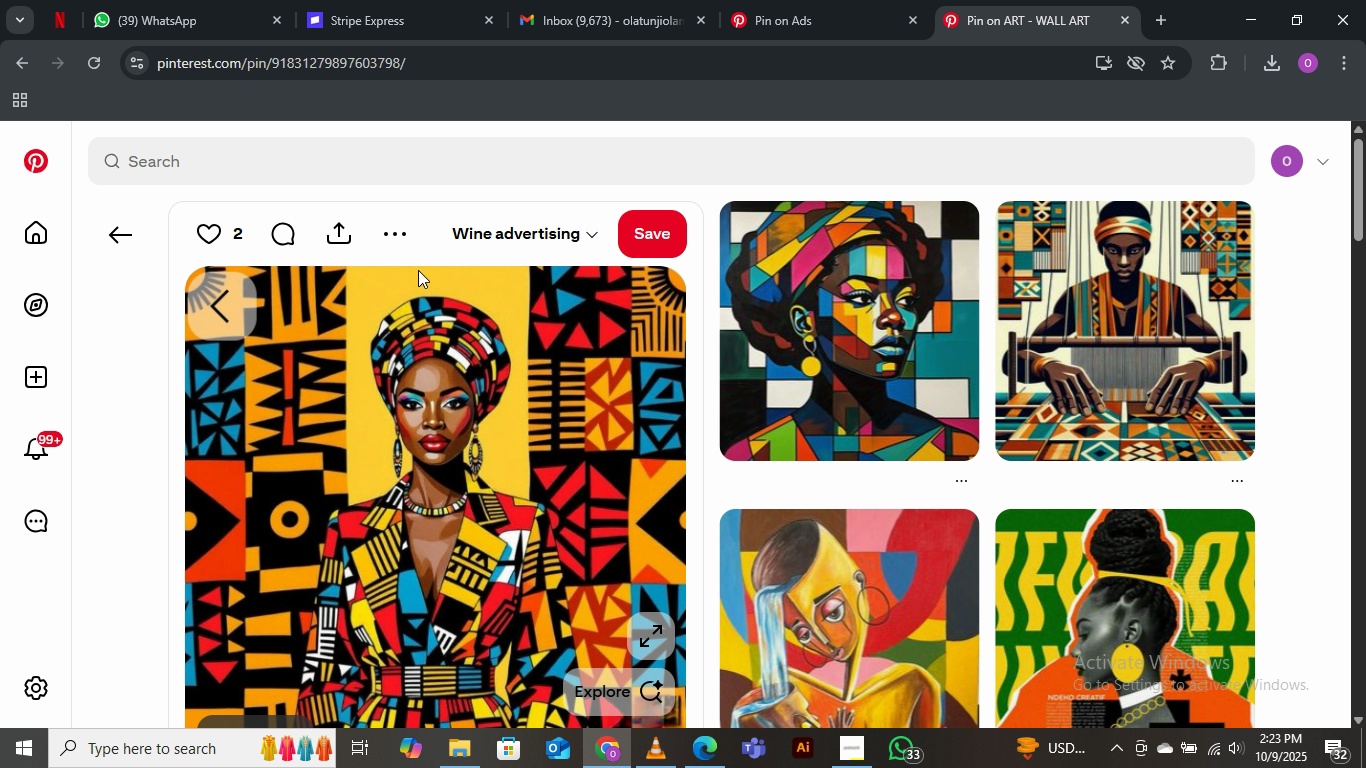 
left_click([391, 223])
 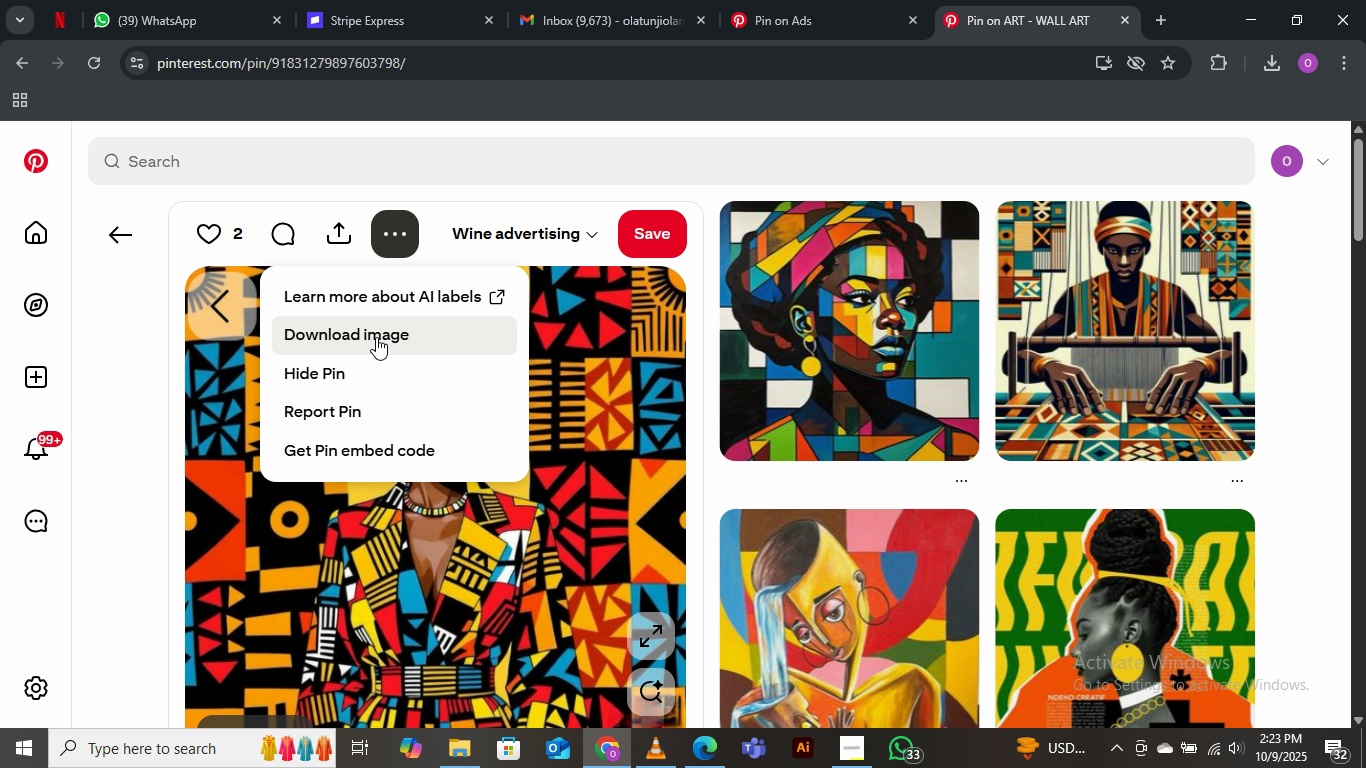 
left_click([376, 337])
 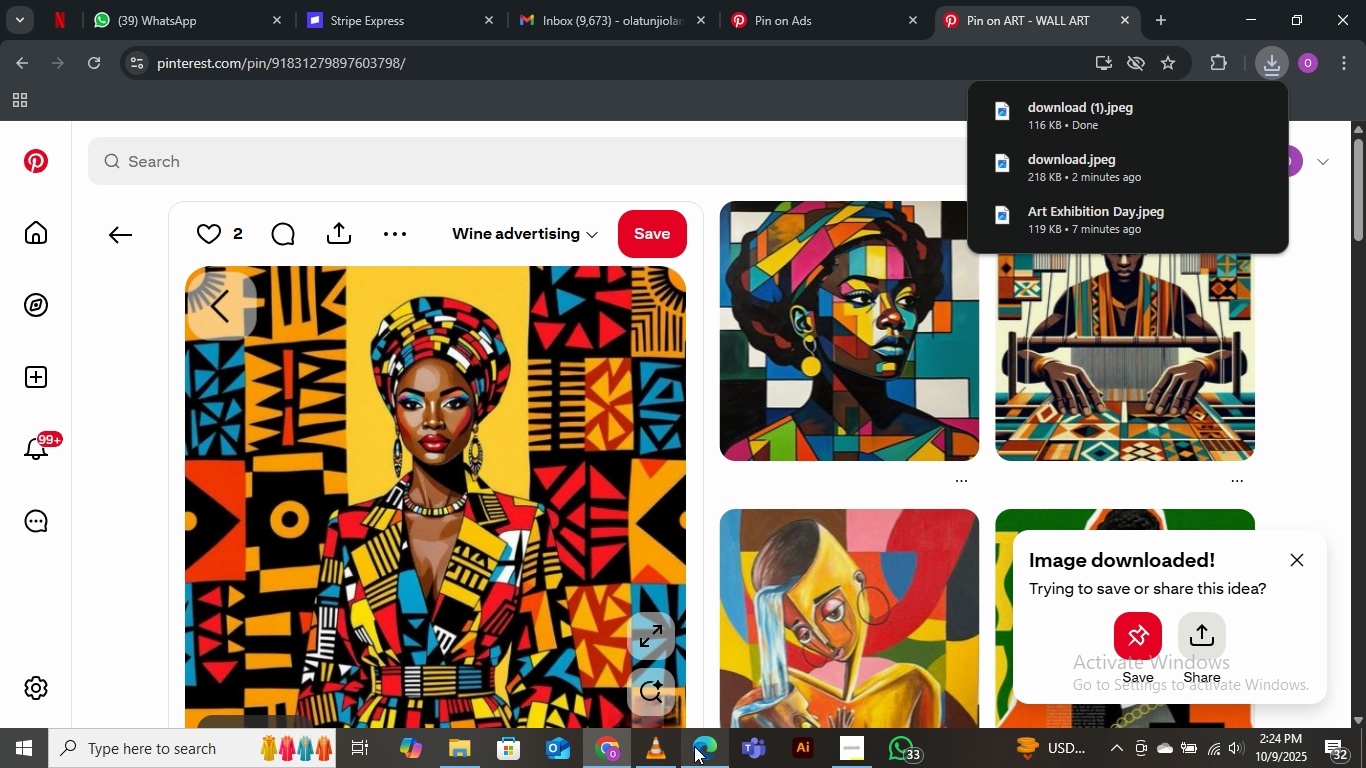 
left_click([694, 746])
 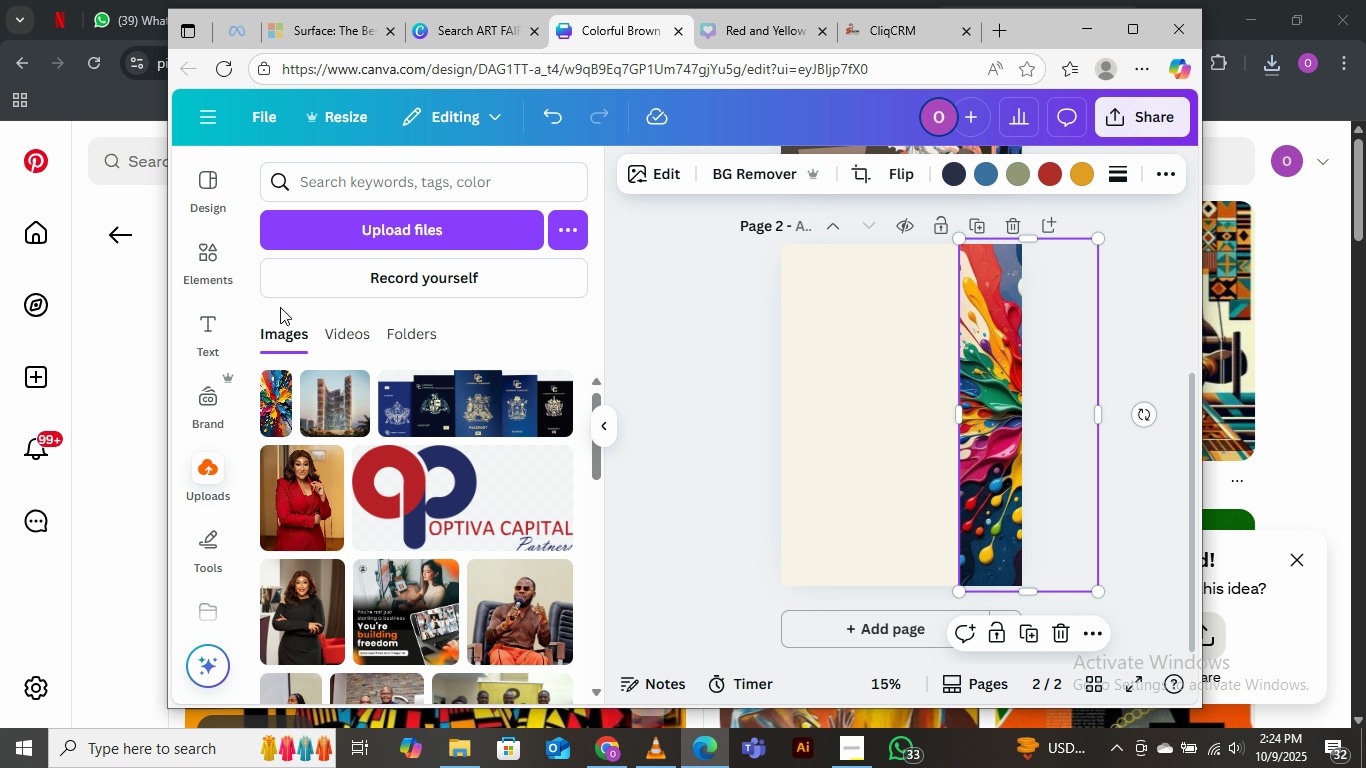 
wait(6.09)
 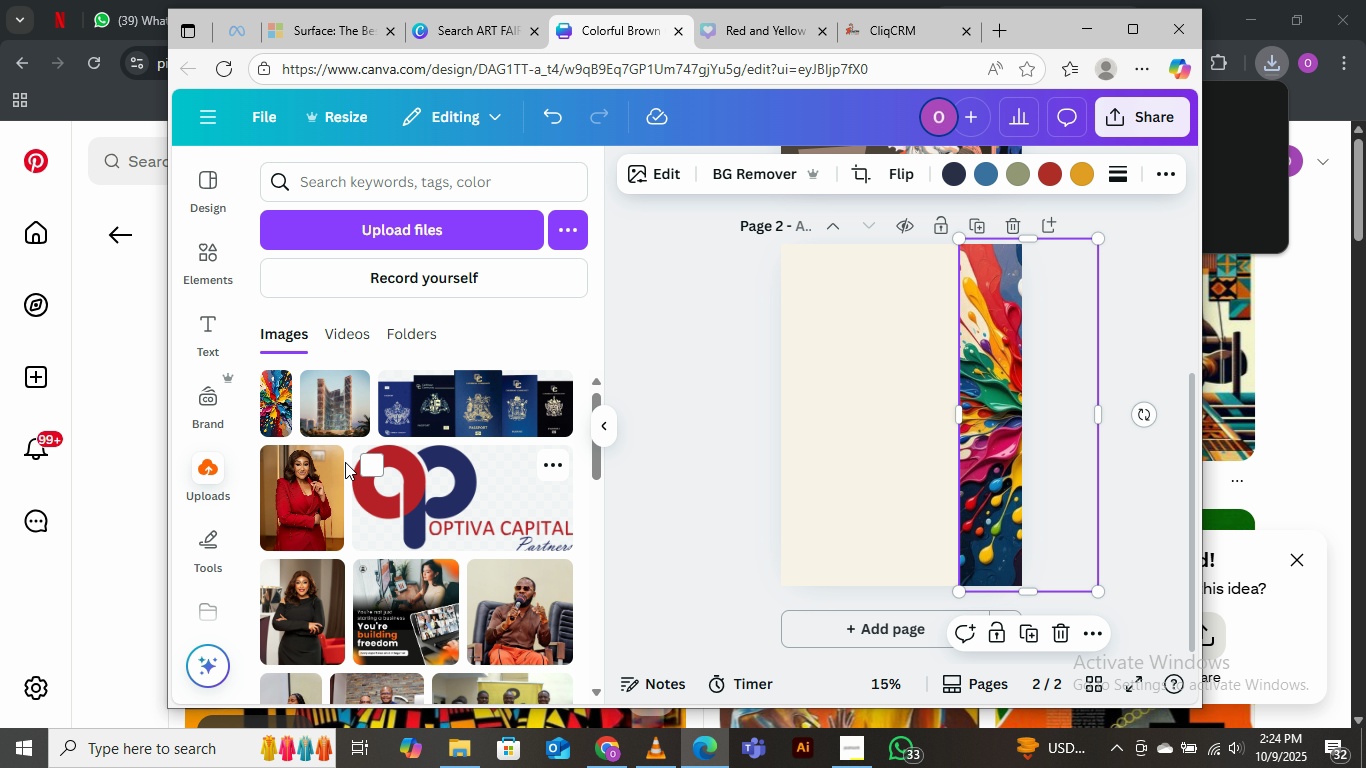 
left_click([318, 229])
 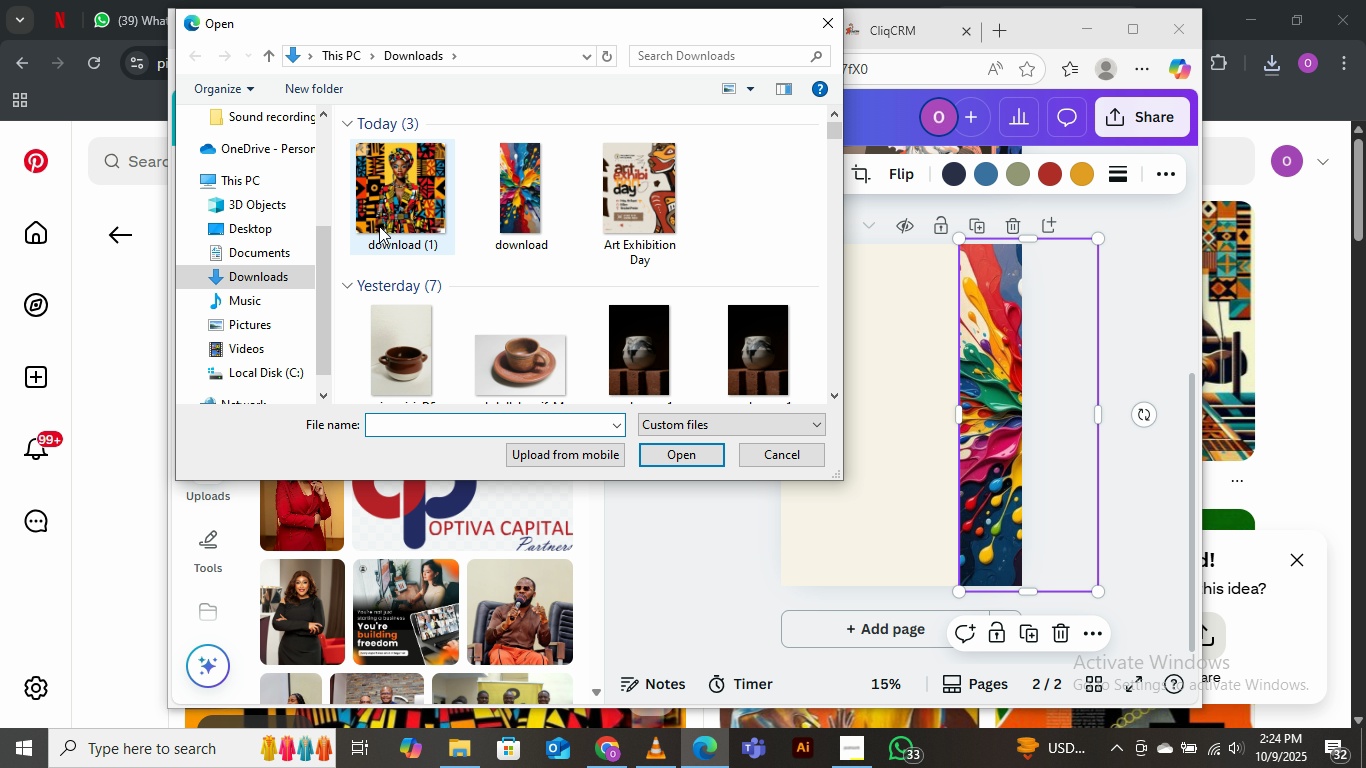 
left_click([389, 206])
 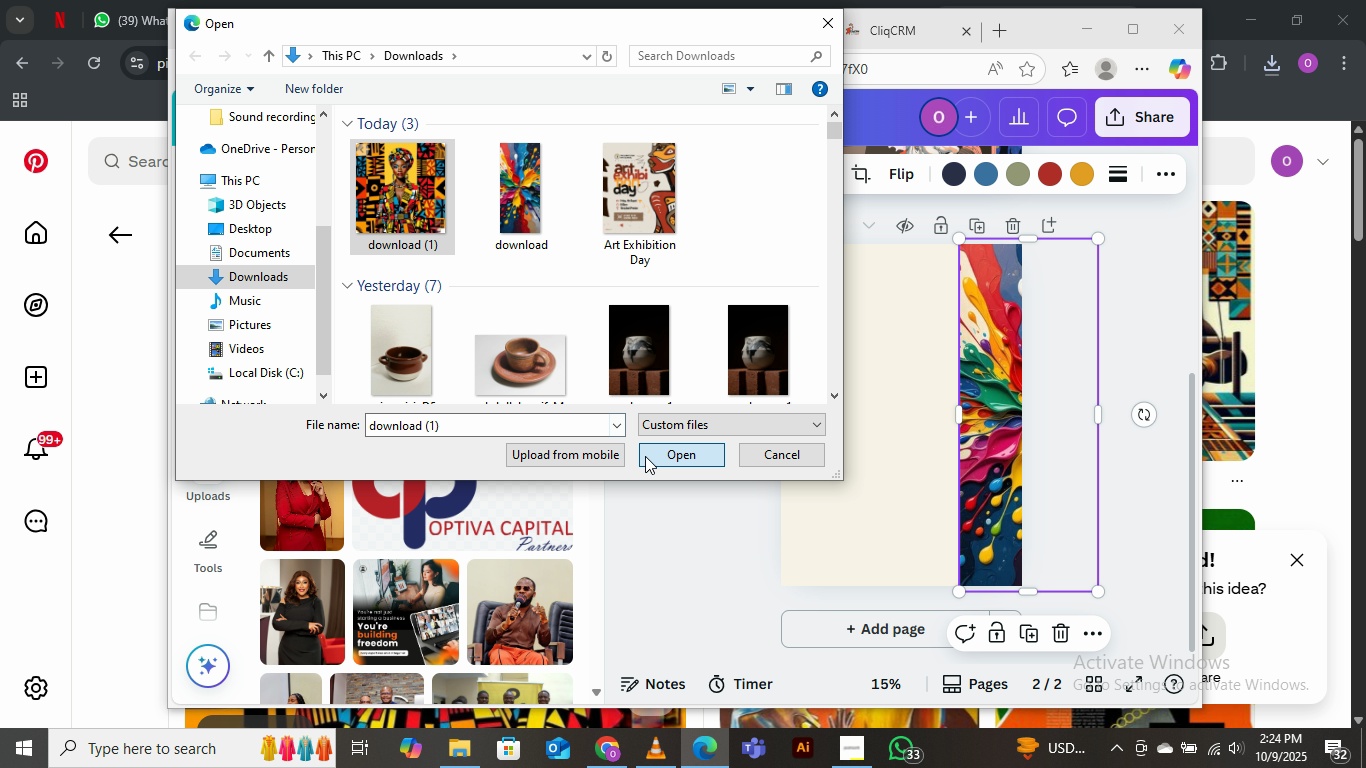 
left_click([645, 456])
 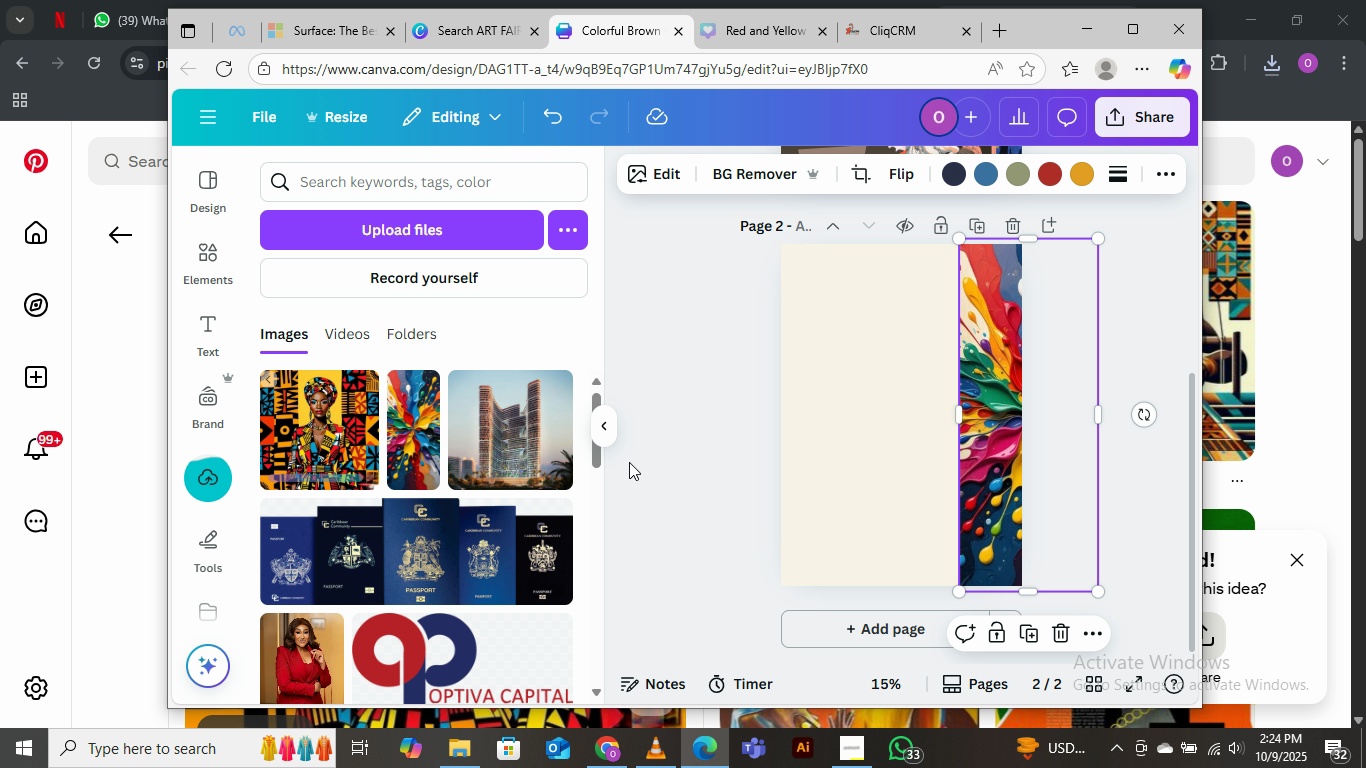 
wait(5.83)
 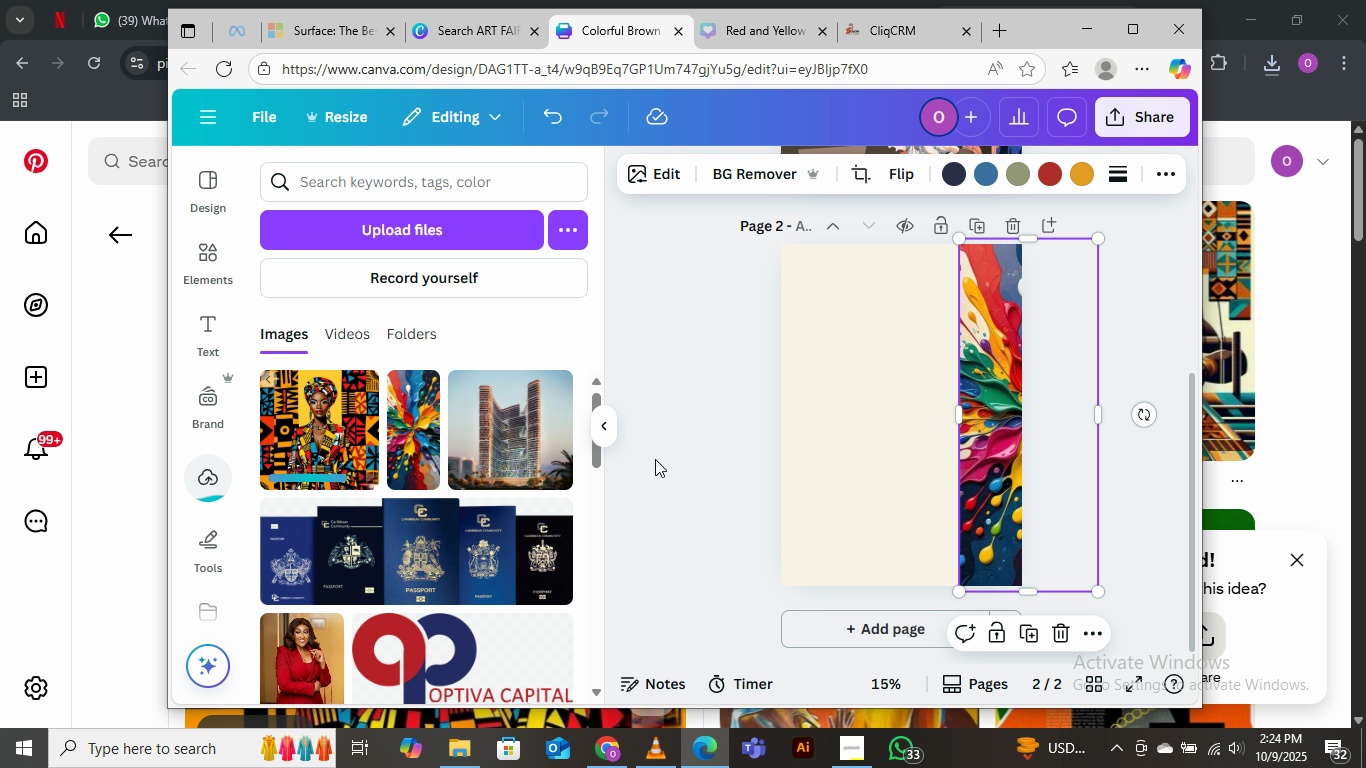 
left_click([329, 431])
 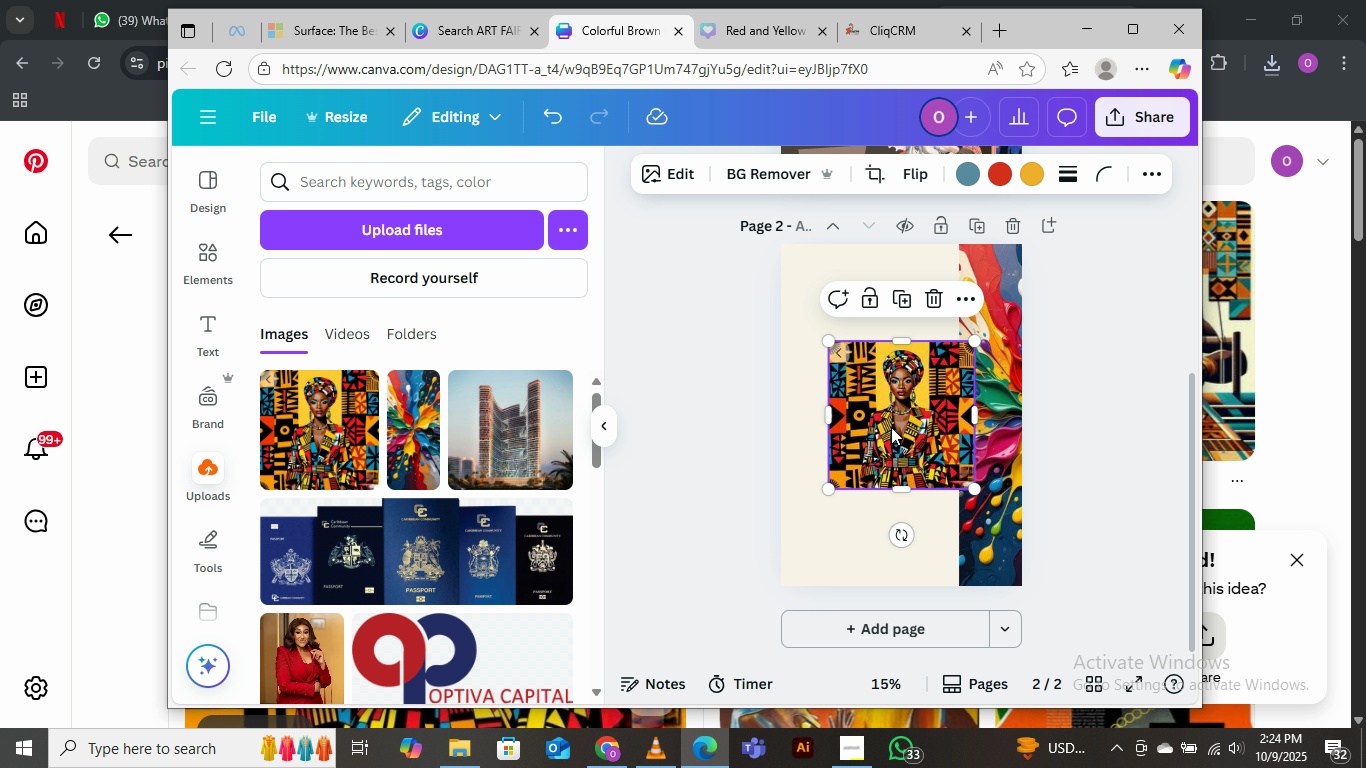 
left_click_drag(start_coordinate=[904, 423], to_coordinate=[900, 517])
 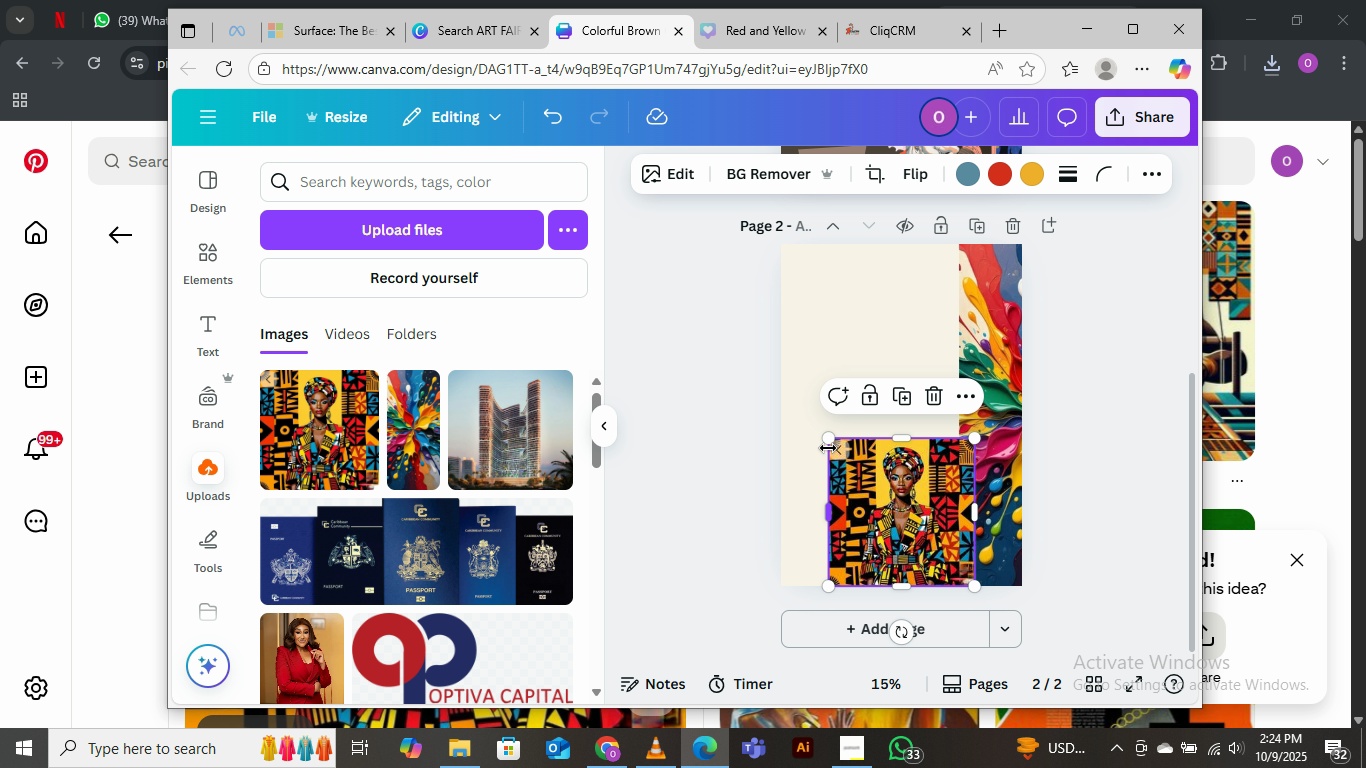 
left_click_drag(start_coordinate=[829, 448], to_coordinate=[840, 452])
 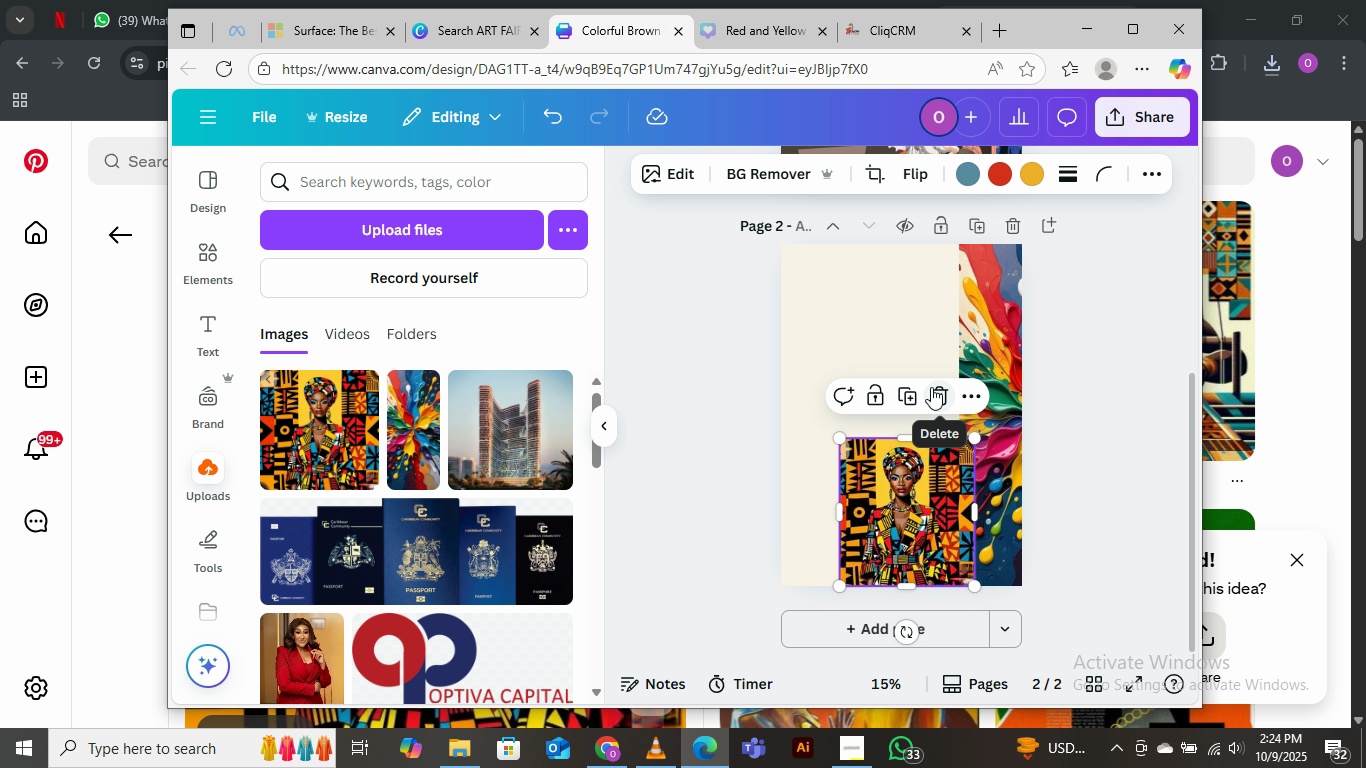 
wait(5.51)
 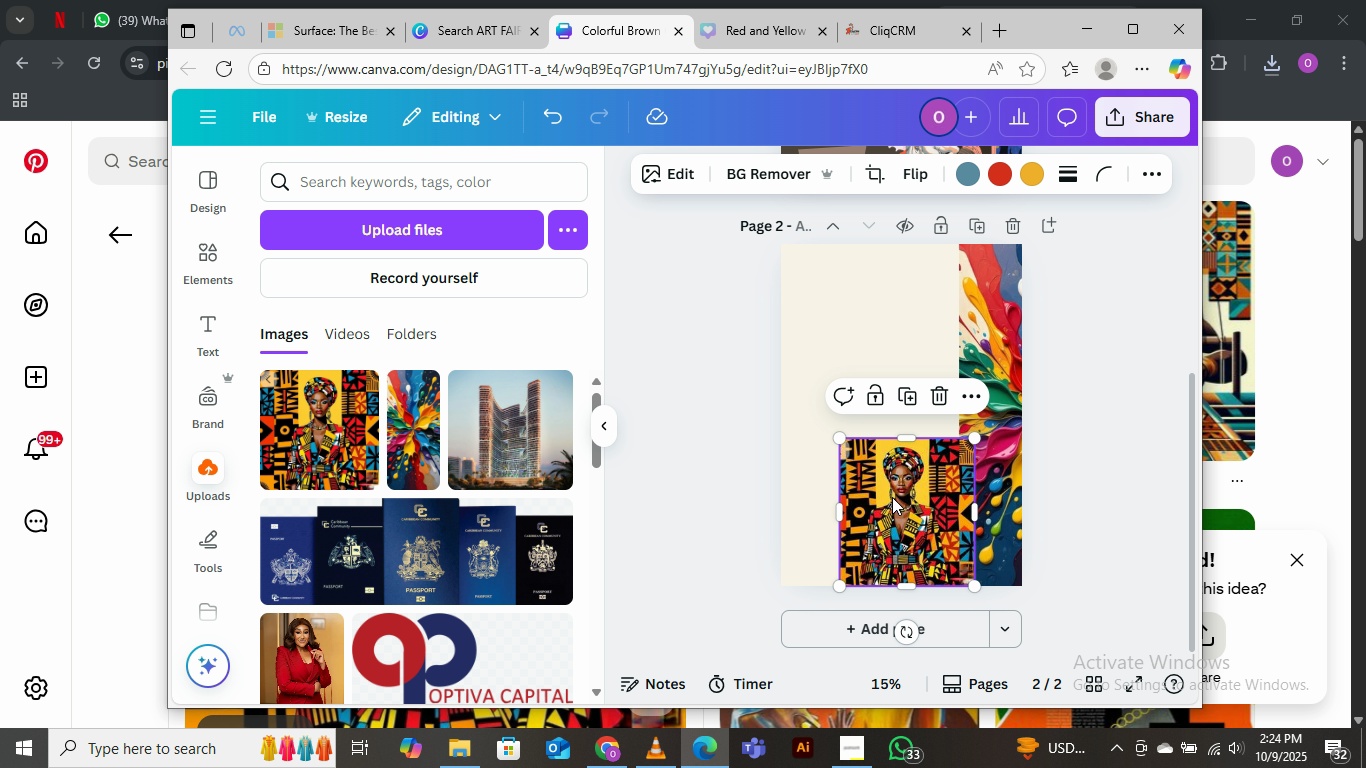 
scroll: coordinate [941, 360], scroll_direction: up, amount: 5.0
 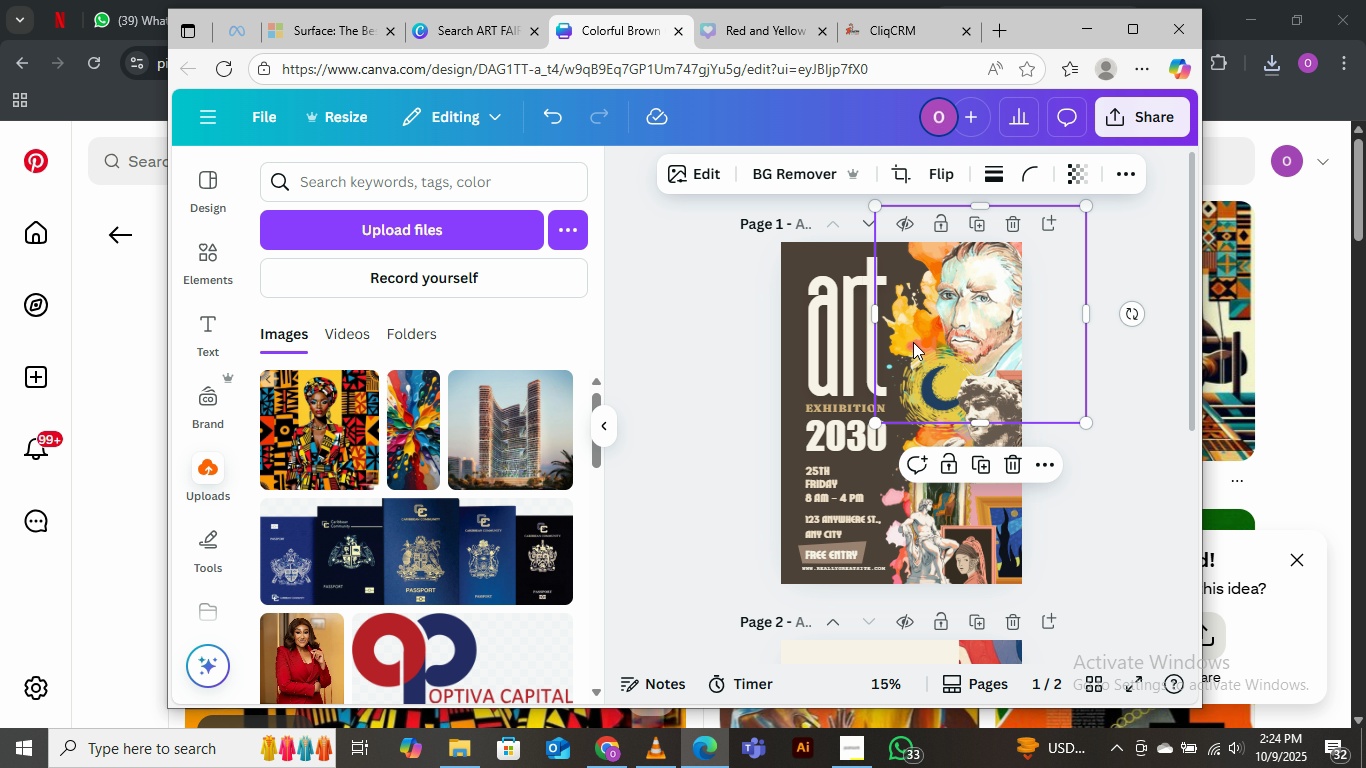 
left_click([913, 342])
 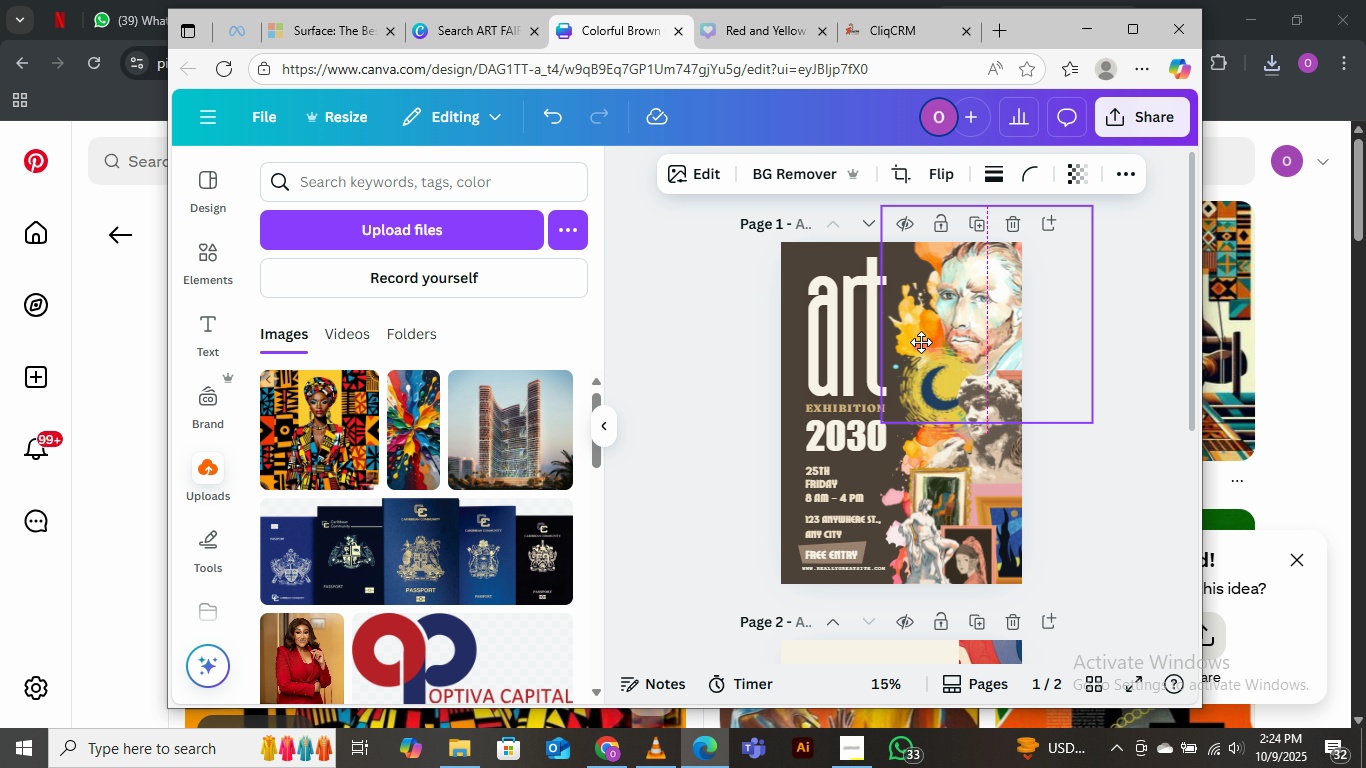 
left_click_drag(start_coordinate=[913, 342], to_coordinate=[919, 342])
 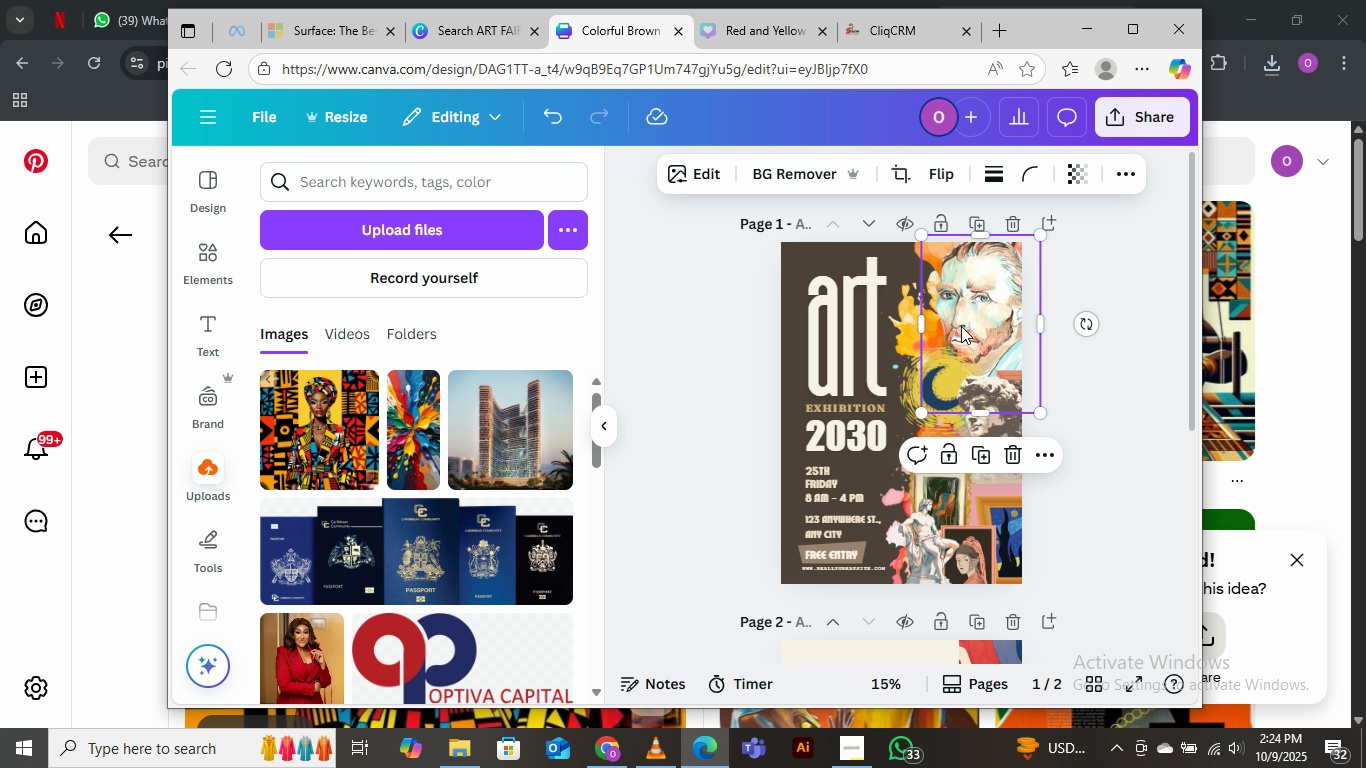 
left_click_drag(start_coordinate=[958, 326], to_coordinate=[967, 321])
 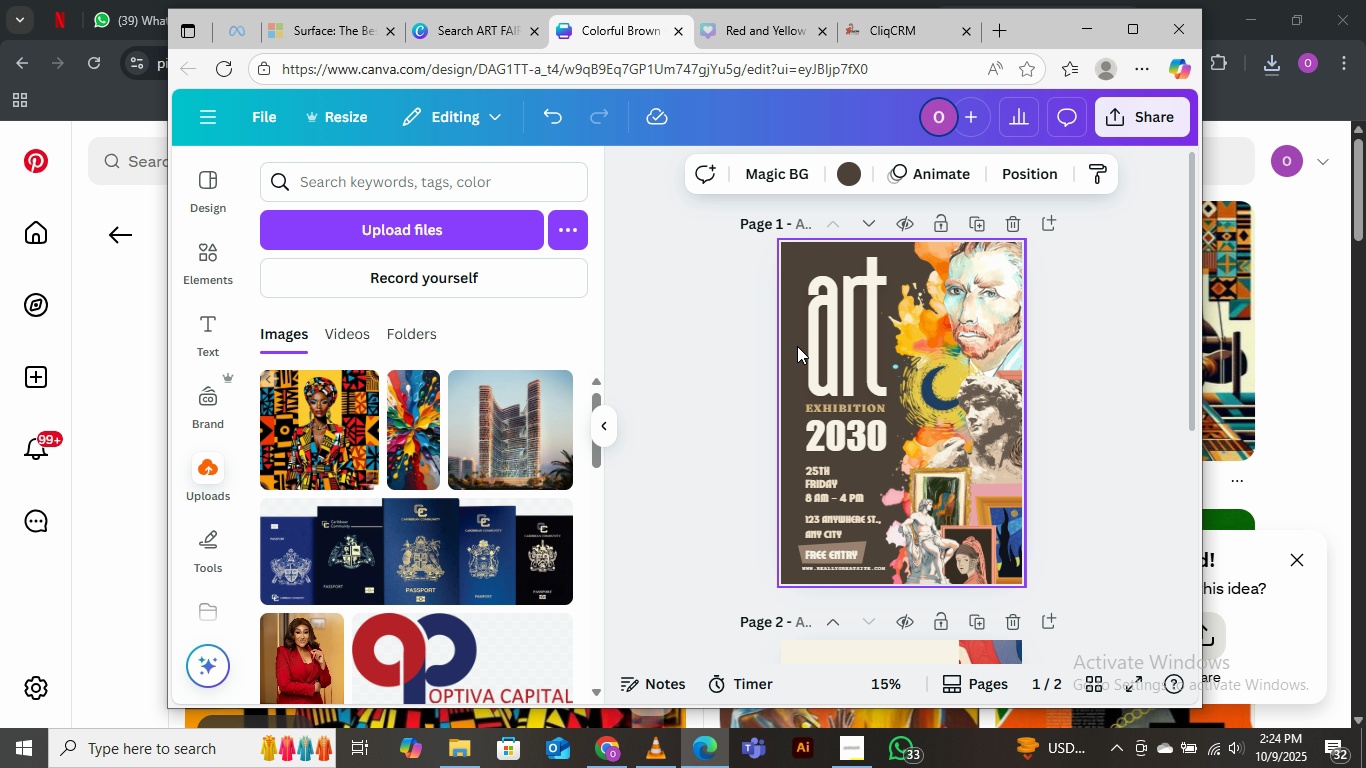 
left_click([797, 346])
 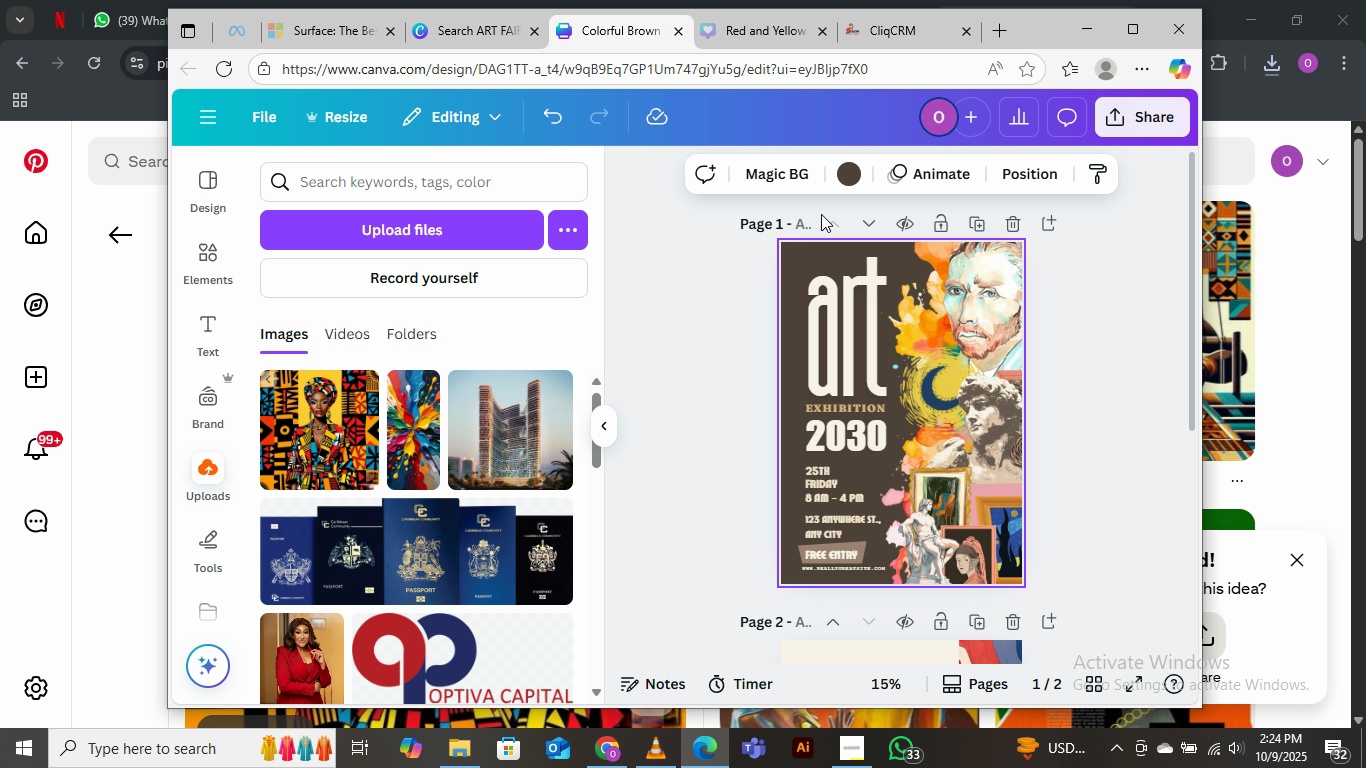 
left_click([844, 185])
 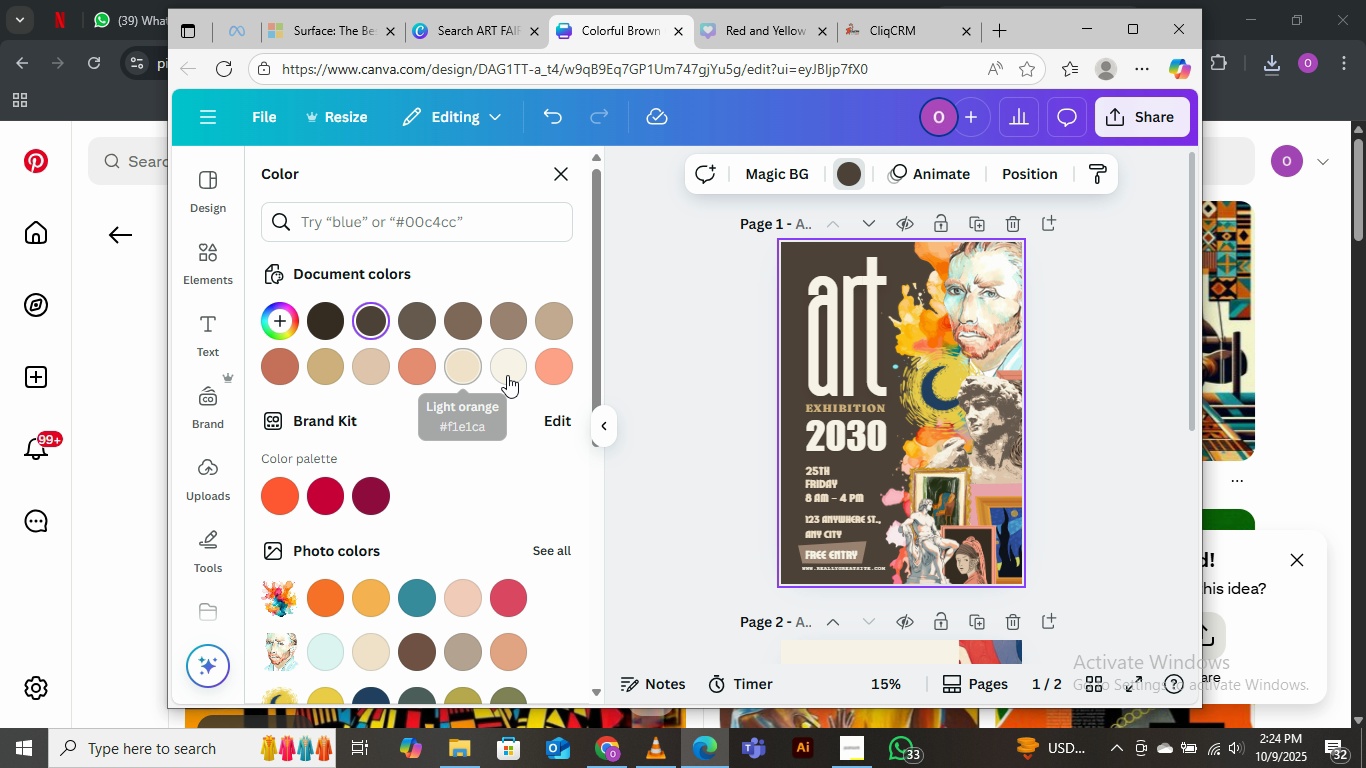 
left_click([507, 375])
 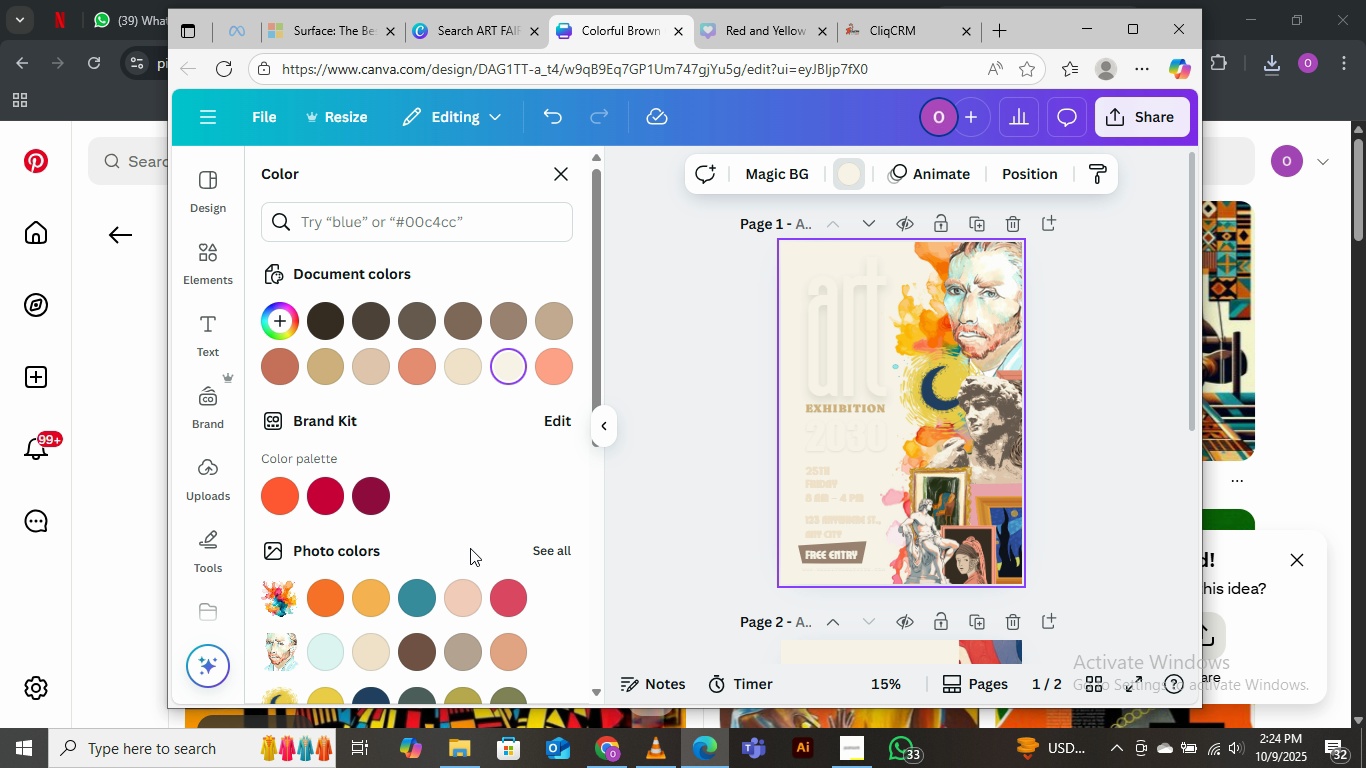 
wait(5.81)
 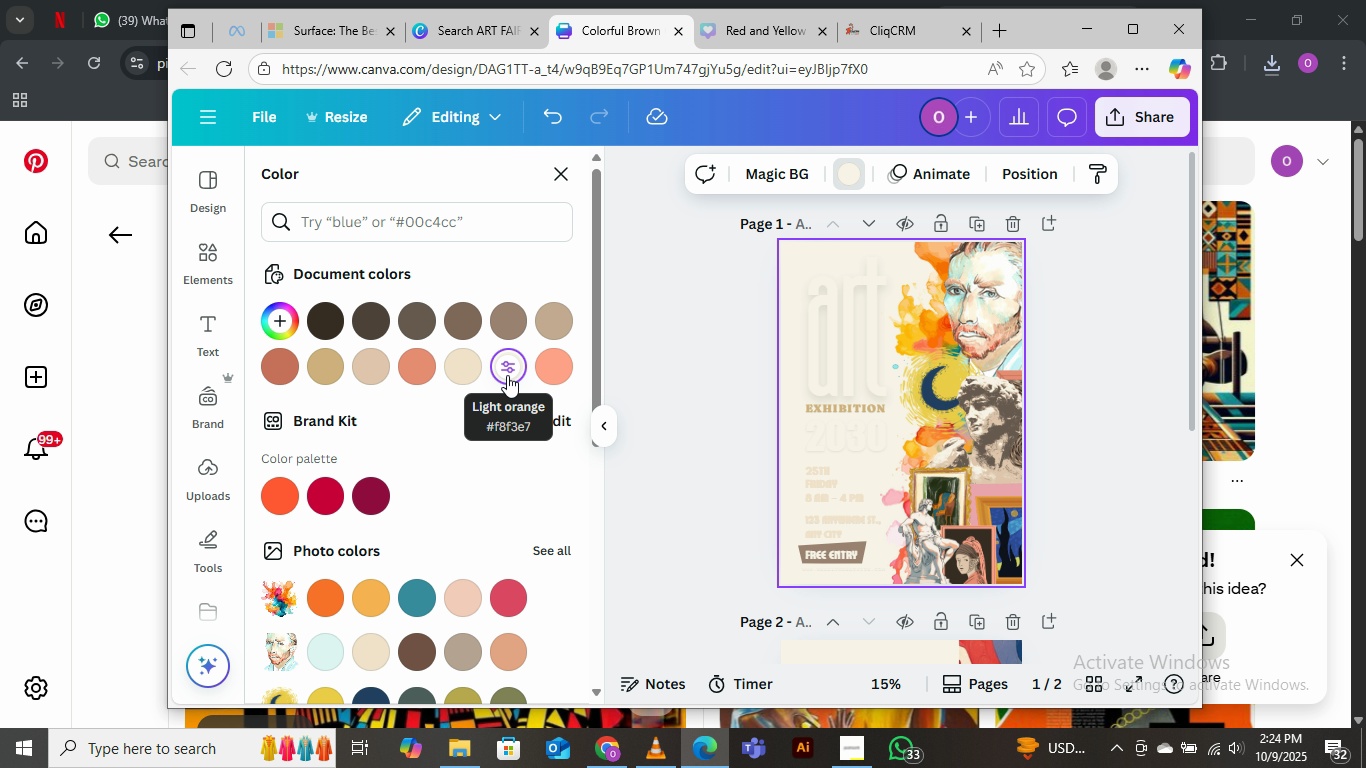 
left_click([358, 490])
 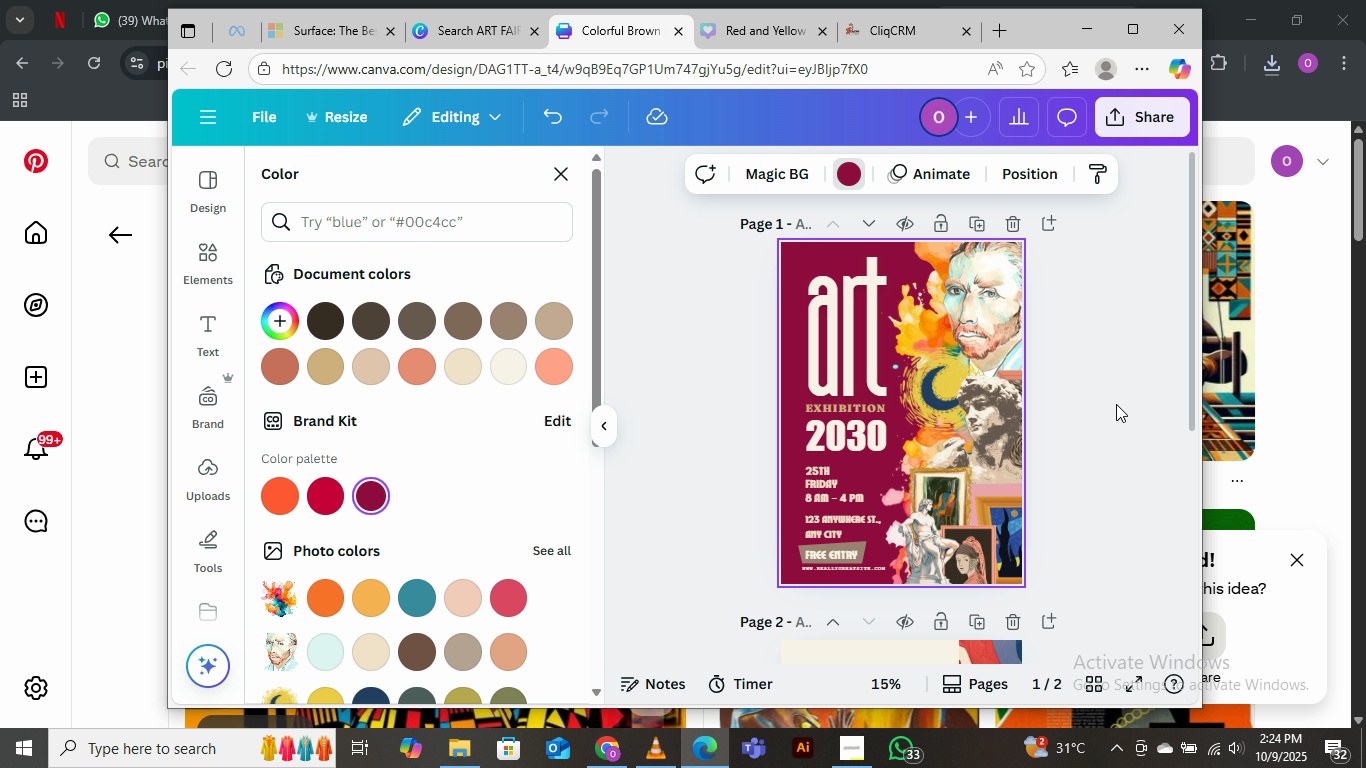 
wait(9.64)
 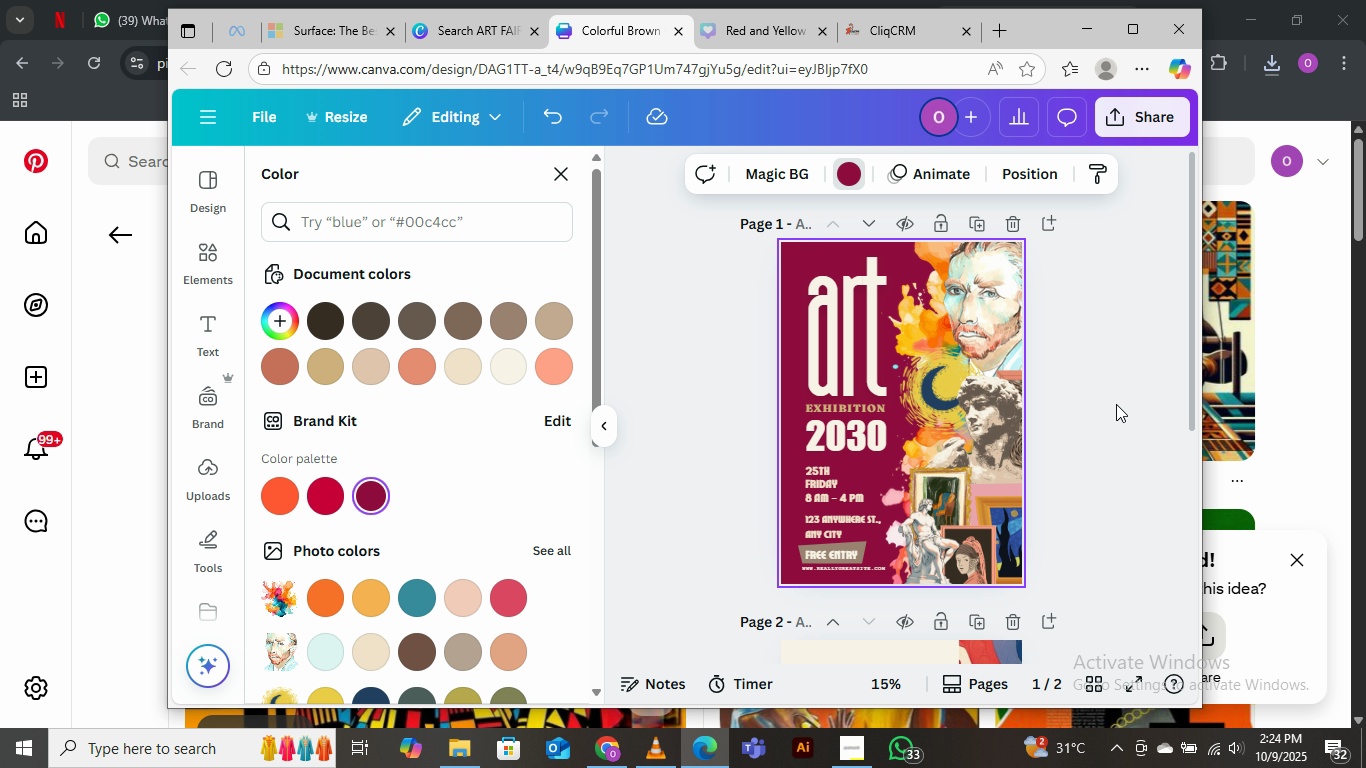 
left_click([334, 489])
 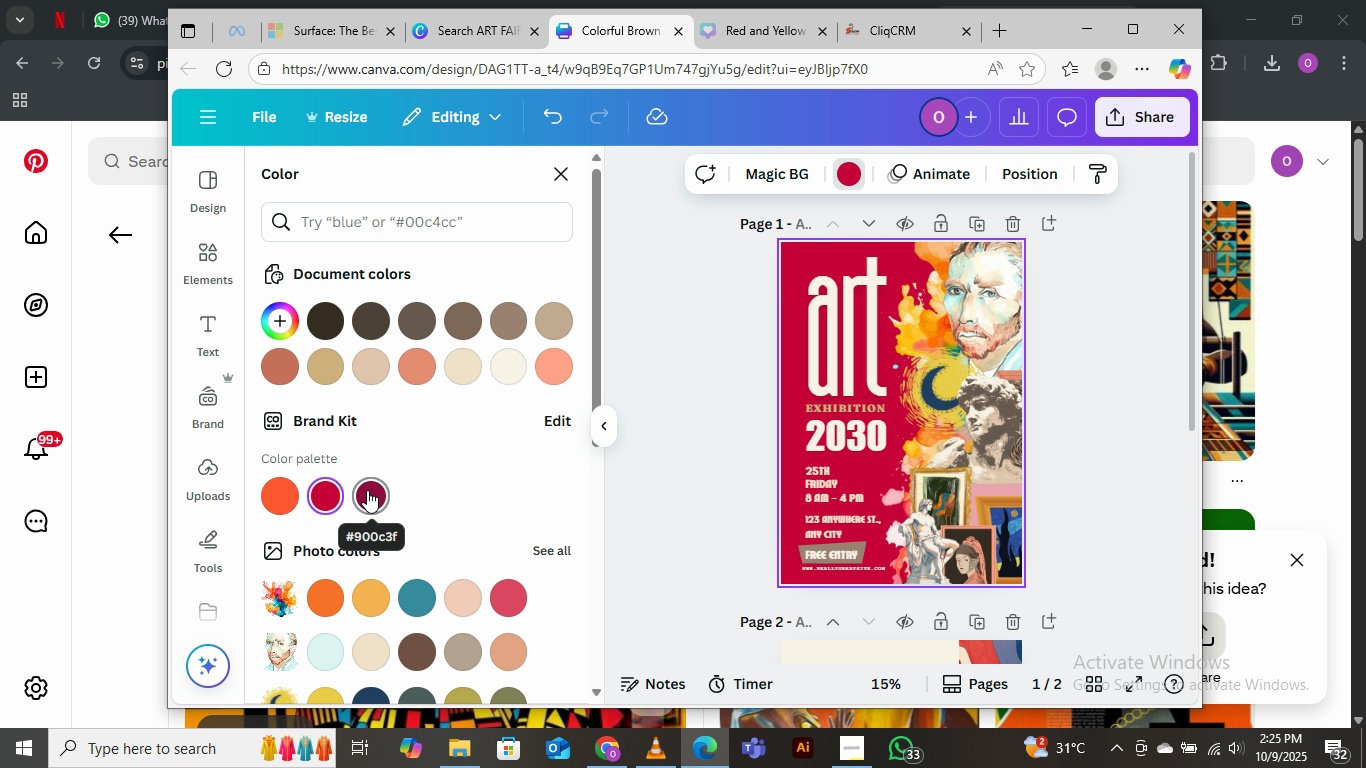 
scroll: coordinate [445, 569], scroll_direction: down, amount: 2.0
 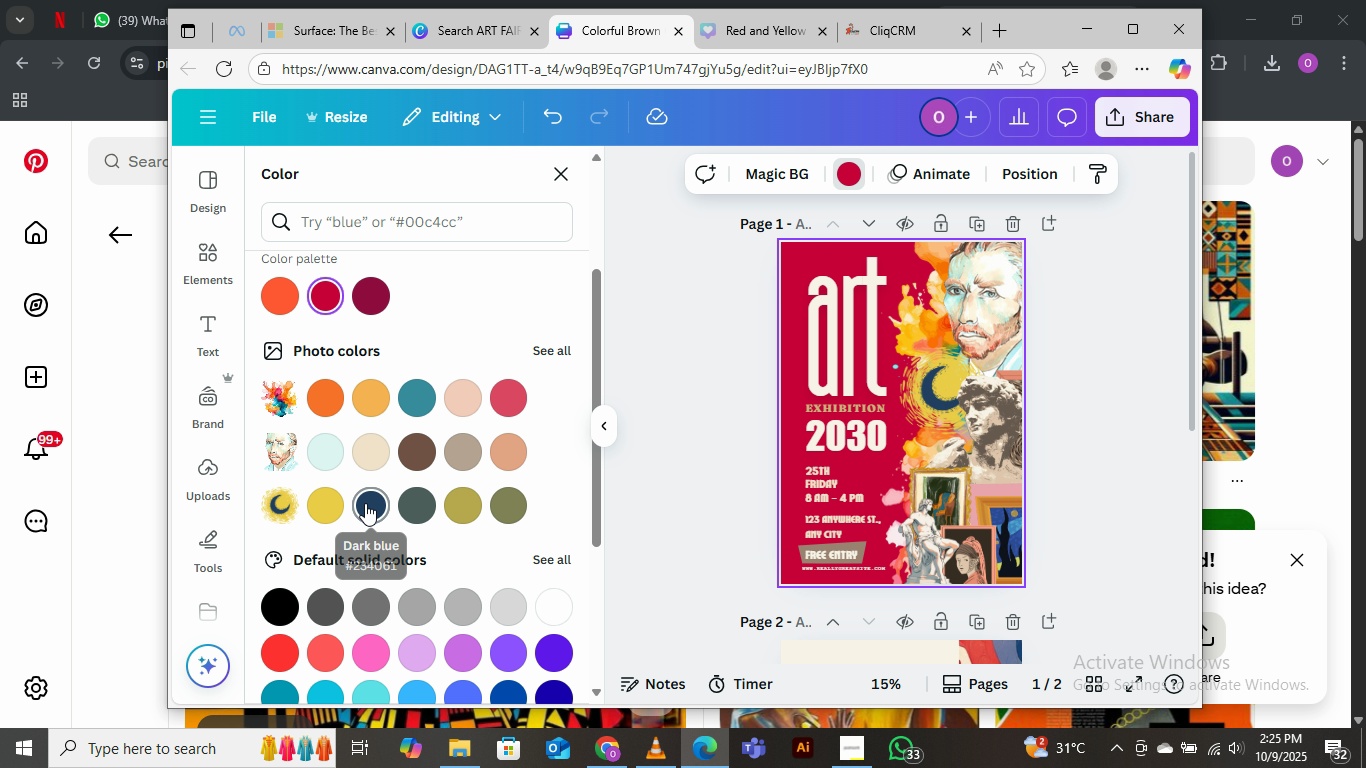 
left_click([365, 503])
 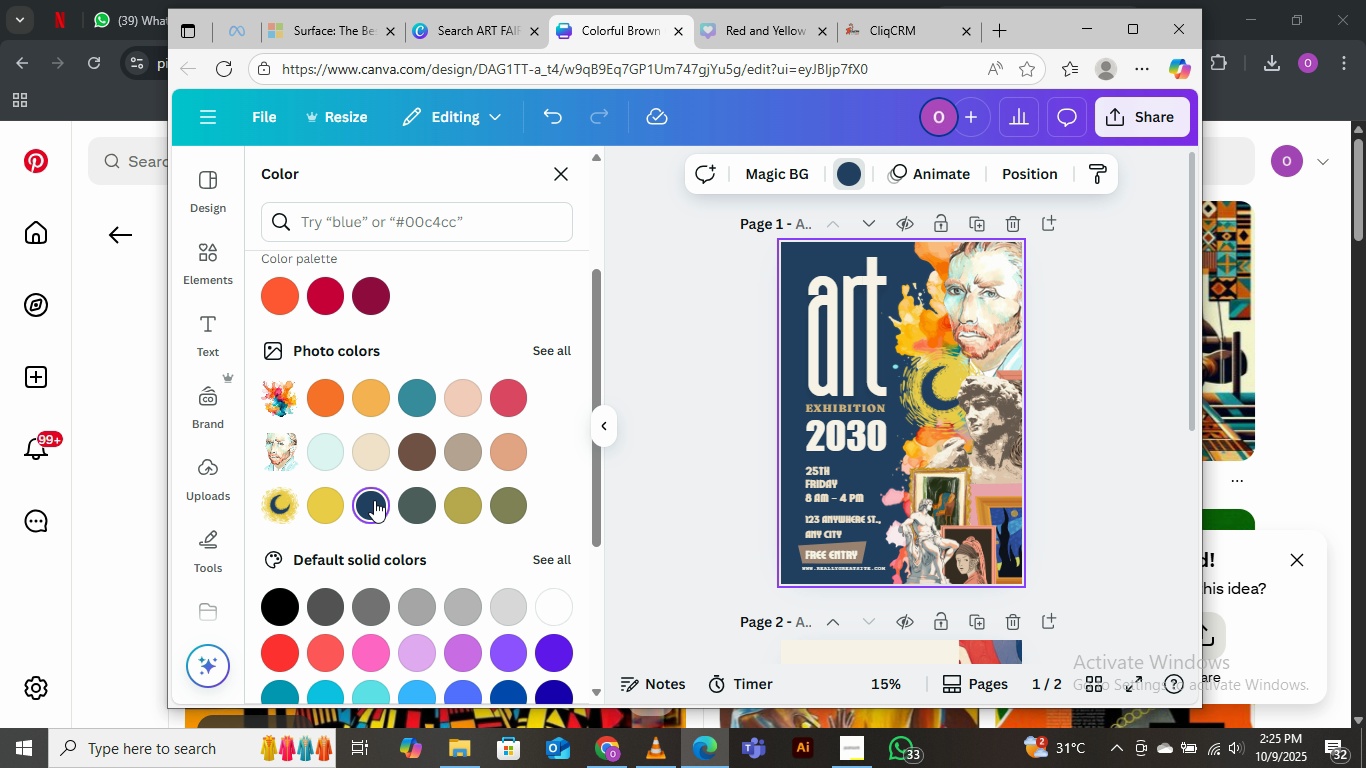 
wait(5.06)
 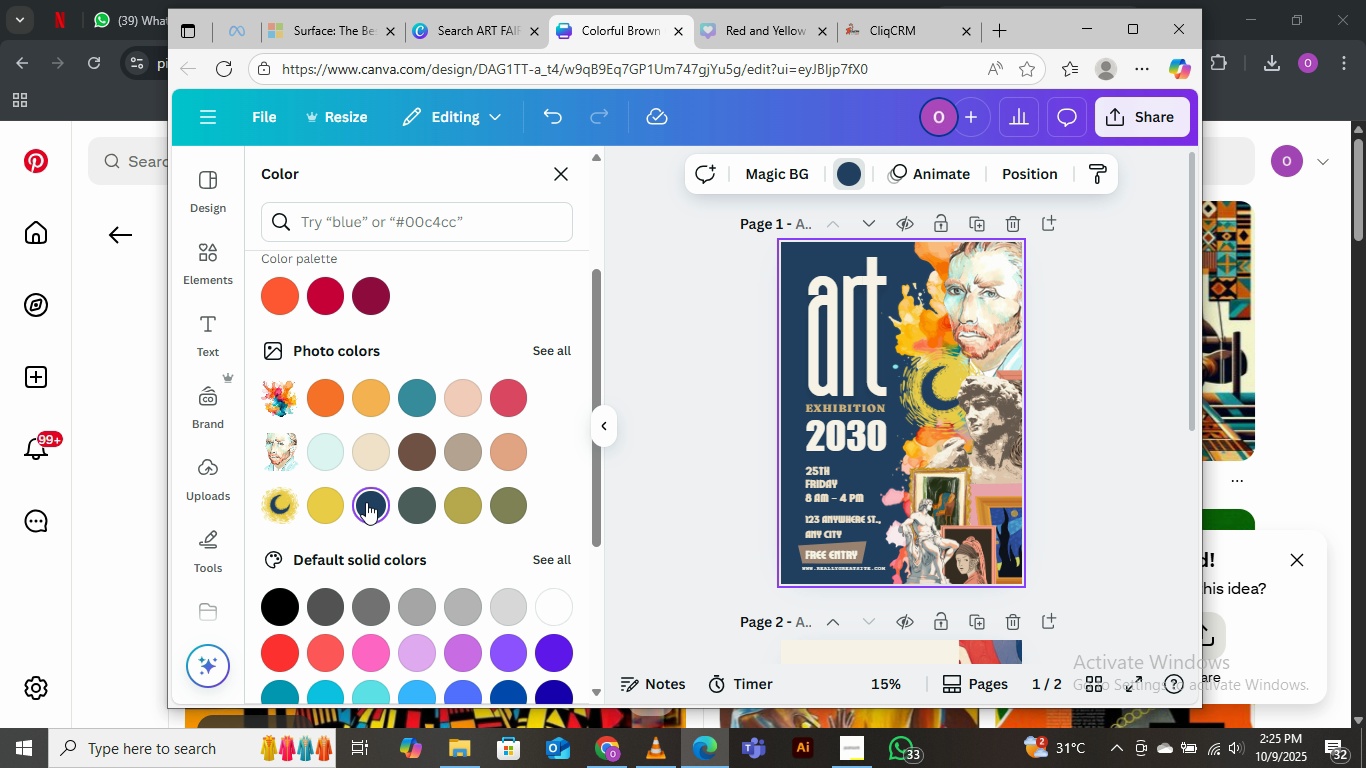 
left_click([415, 451])
 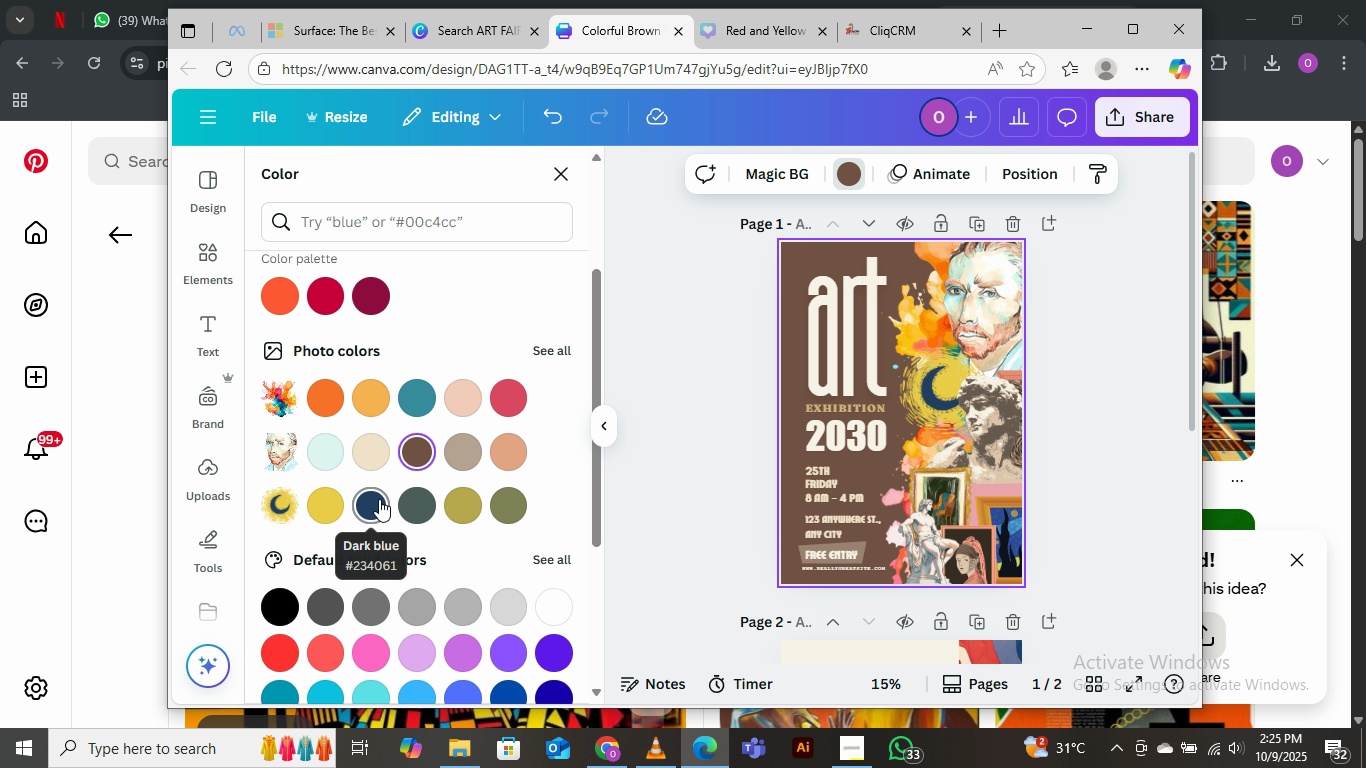 
left_click([379, 499])
 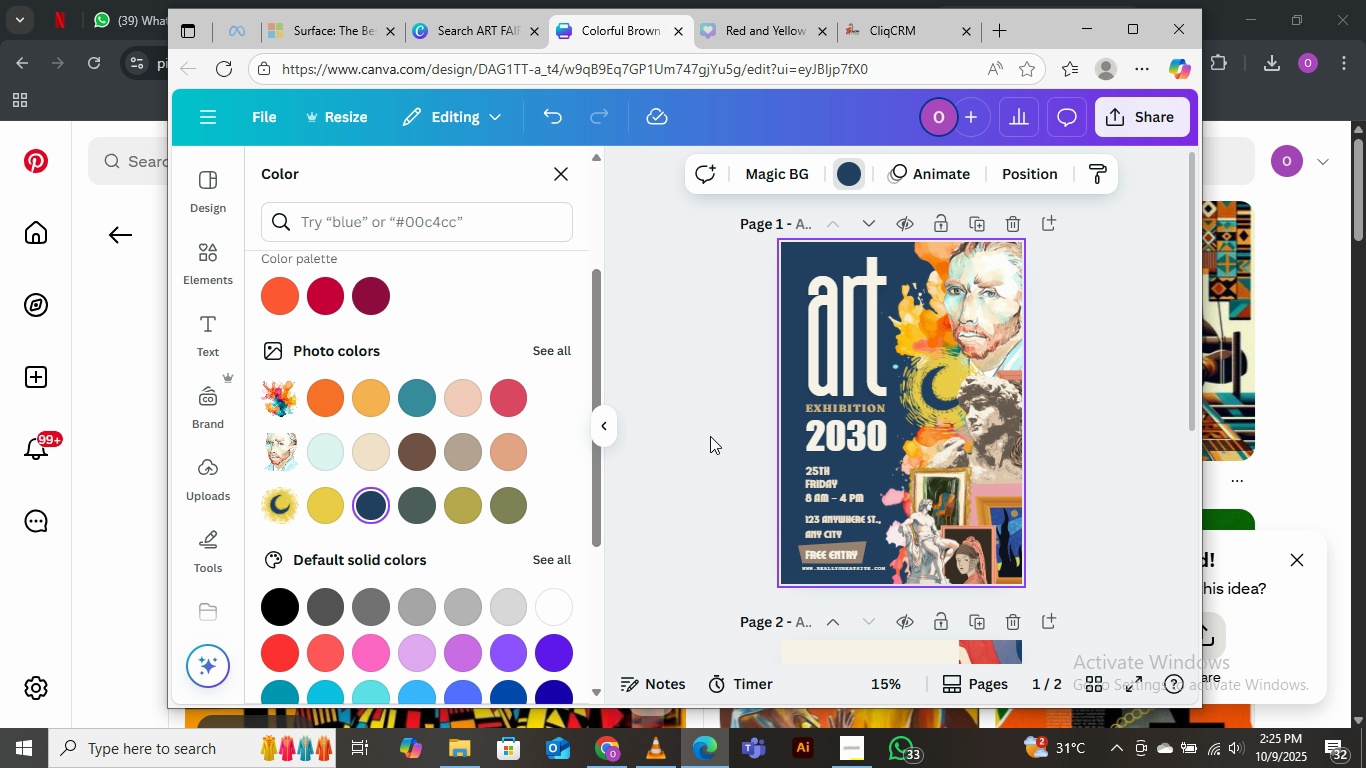 
wait(11.79)
 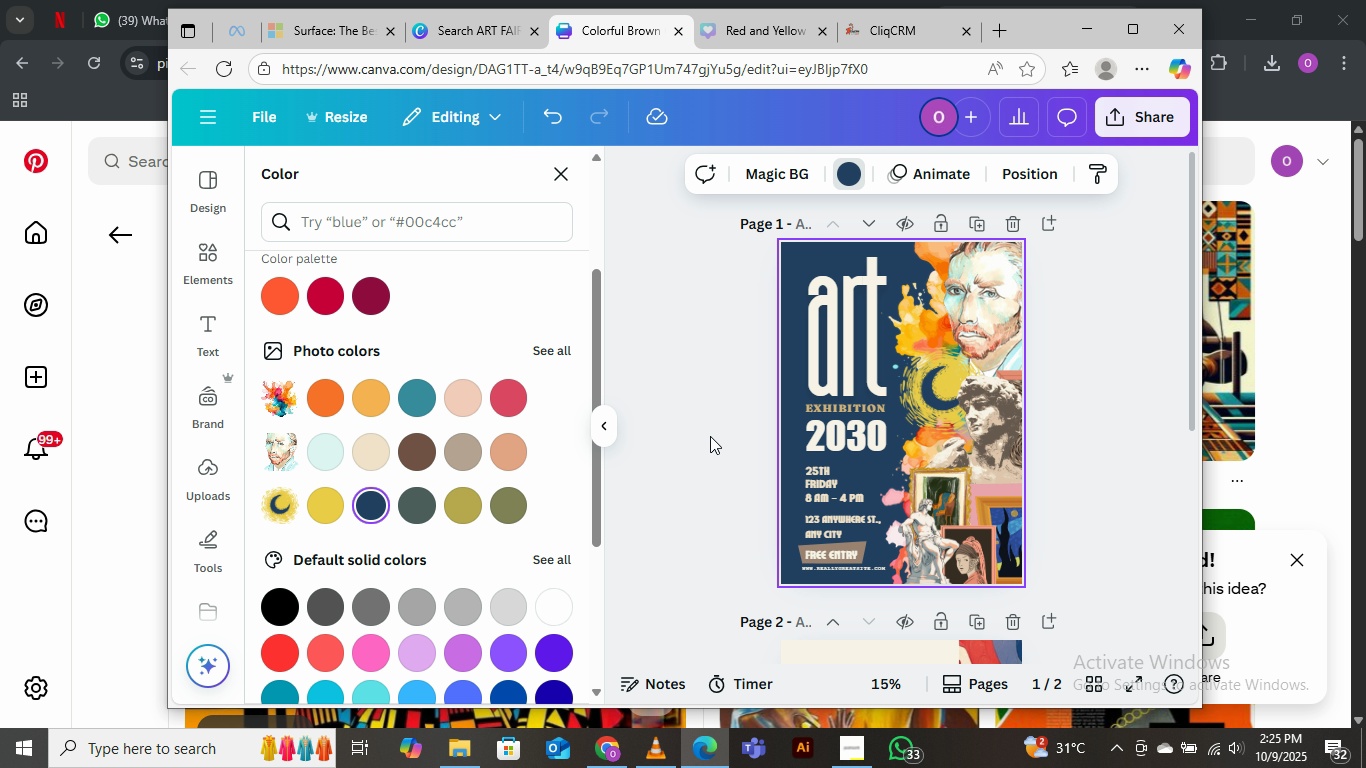 
scroll: coordinate [965, 494], scroll_direction: down, amount: 3.0
 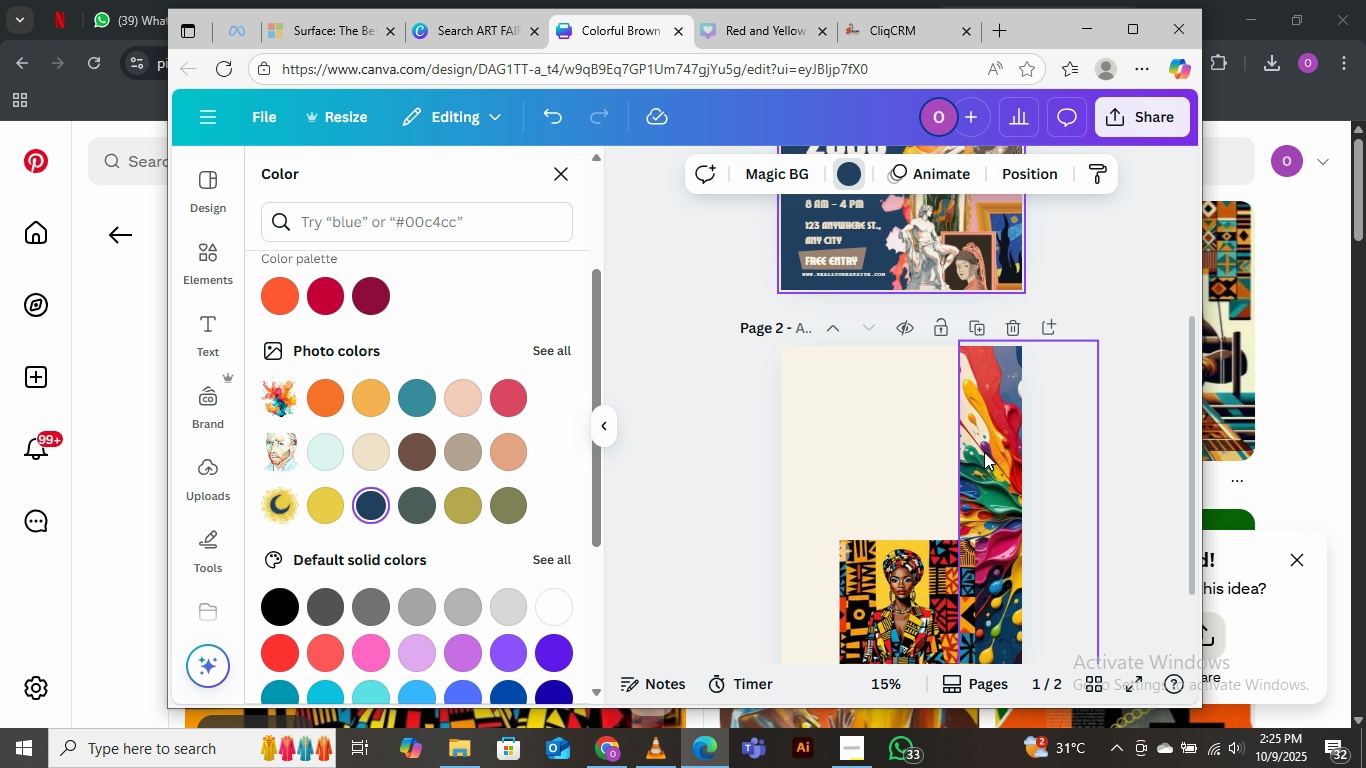 
scroll: coordinate [984, 452], scroll_direction: up, amount: 4.0
 